 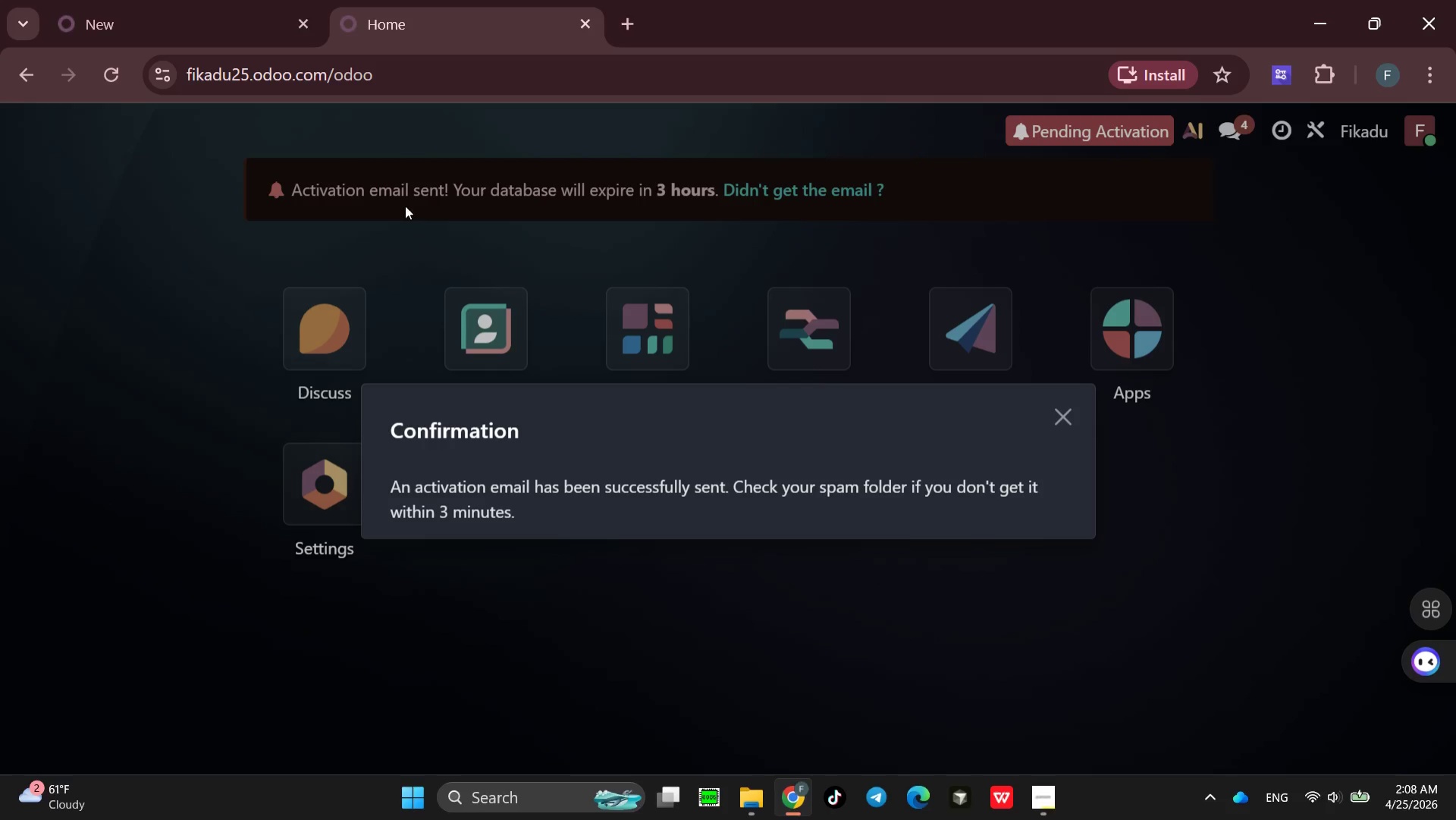 
left_click([1067, 419])
 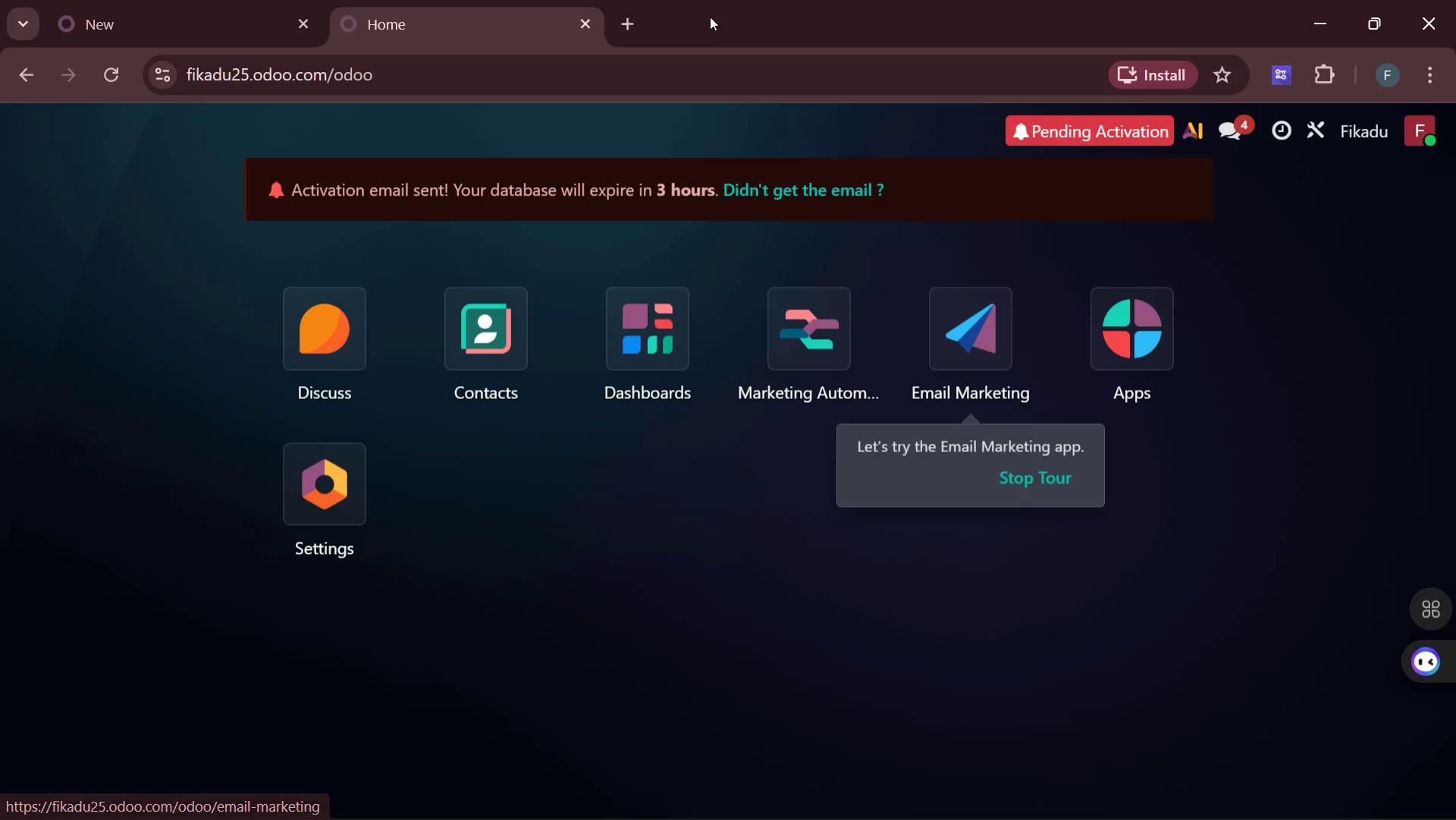 
left_click([635, 24])
 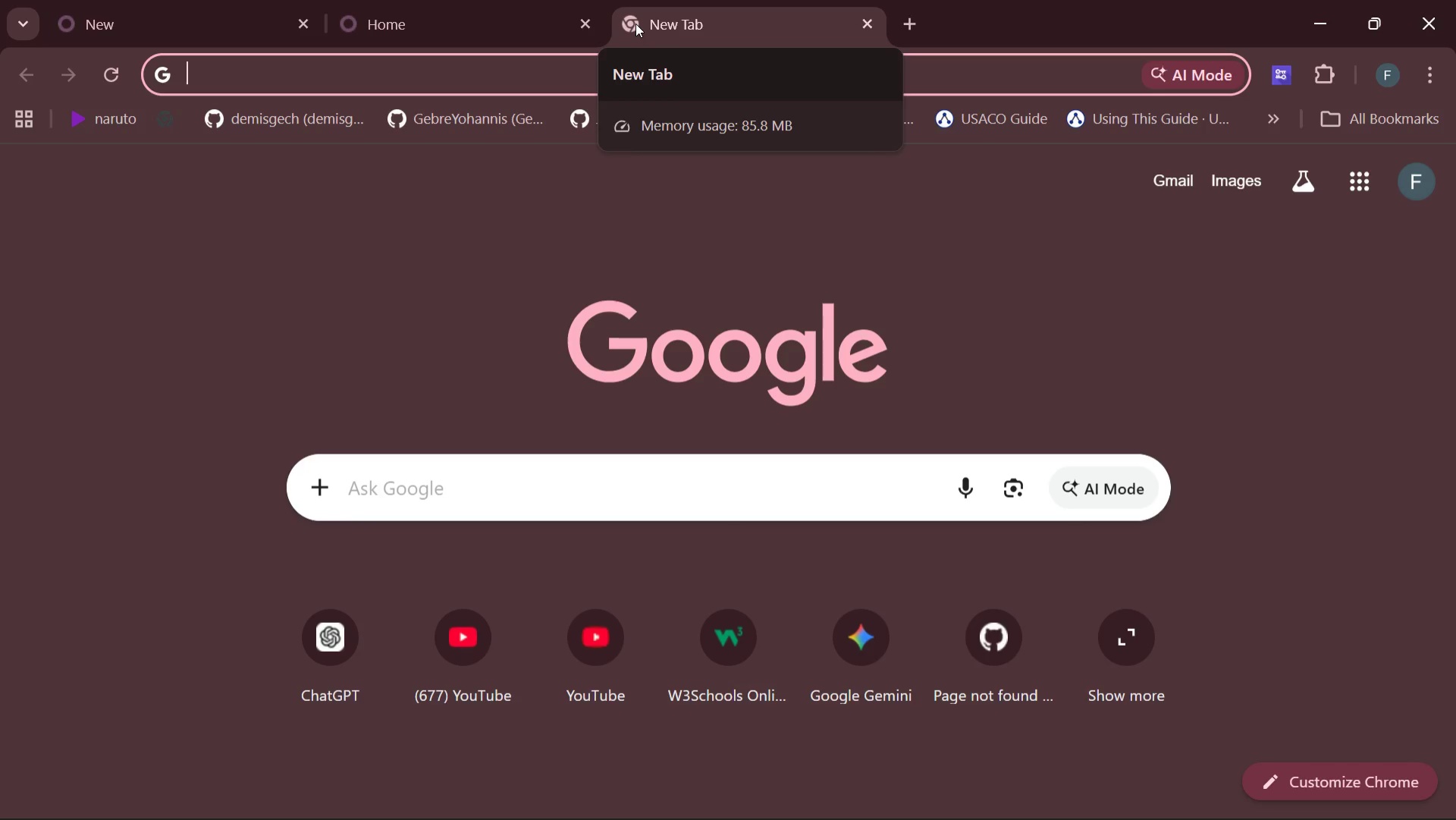 
type(gm)
 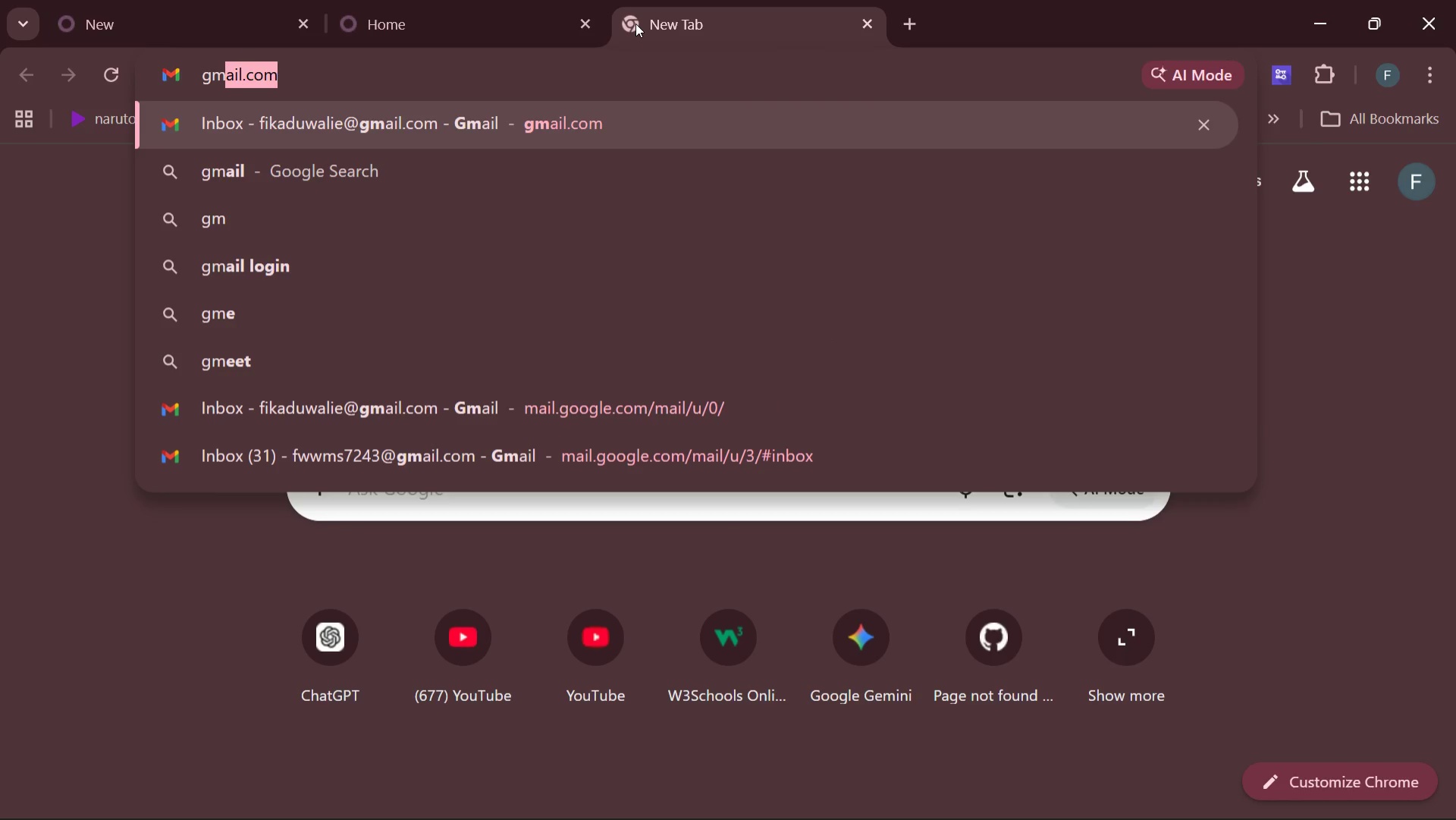 
key(Enter)
 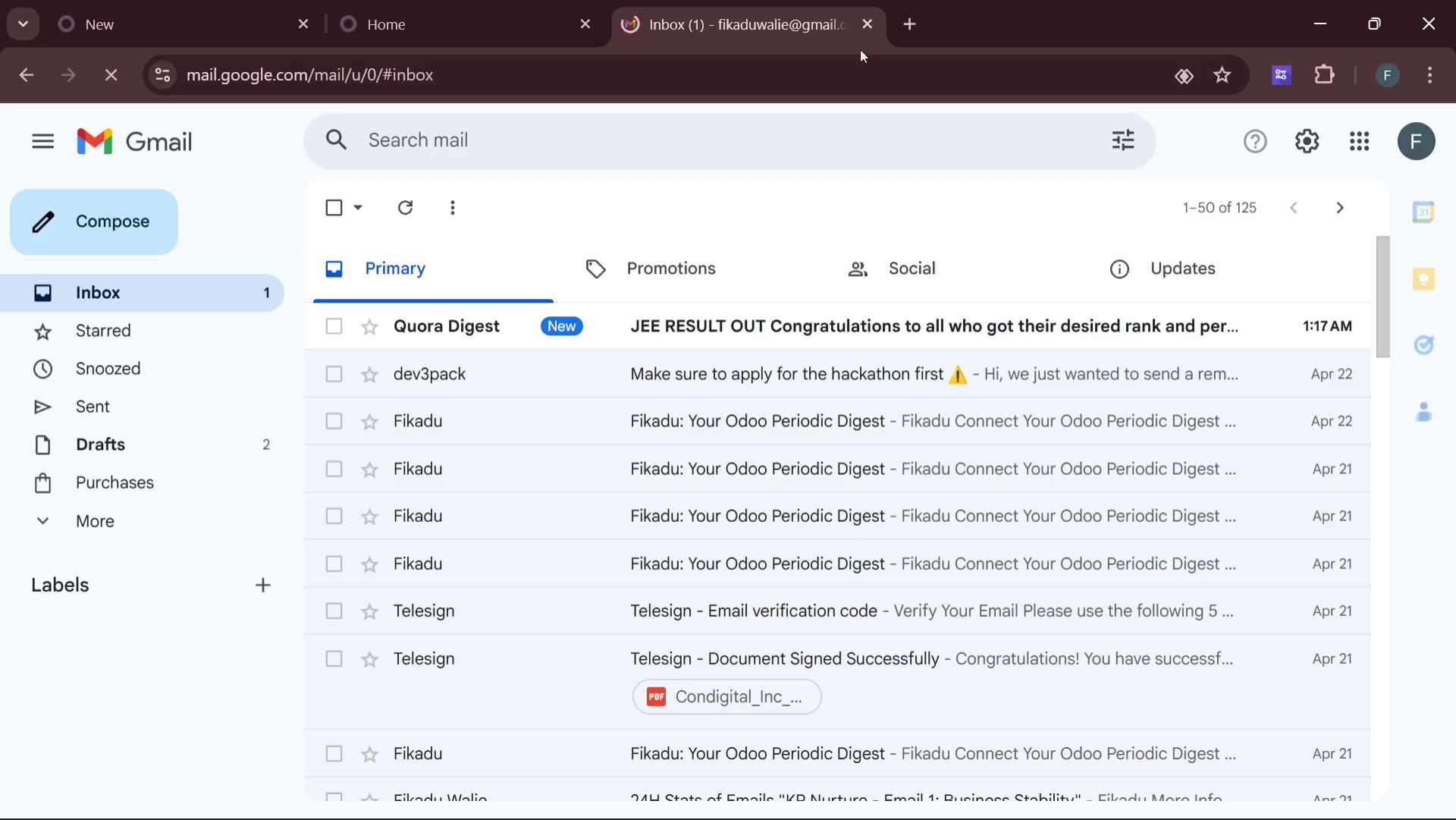 
wait(6.09)
 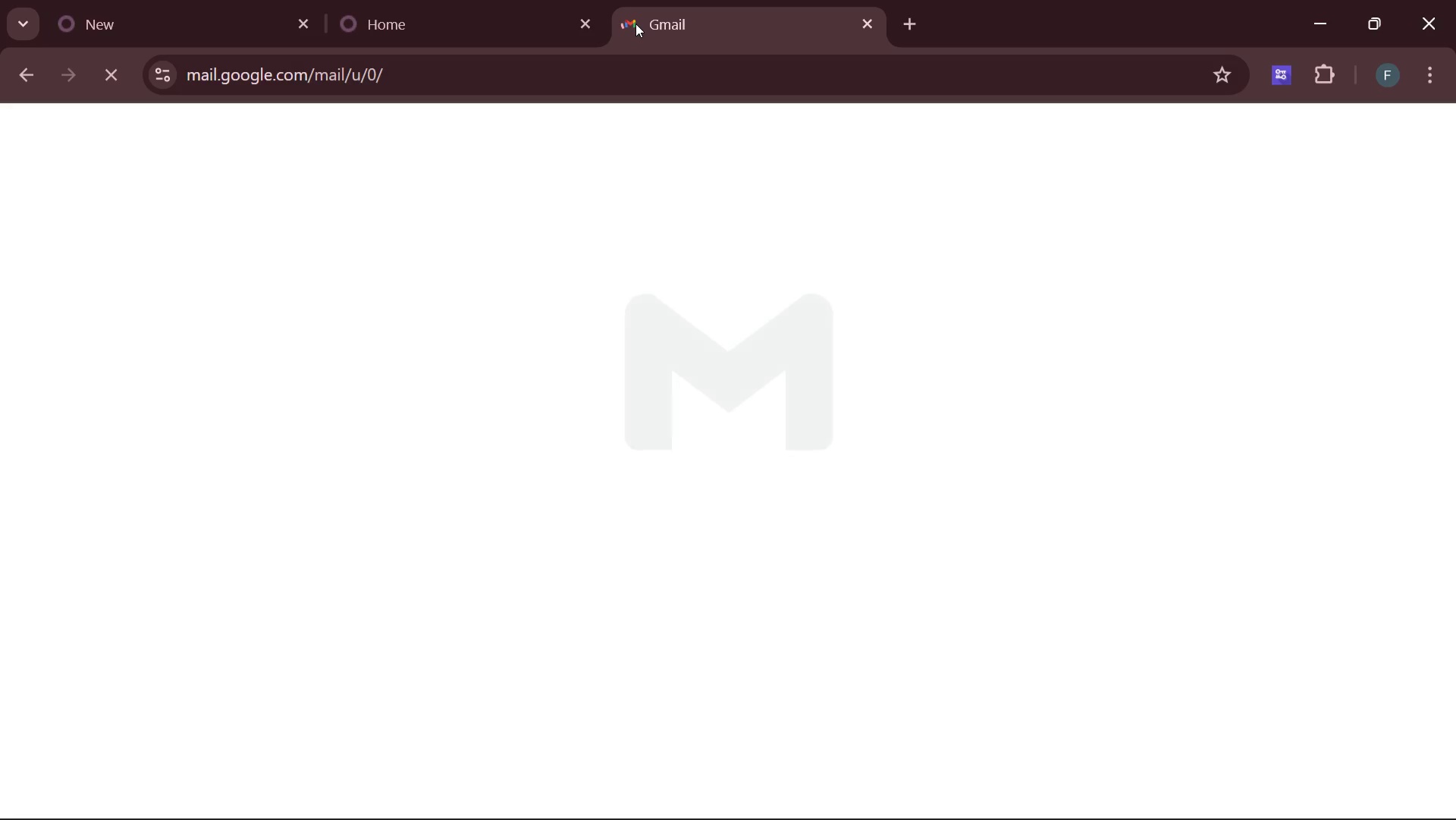 
left_click([1416, 140])
 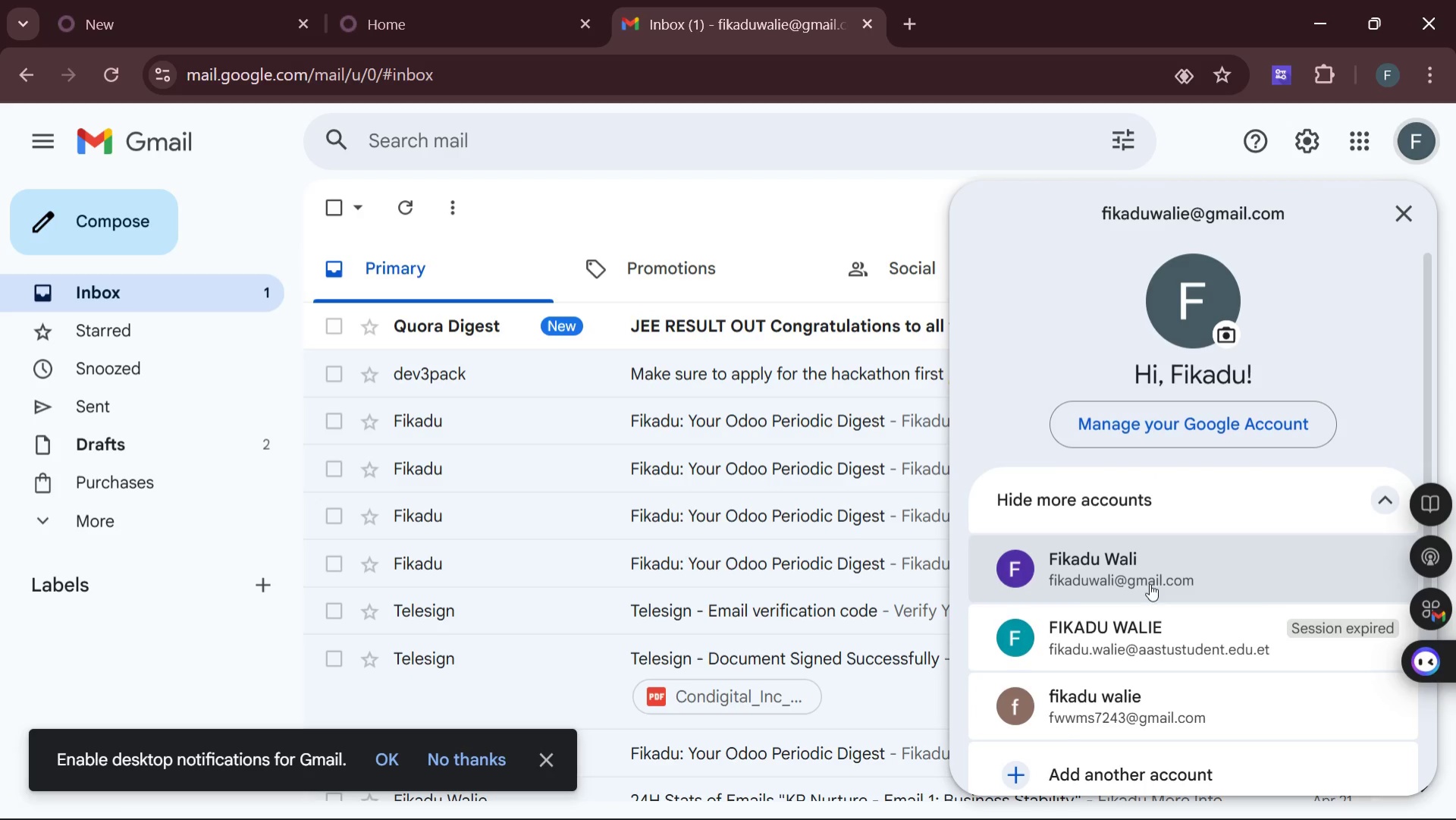 
scroll: coordinate [1151, 637], scroll_direction: up, amount: 1.0
 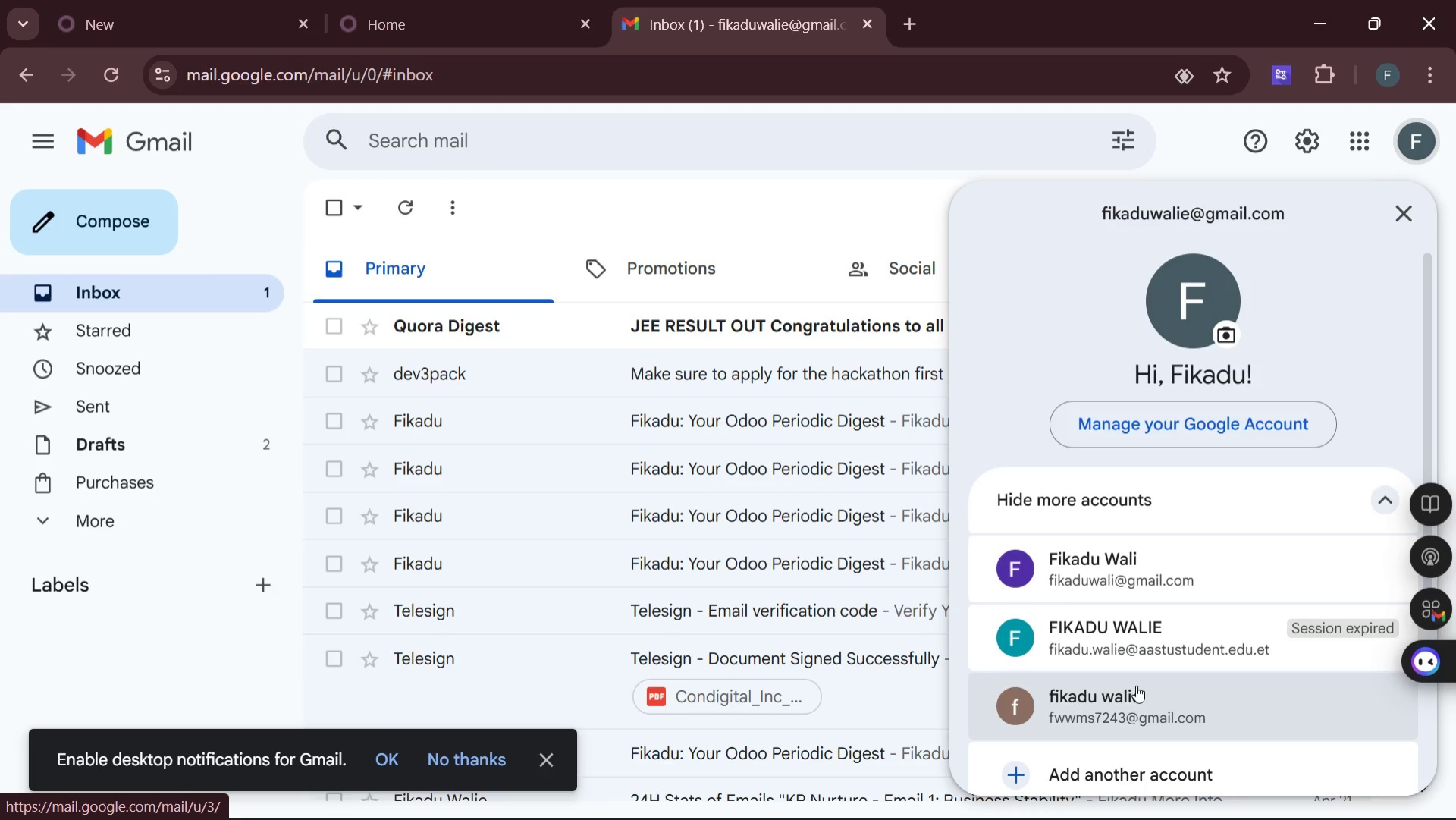 
left_click([1136, 696])
 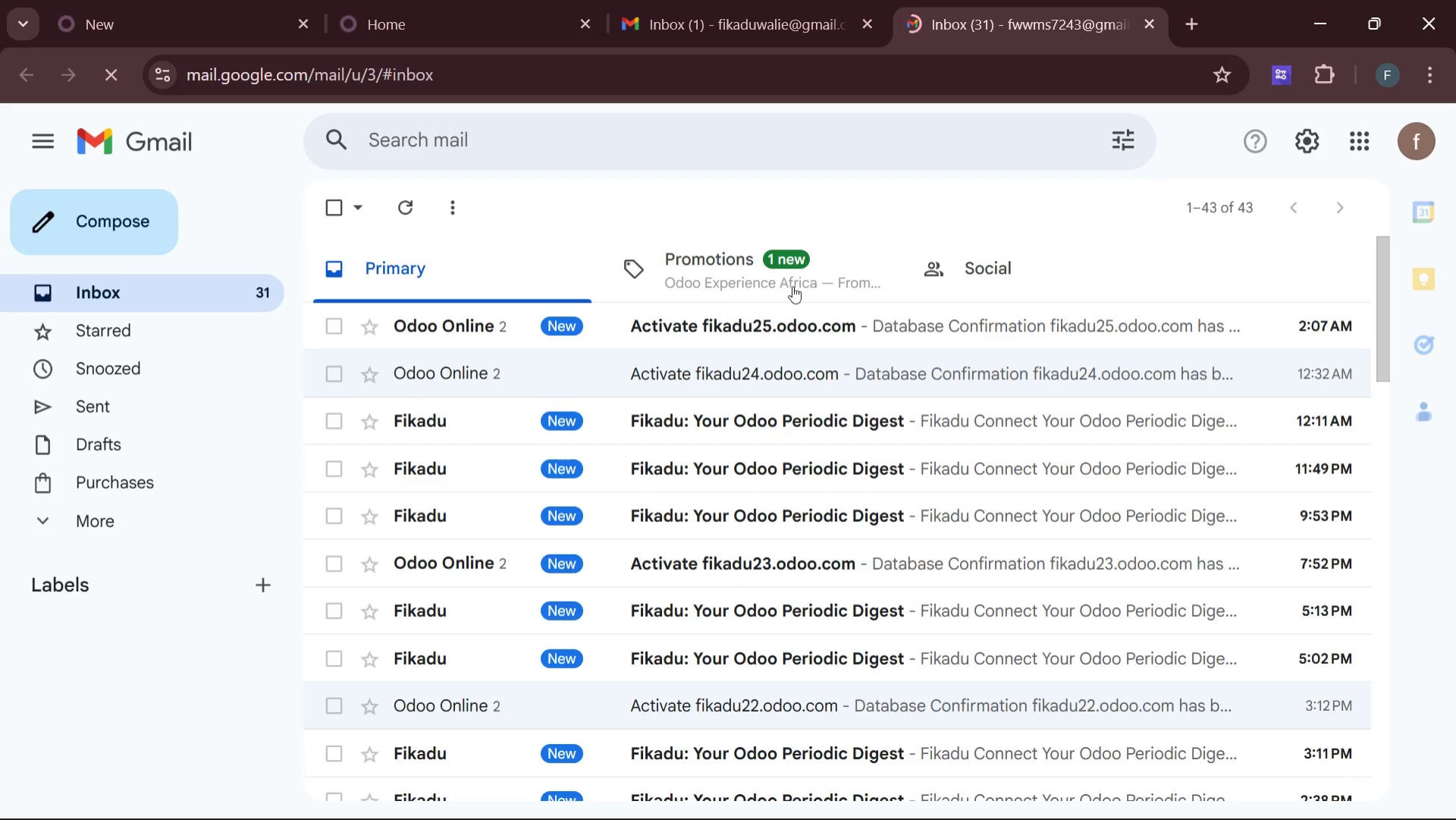 
wait(6.2)
 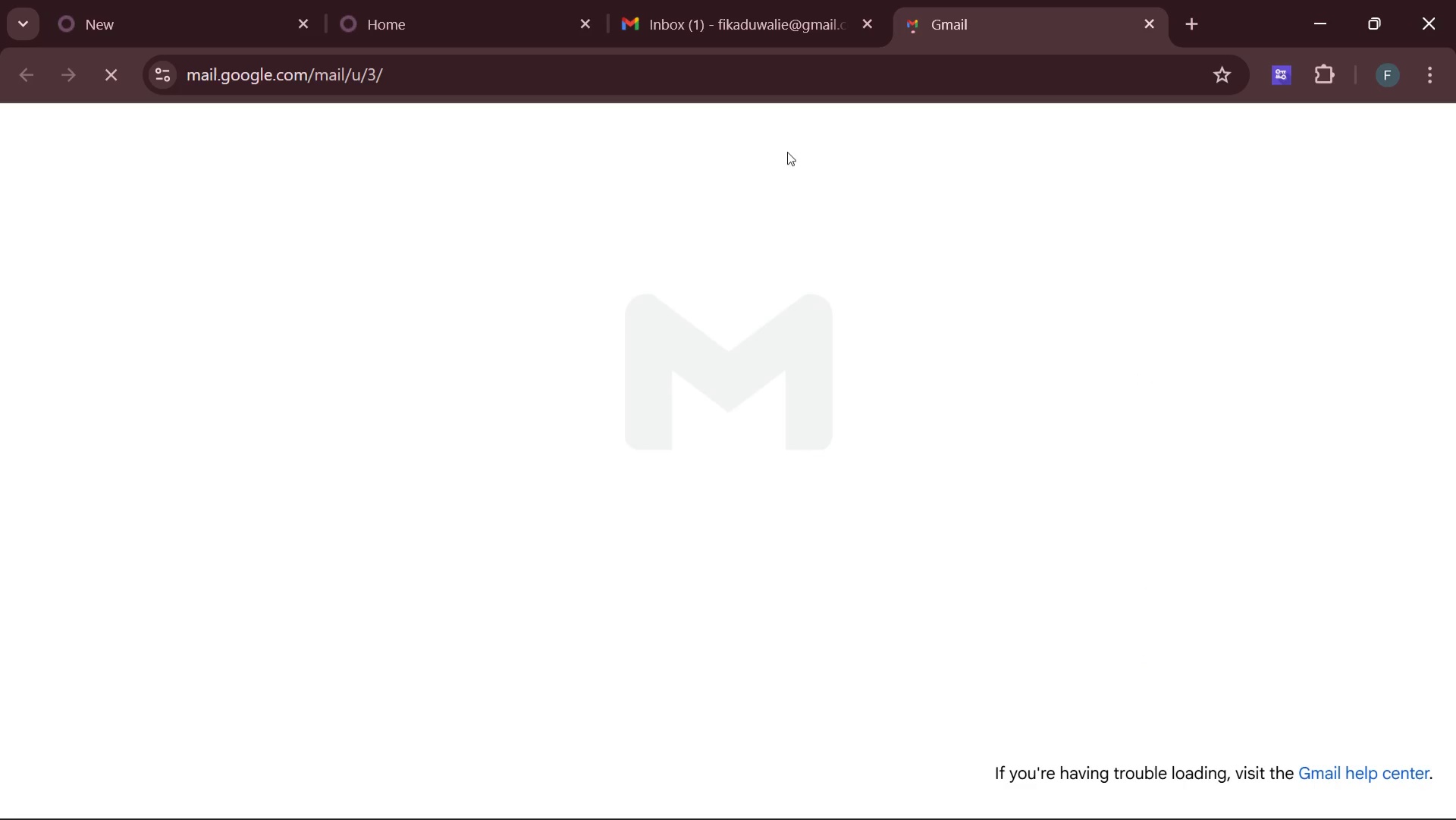 
left_click([592, 322])
 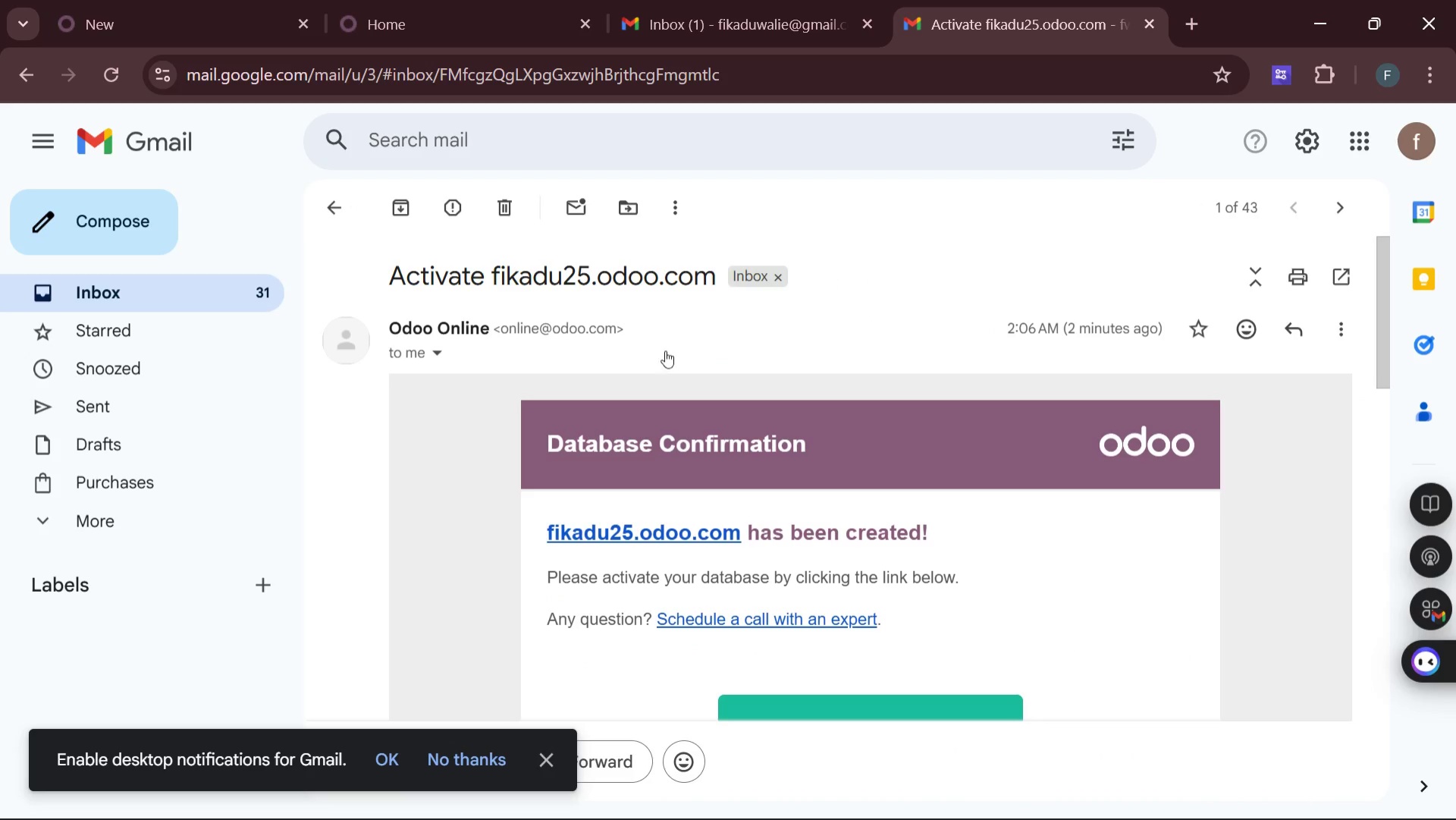 
scroll: coordinate [770, 408], scroll_direction: down, amount: 2.0
 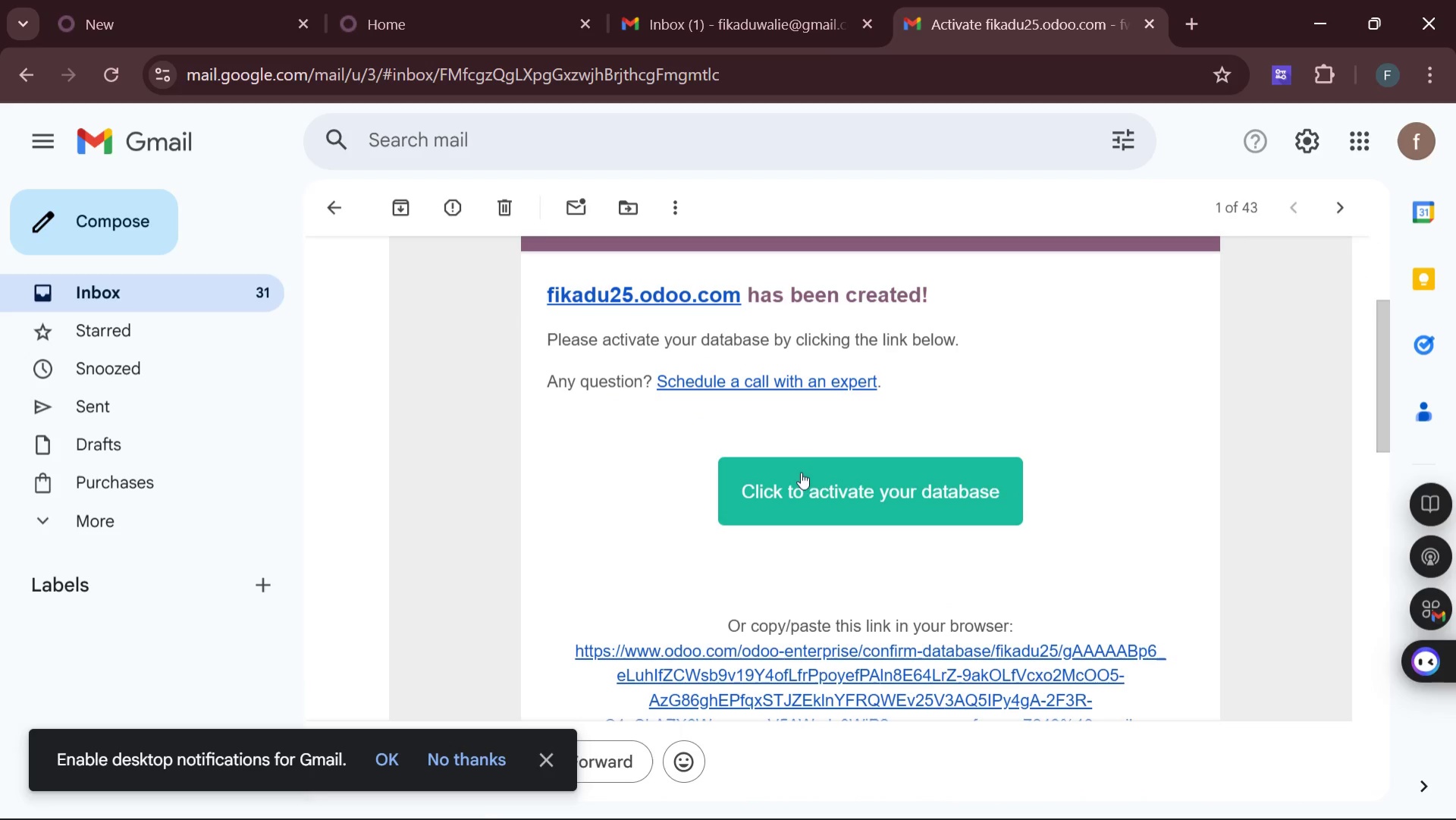 
left_click([807, 483])
 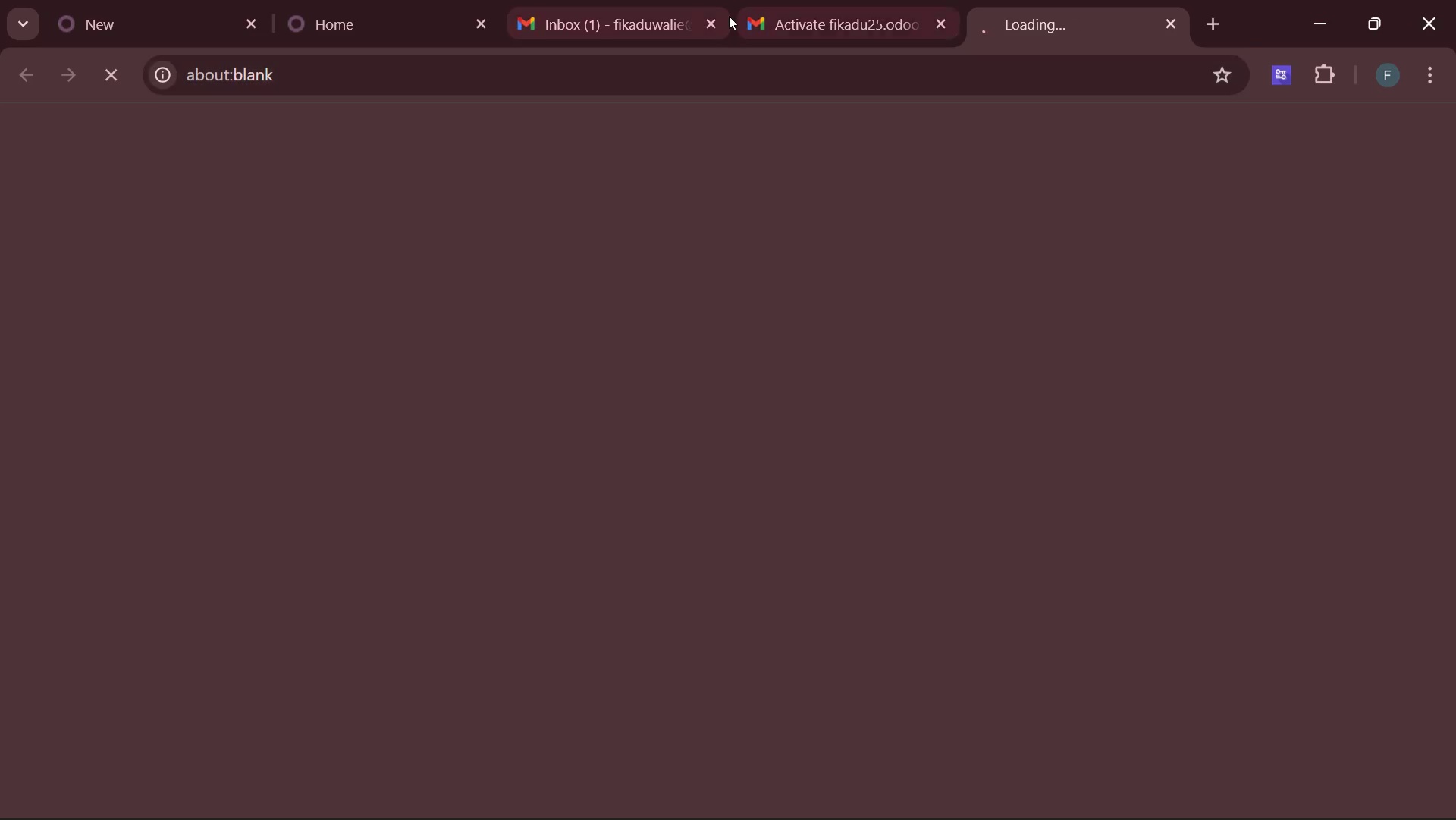 
left_click([725, 19])
 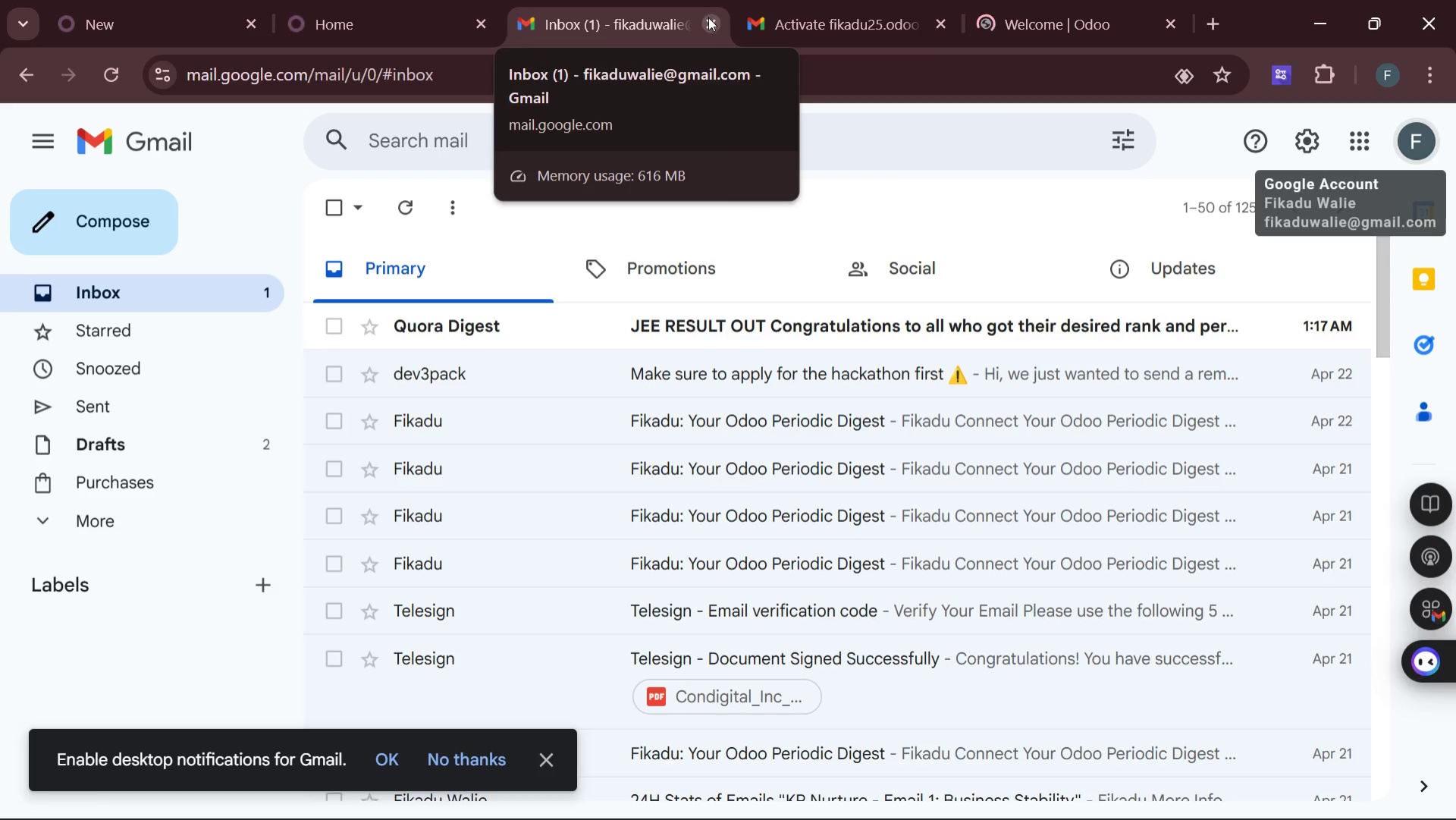 
wait(5.31)
 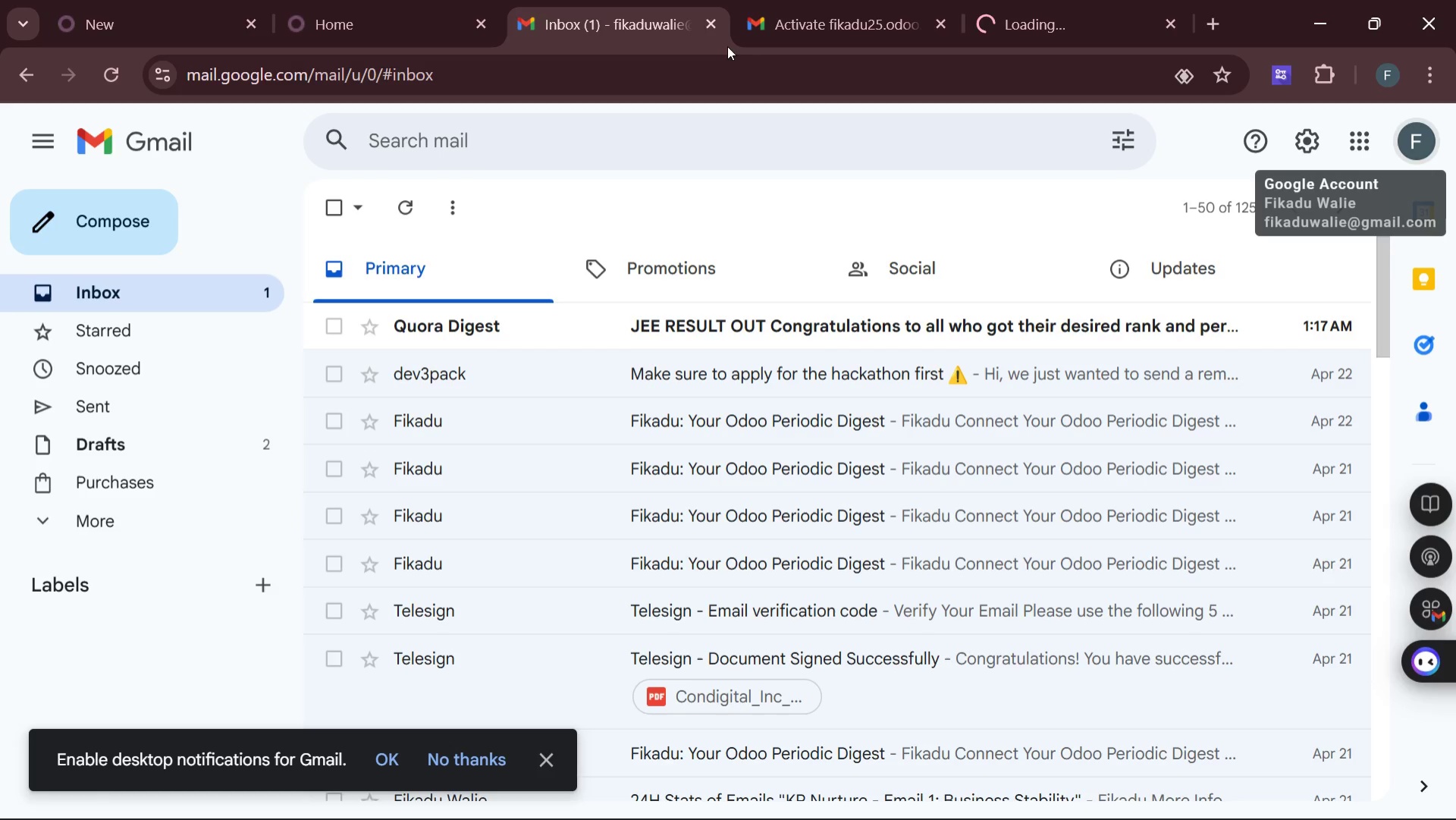 
left_click([714, 22])
 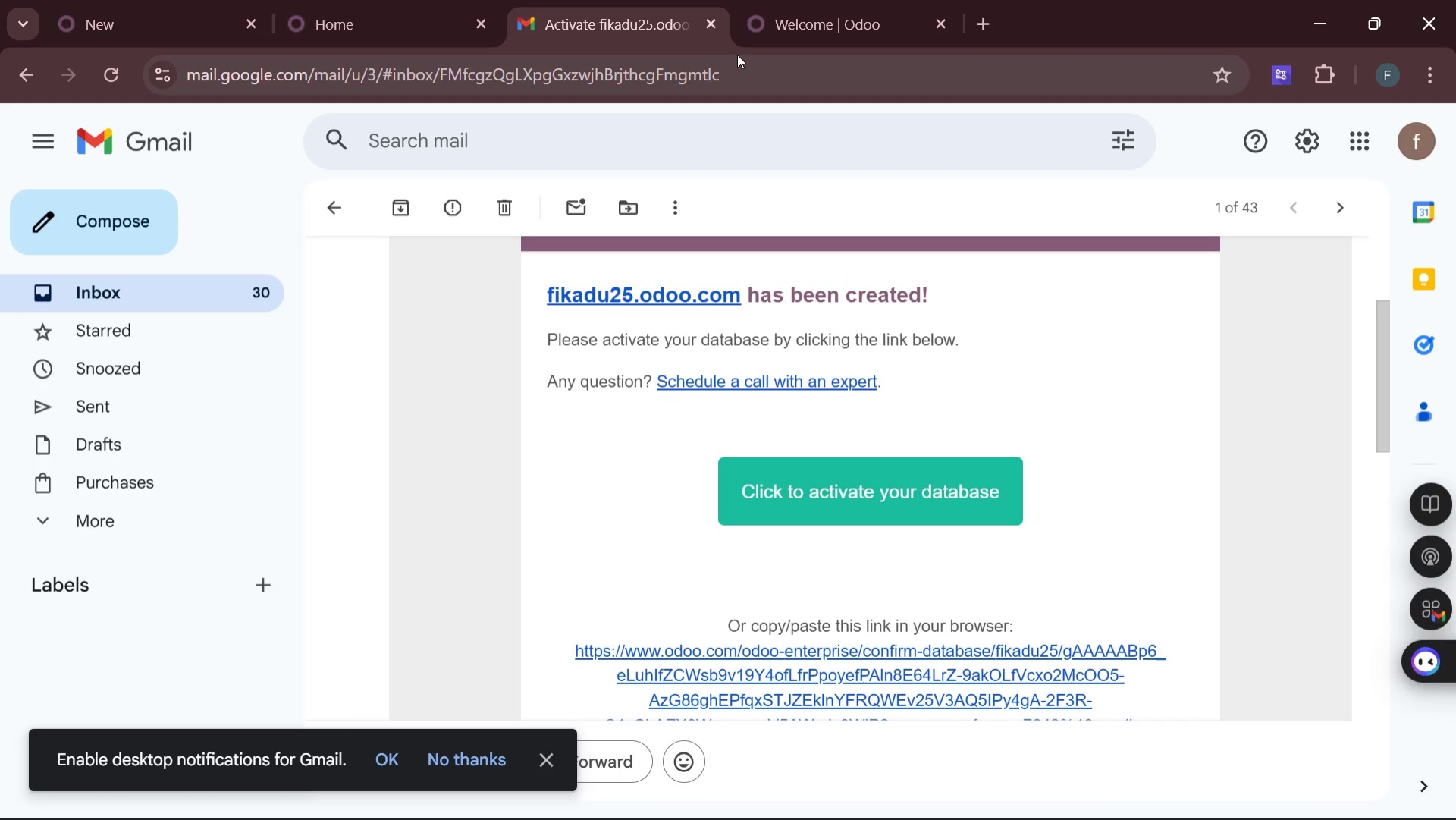 
left_click([786, 24])
 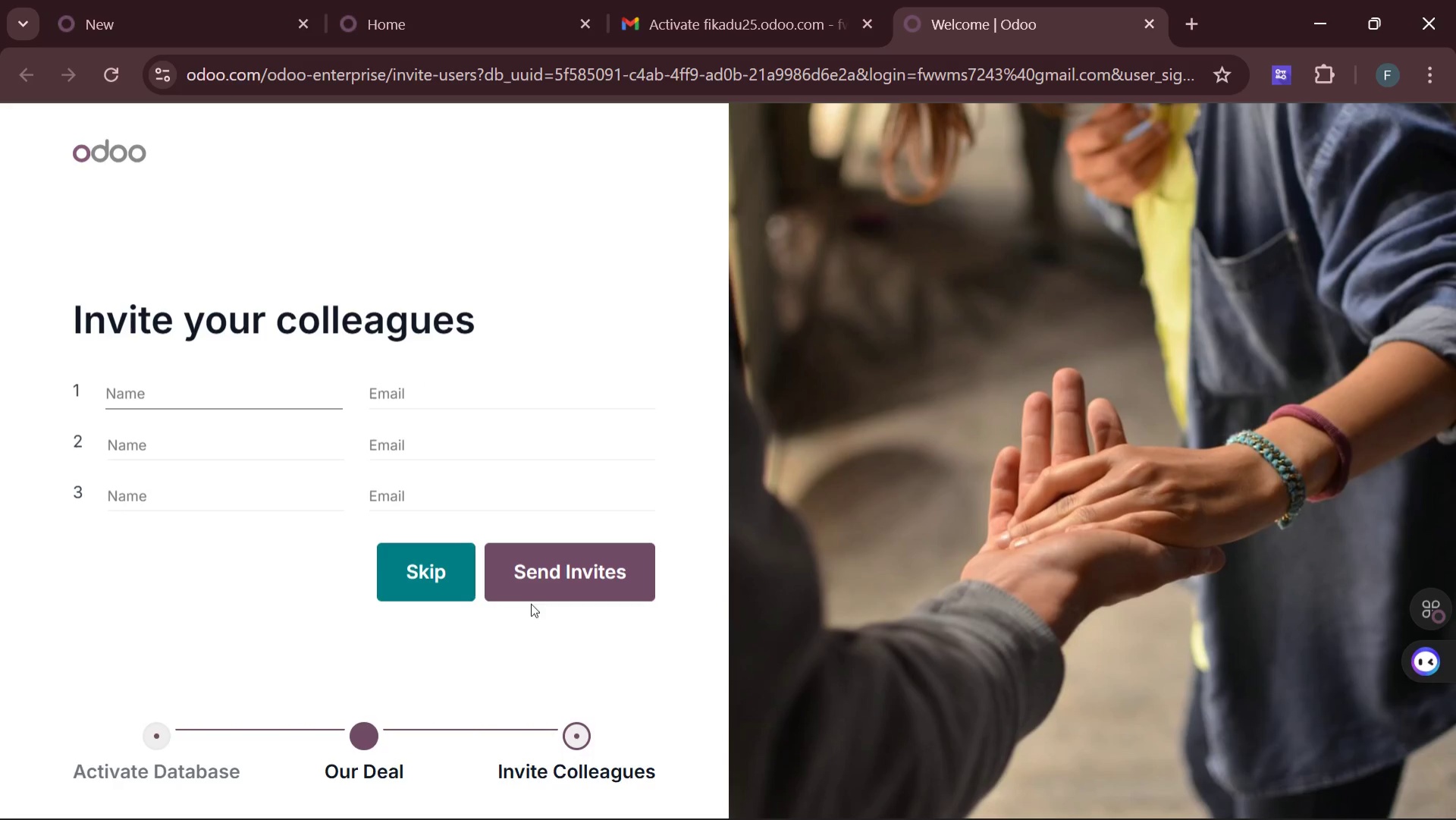 
left_click([425, 569])
 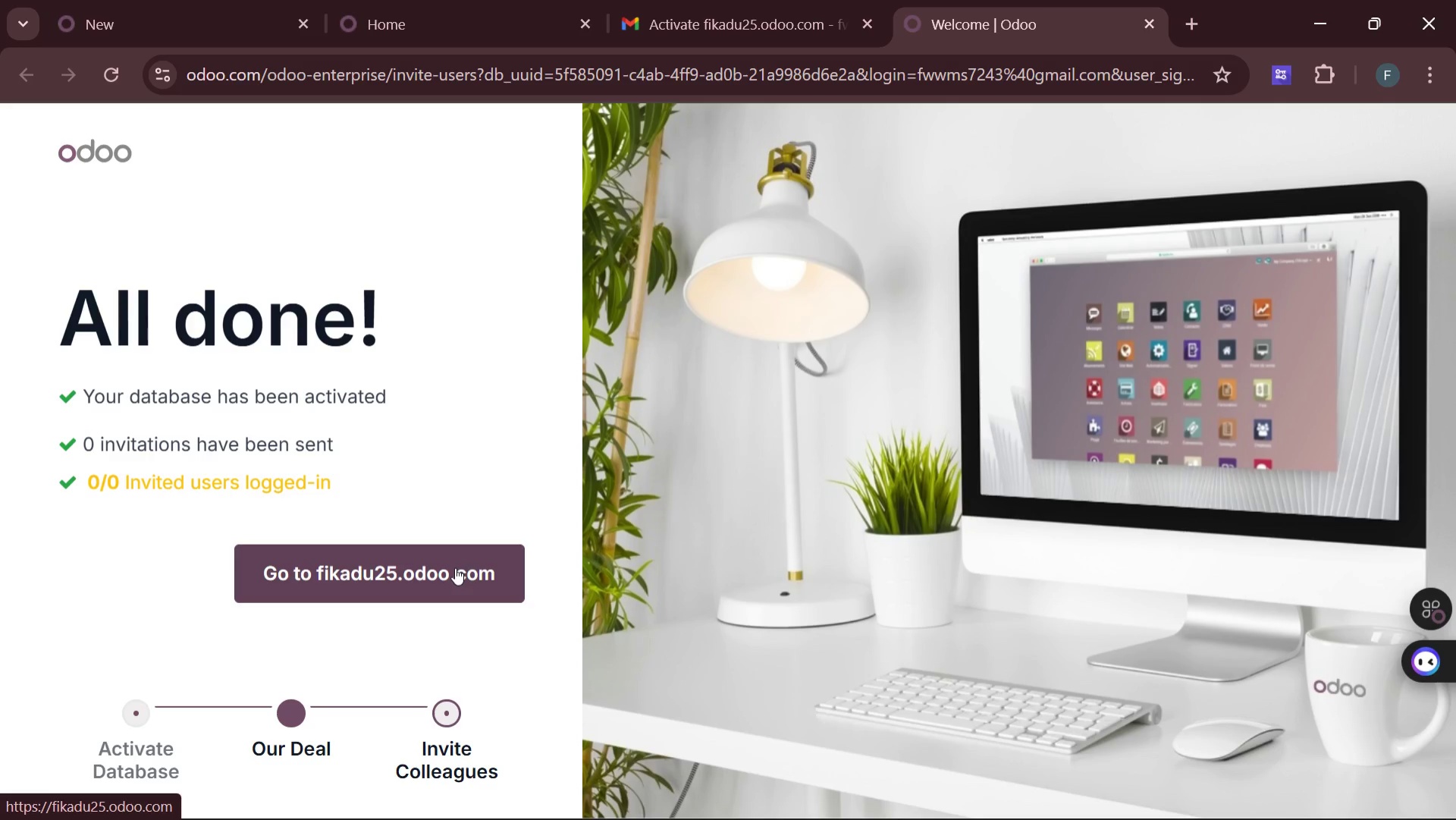 
wait(15.16)
 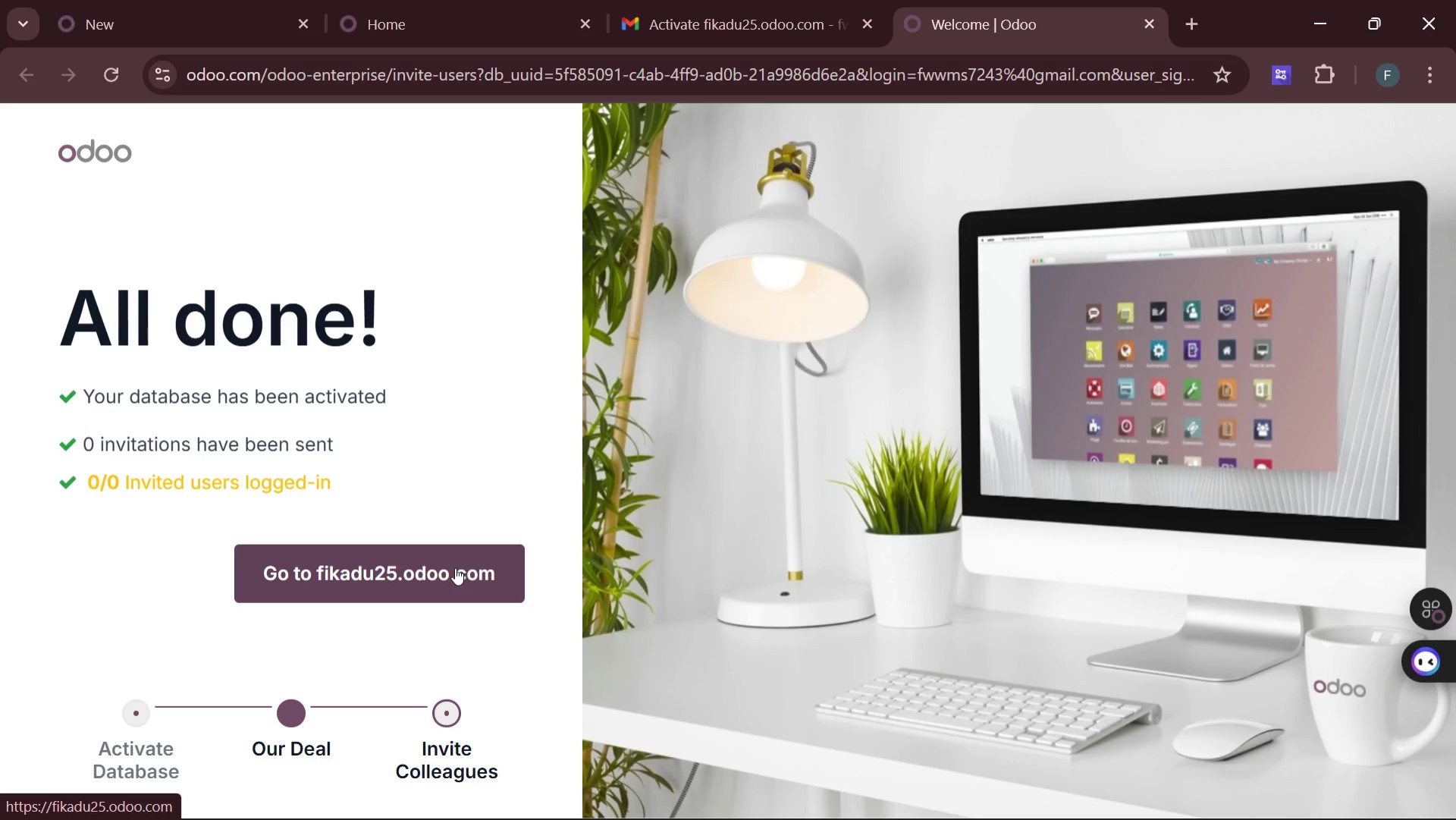 
left_click([455, 567])
 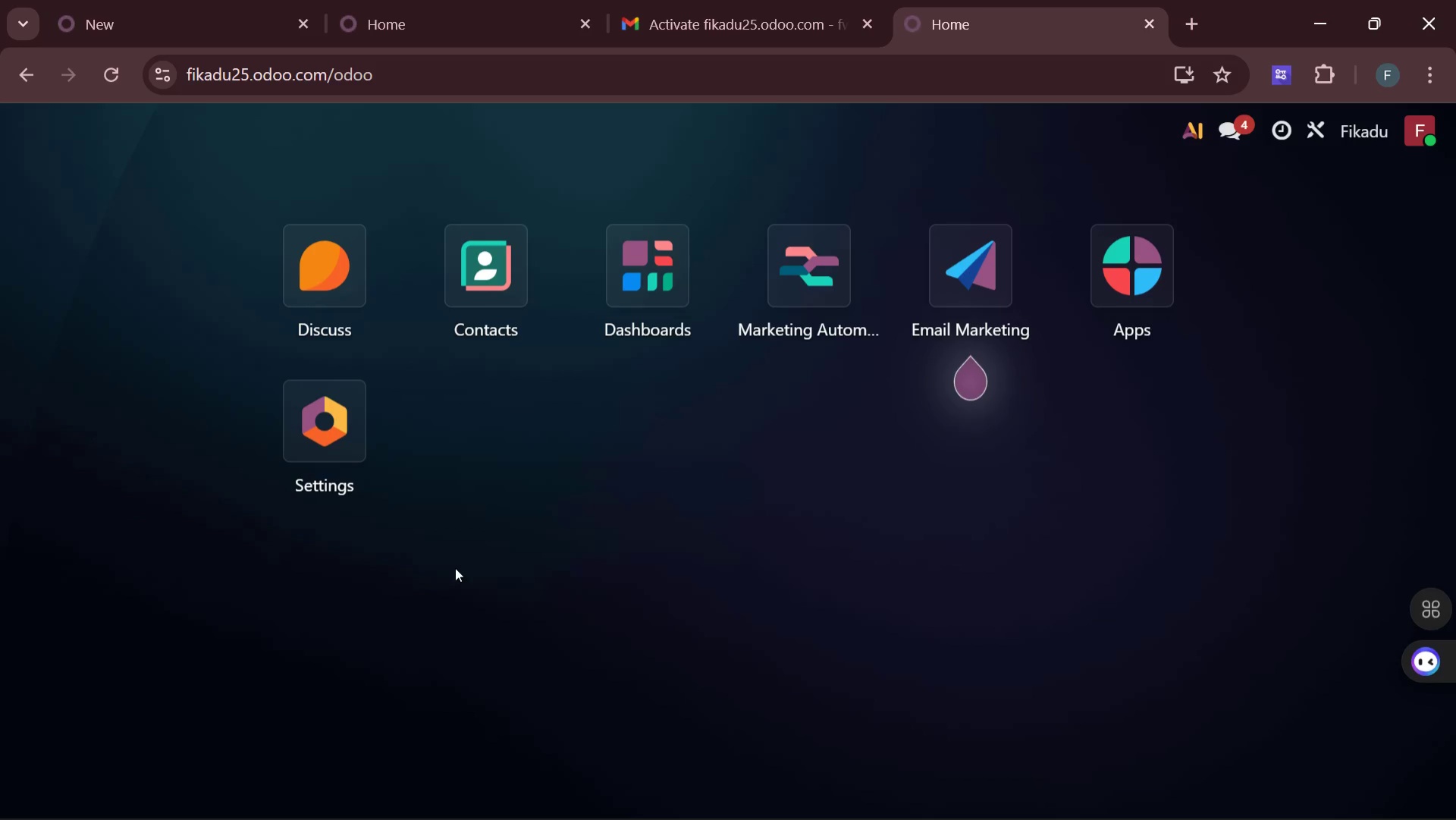 
wait(12.12)
 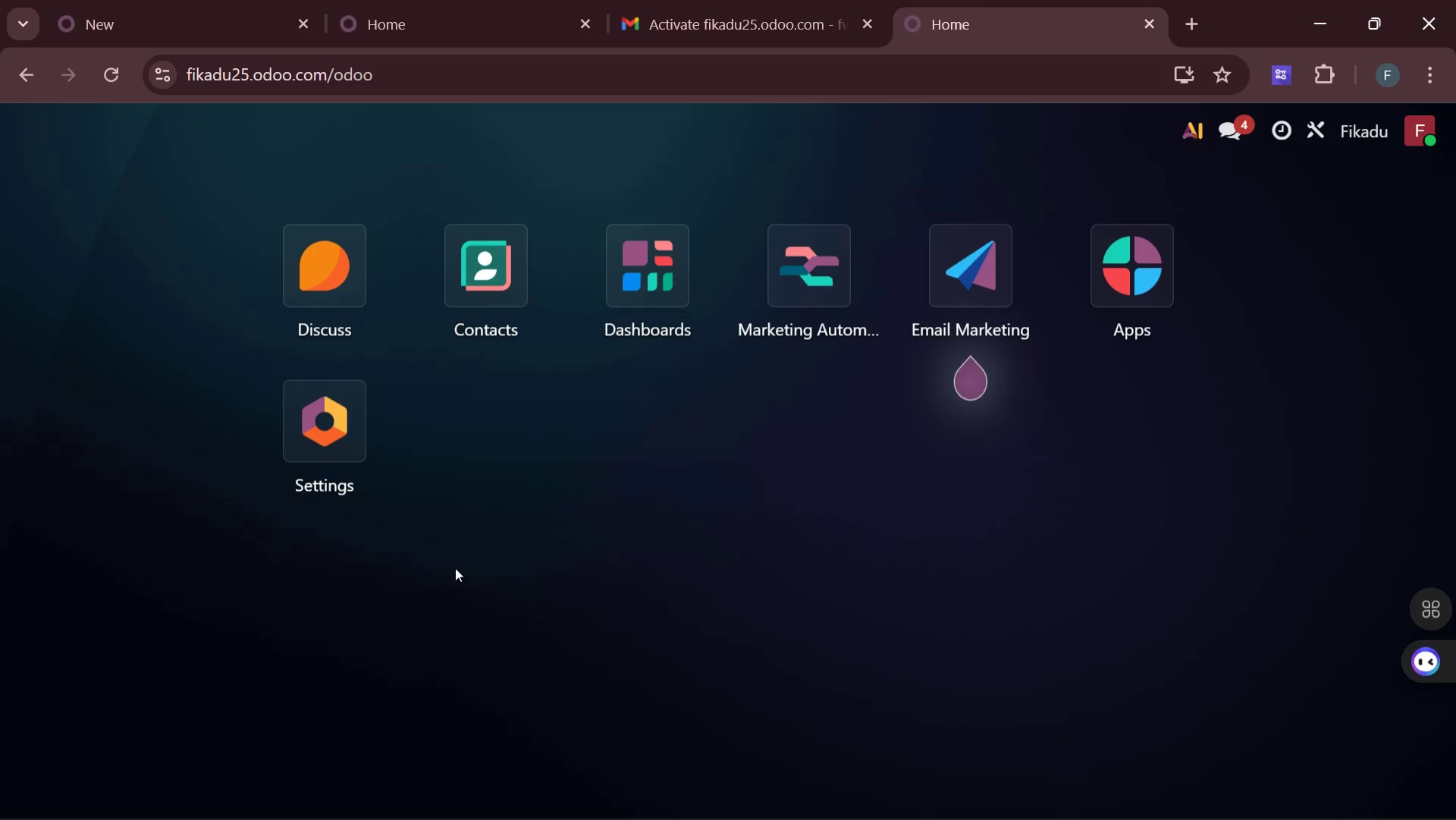 
left_click([977, 293])
 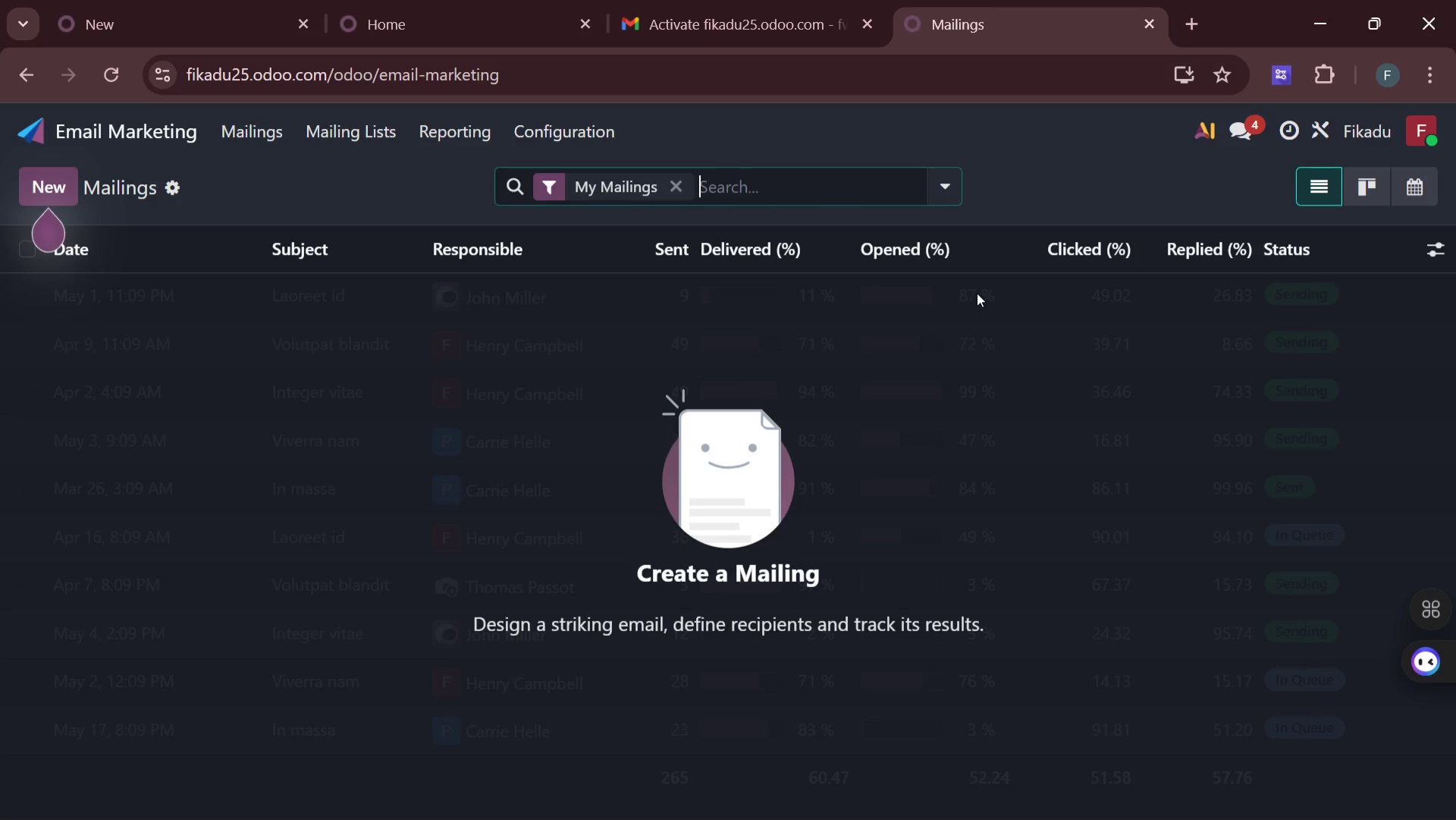 
wait(19.98)
 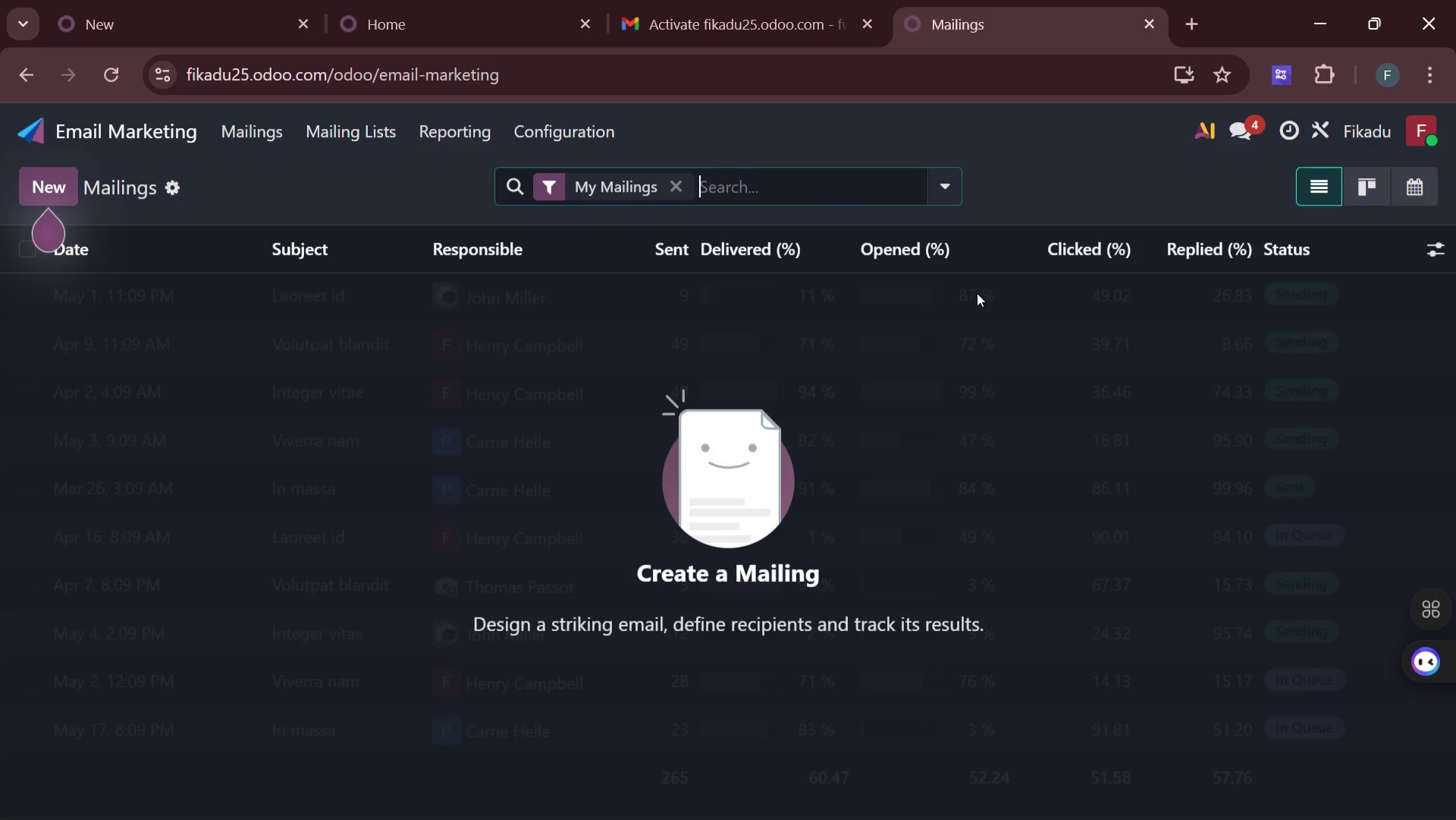 
left_click([246, 133])
 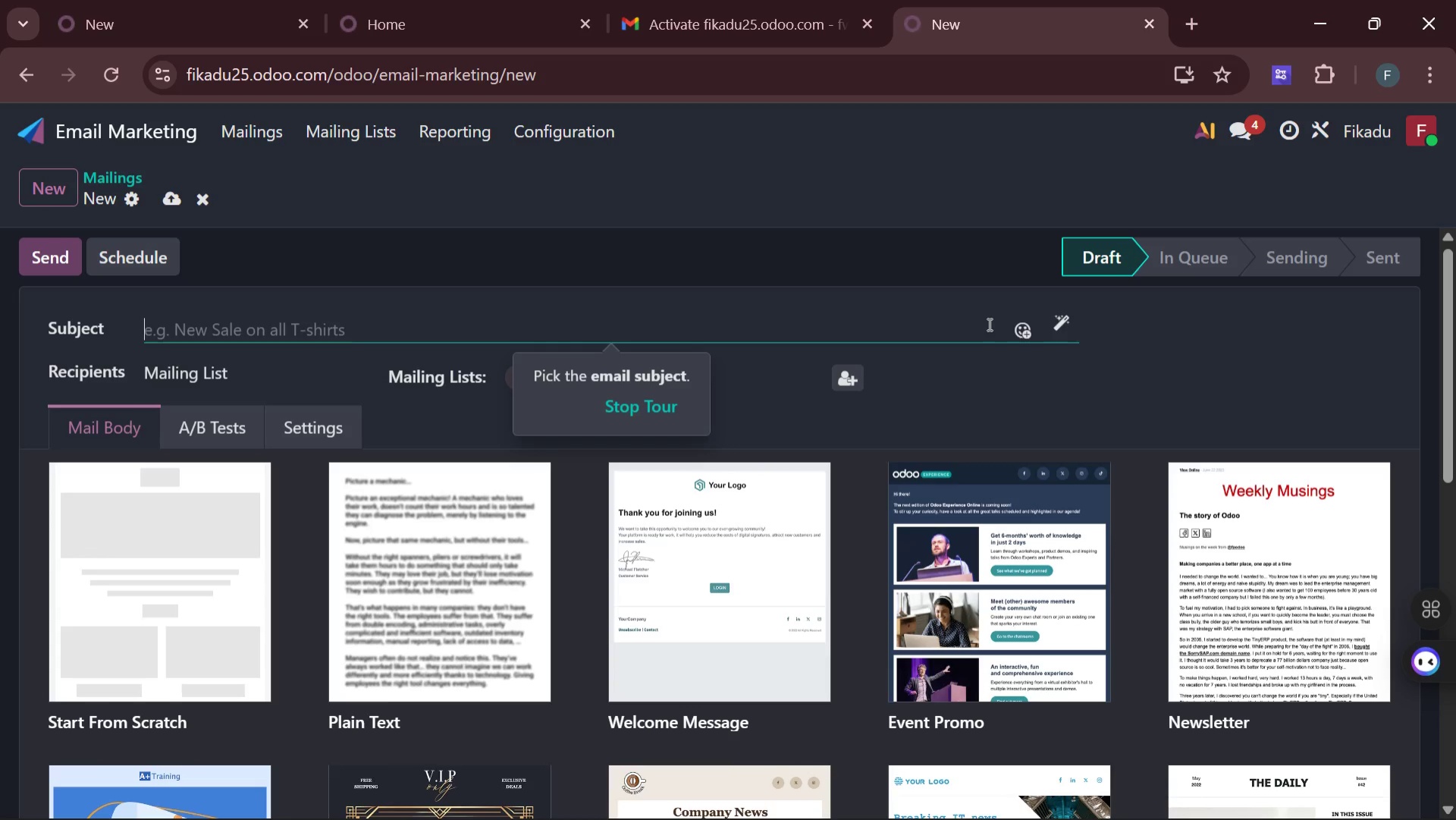 
wait(42.3)
 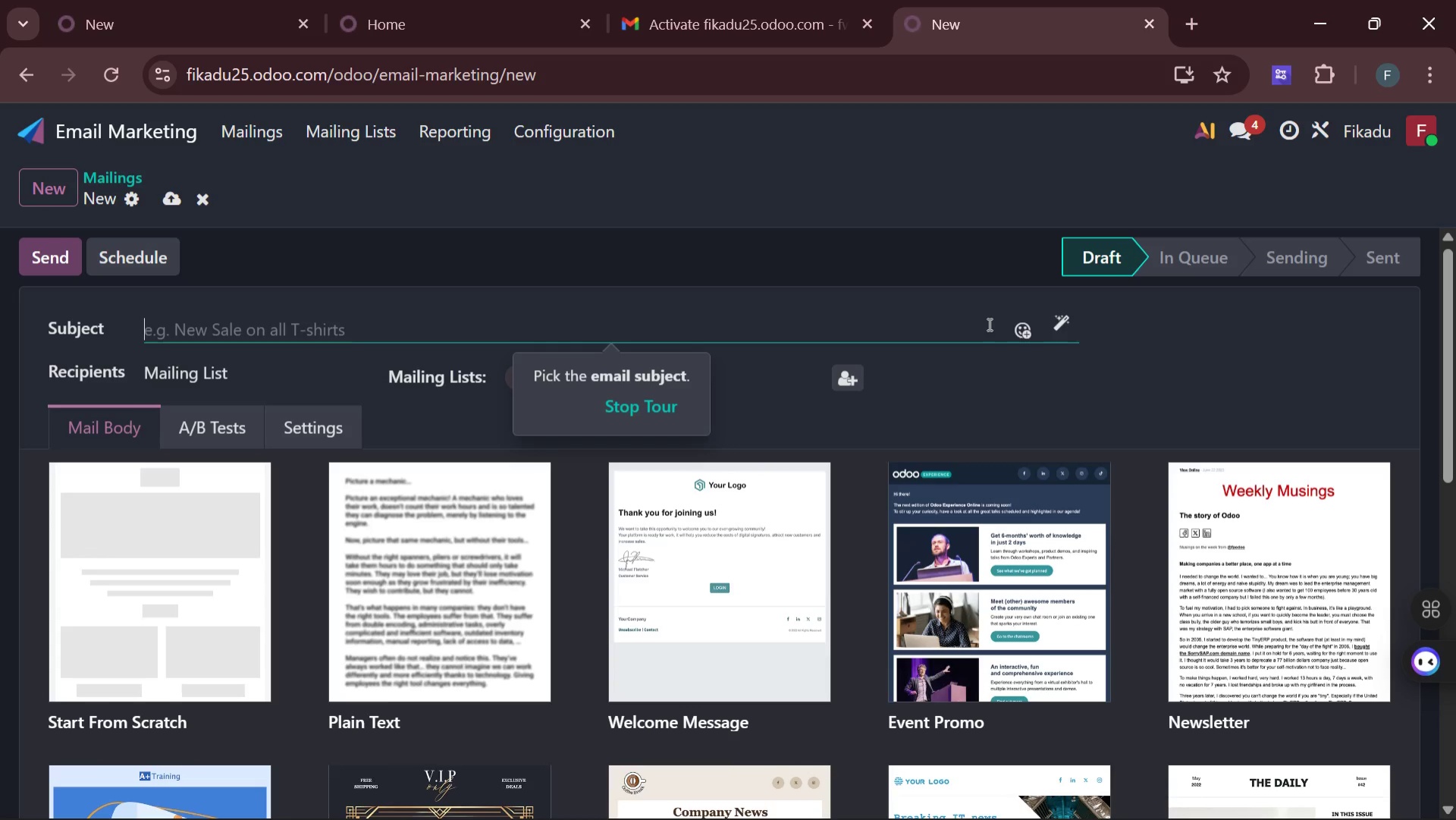 
left_click([551, 136])
 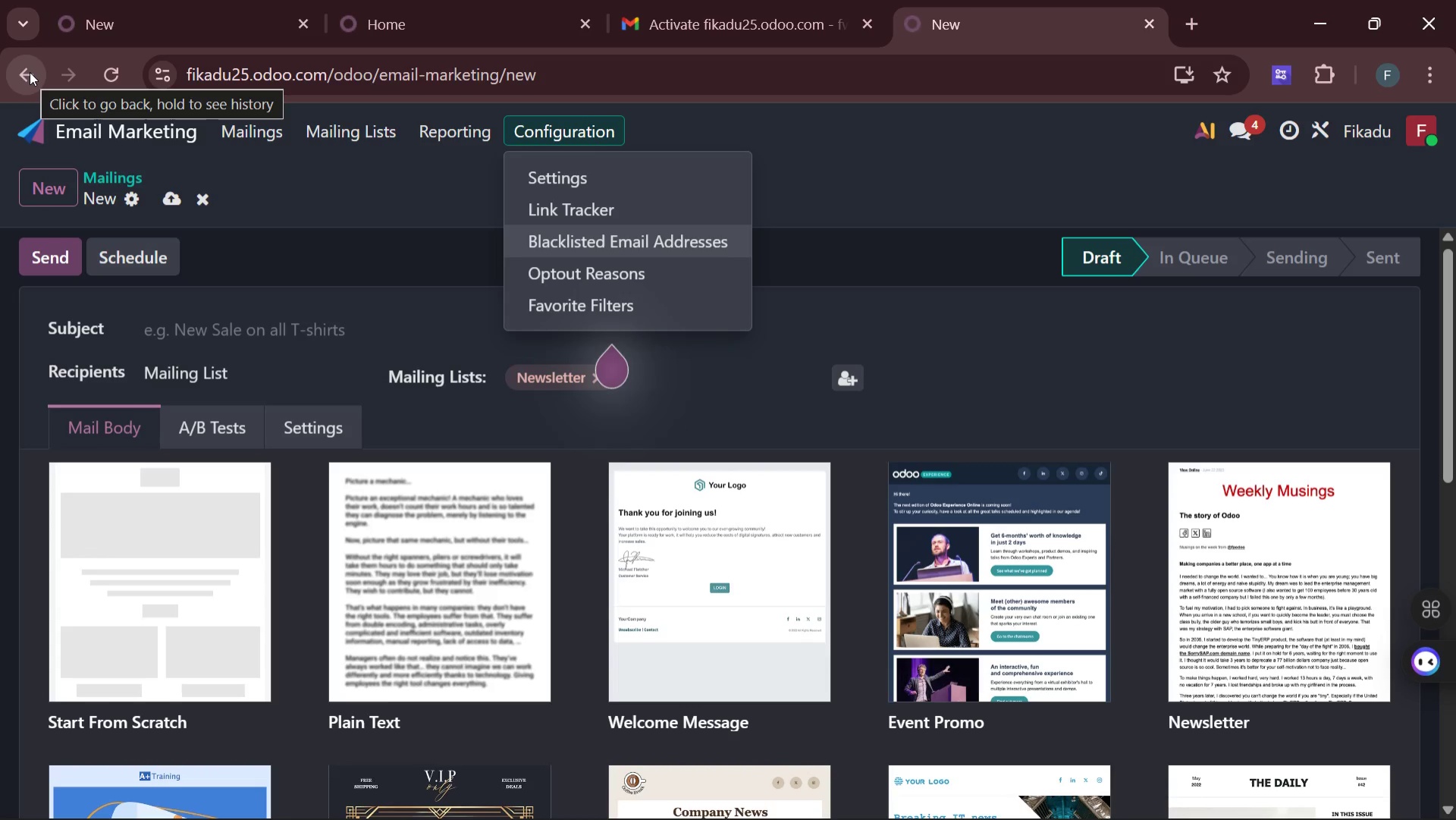 
wait(11.22)
 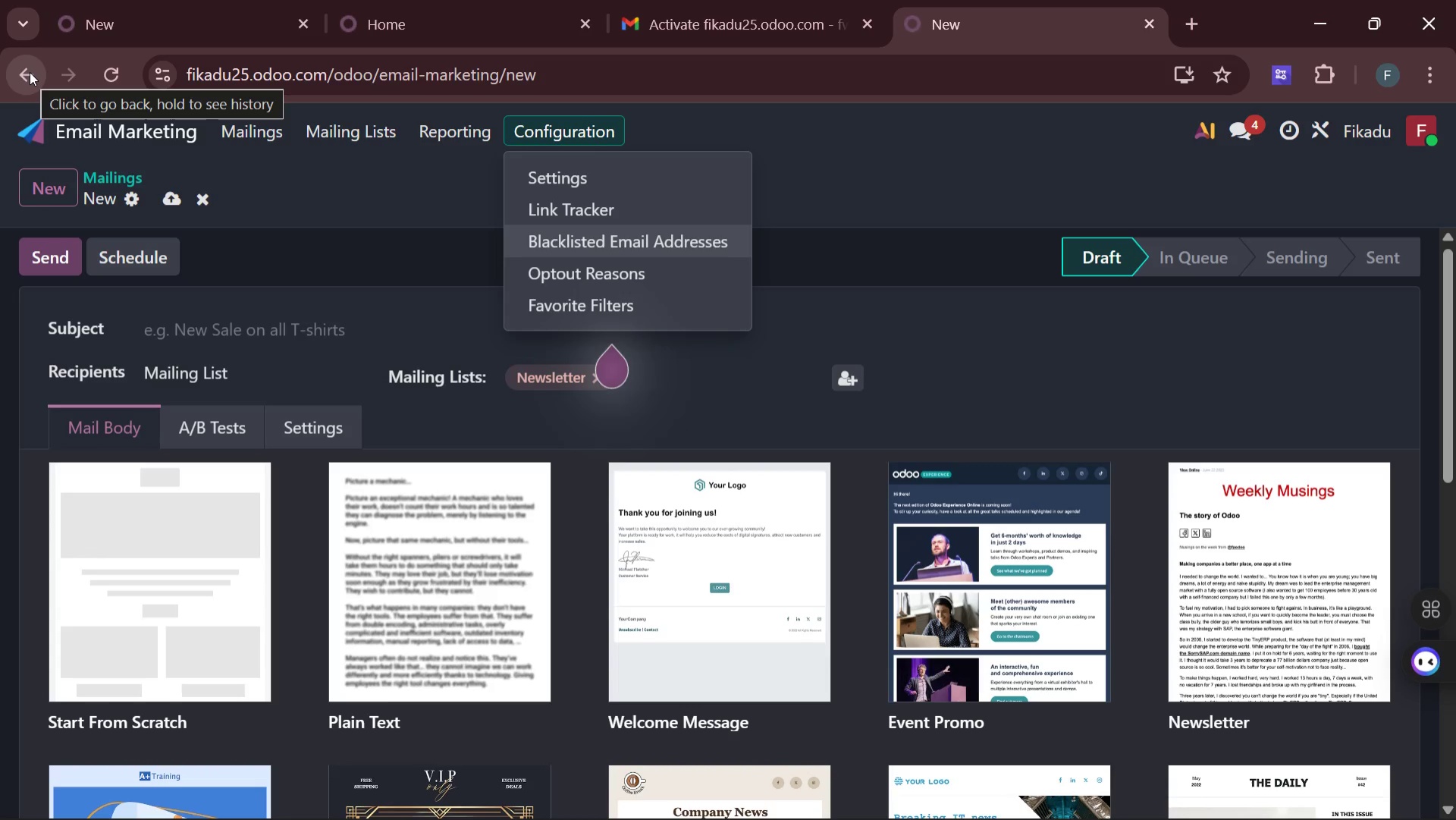 
left_click([35, 79])
 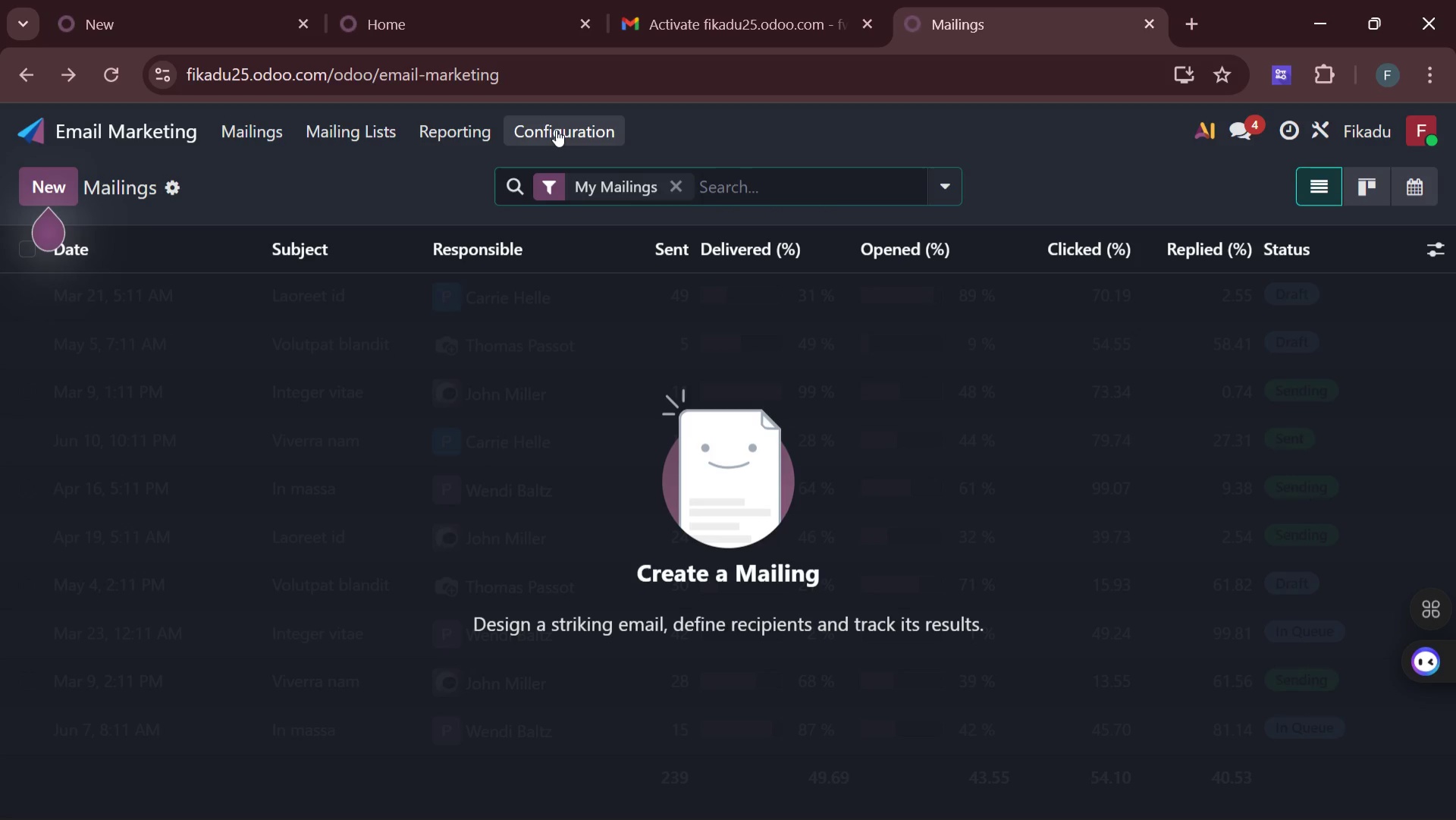 
left_click([556, 130])
 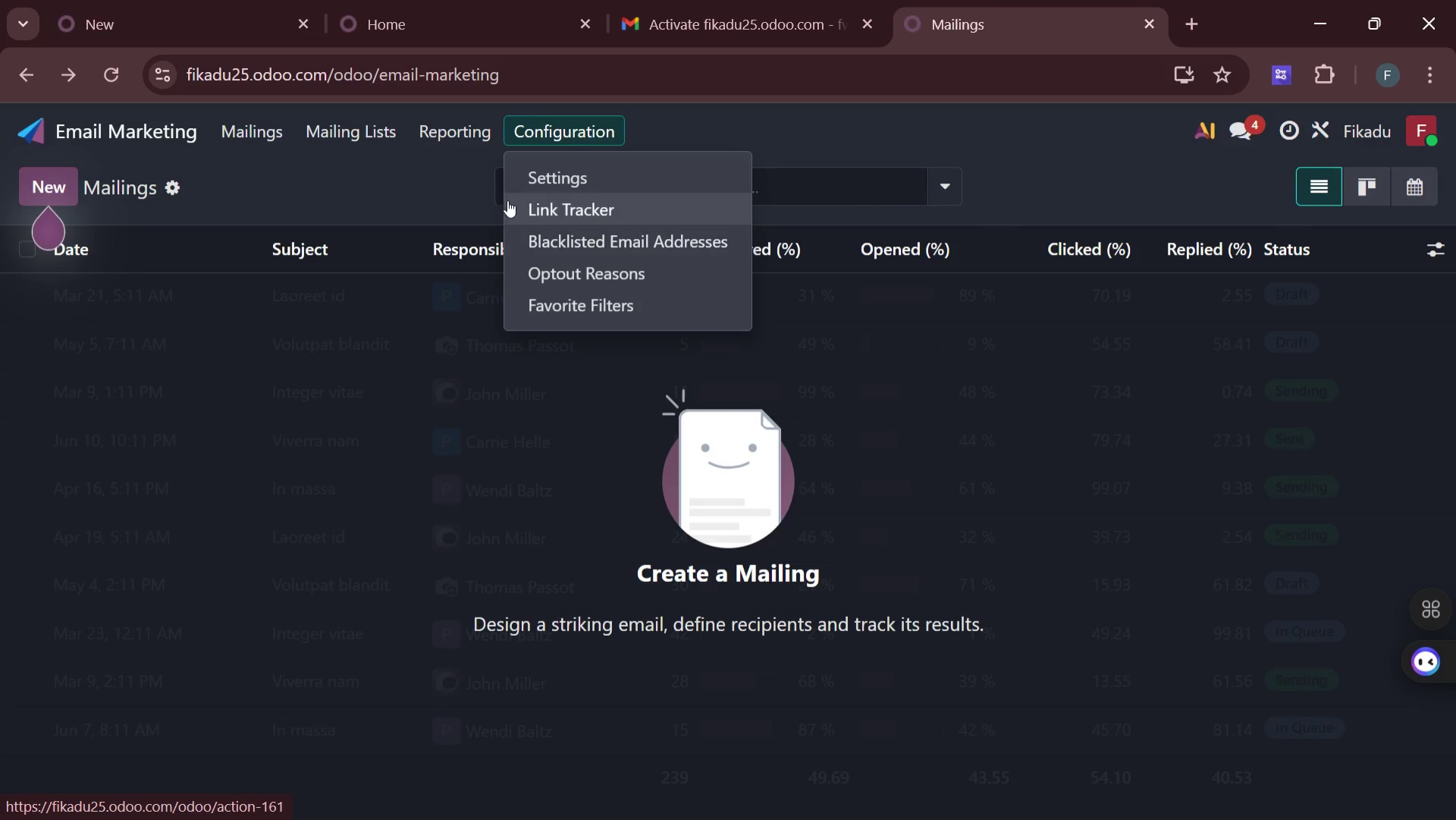 
left_click([453, 192])
 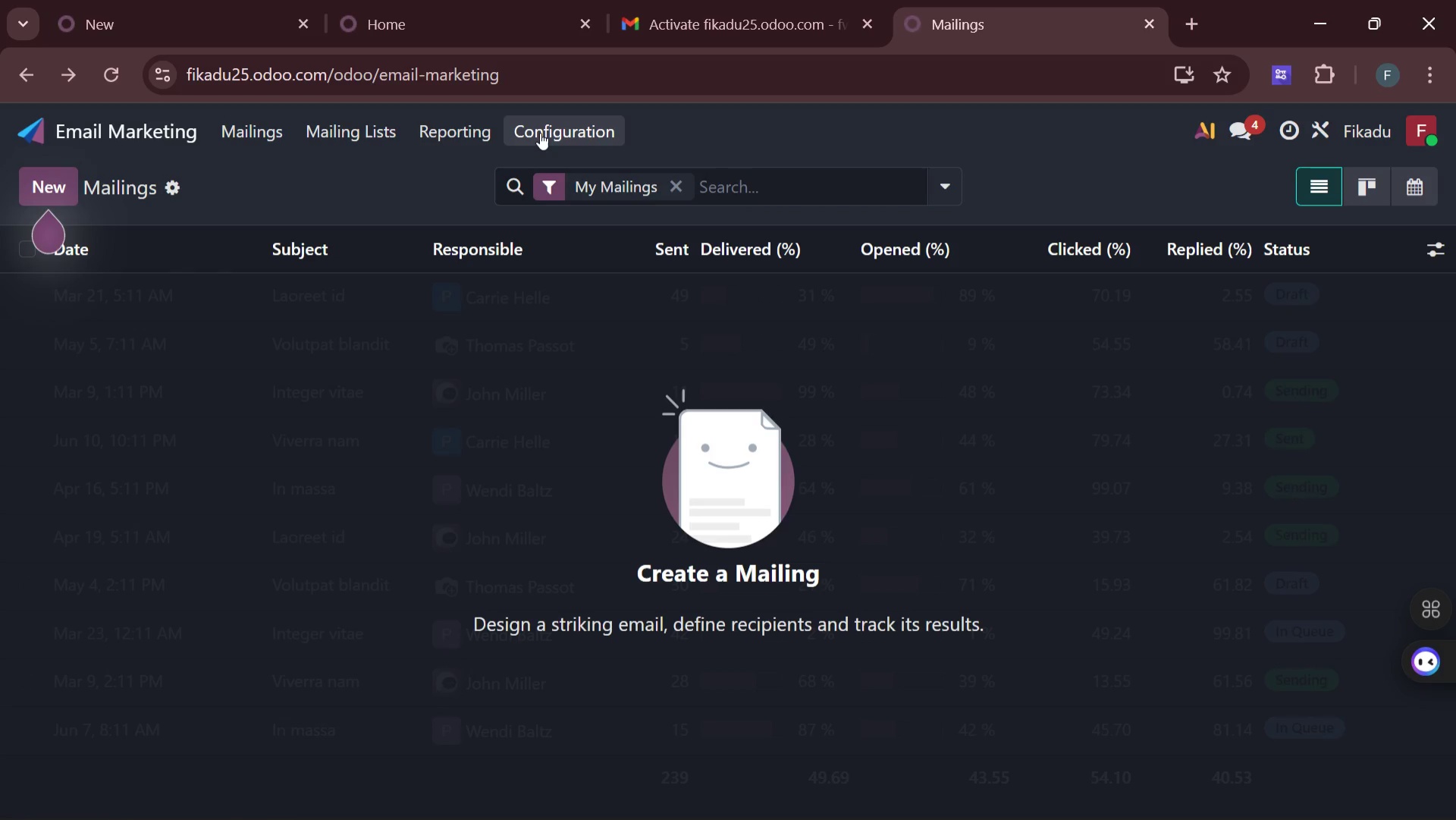 
left_click([540, 133])
 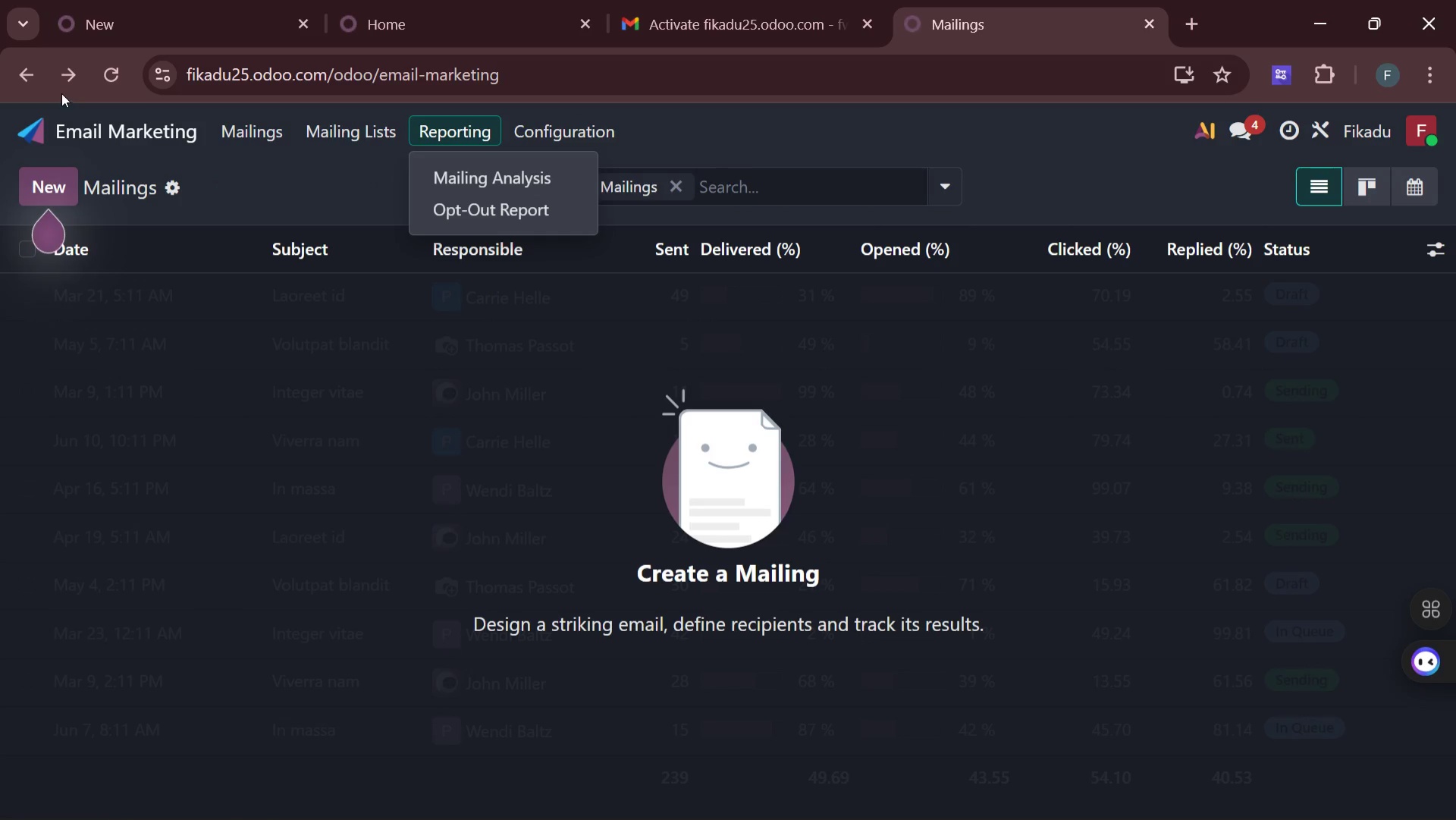 
wait(5.05)
 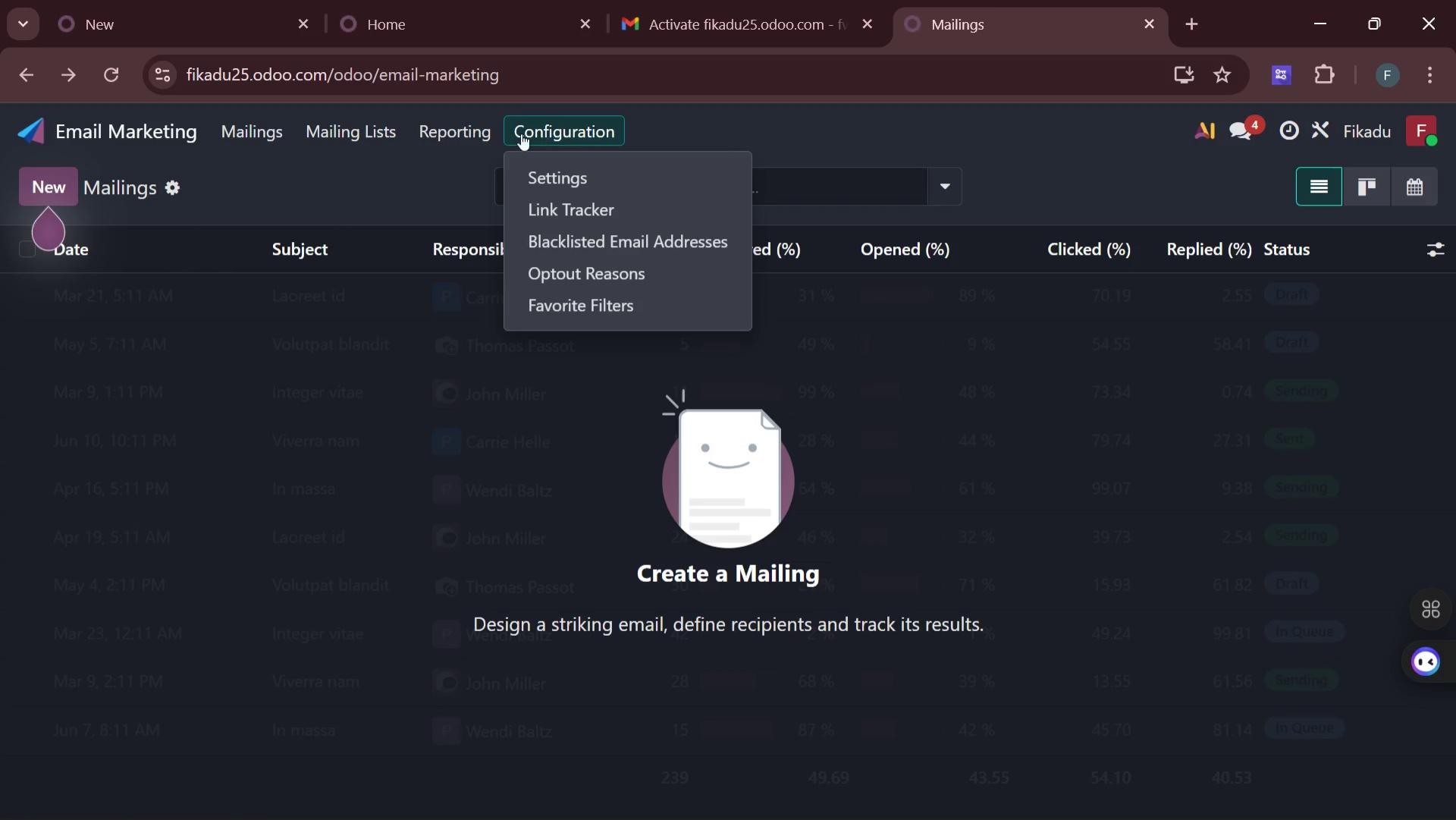 
left_click([29, 80])
 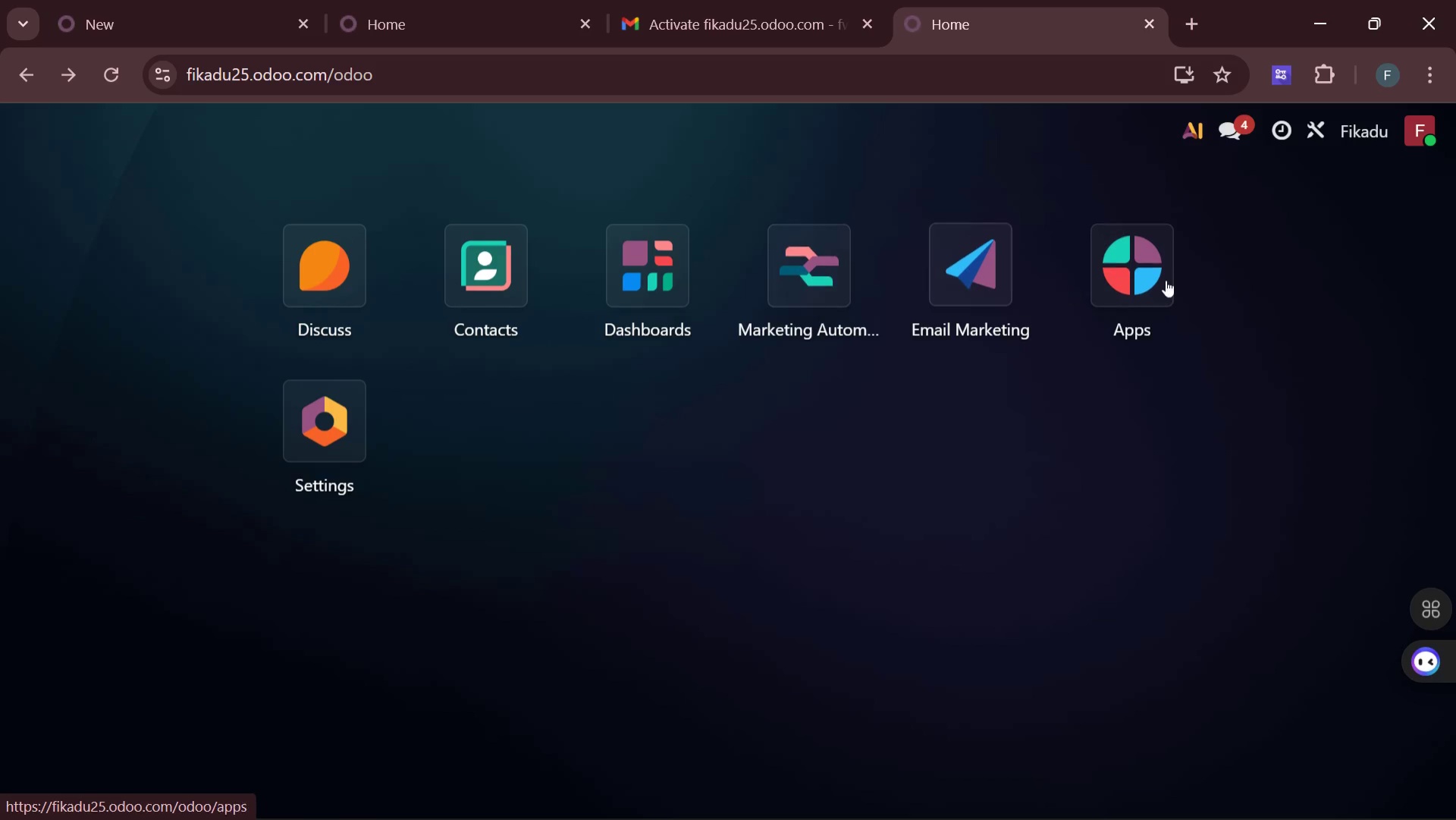 
wait(11.44)
 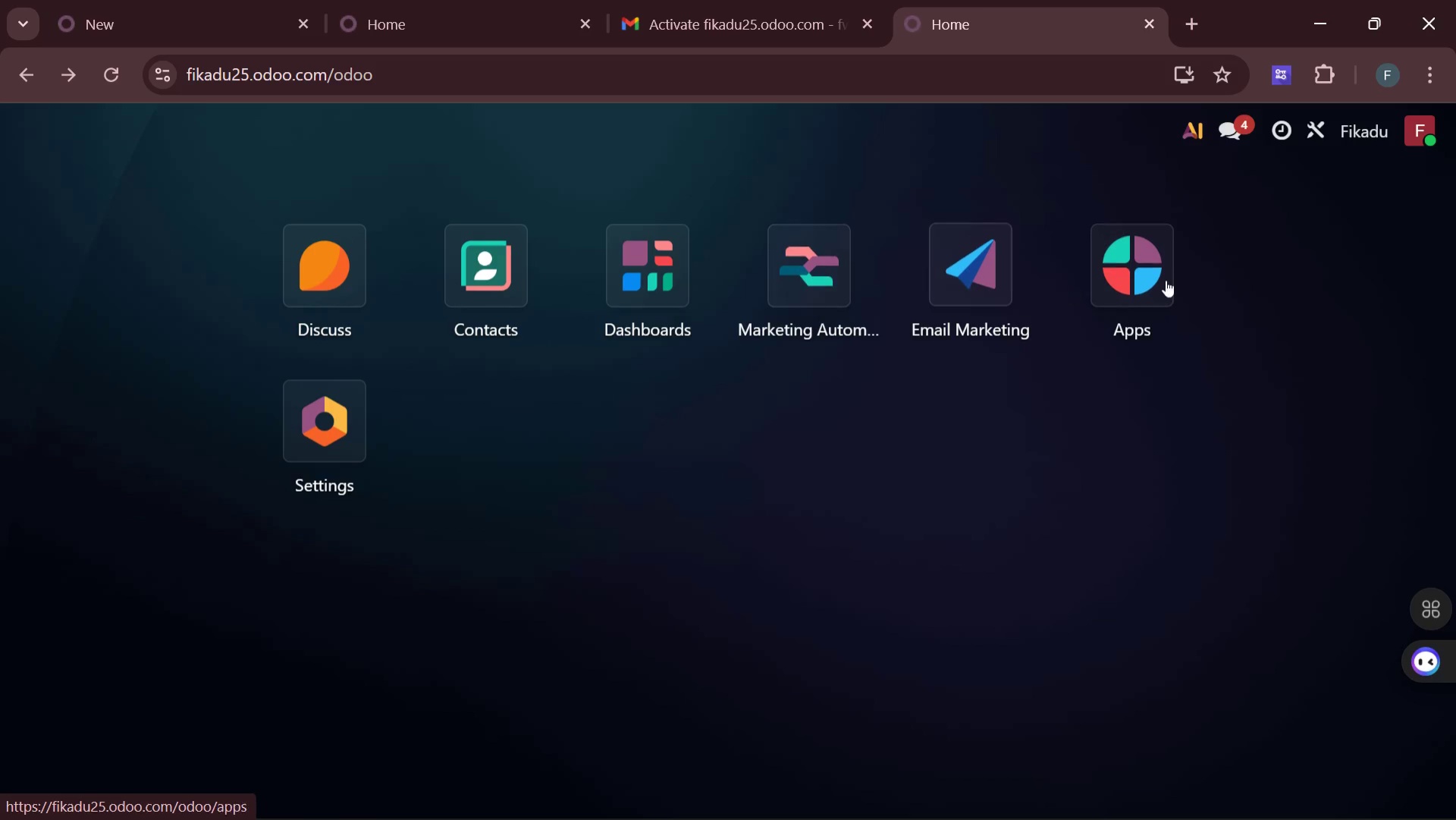 
left_click([234, 21])
 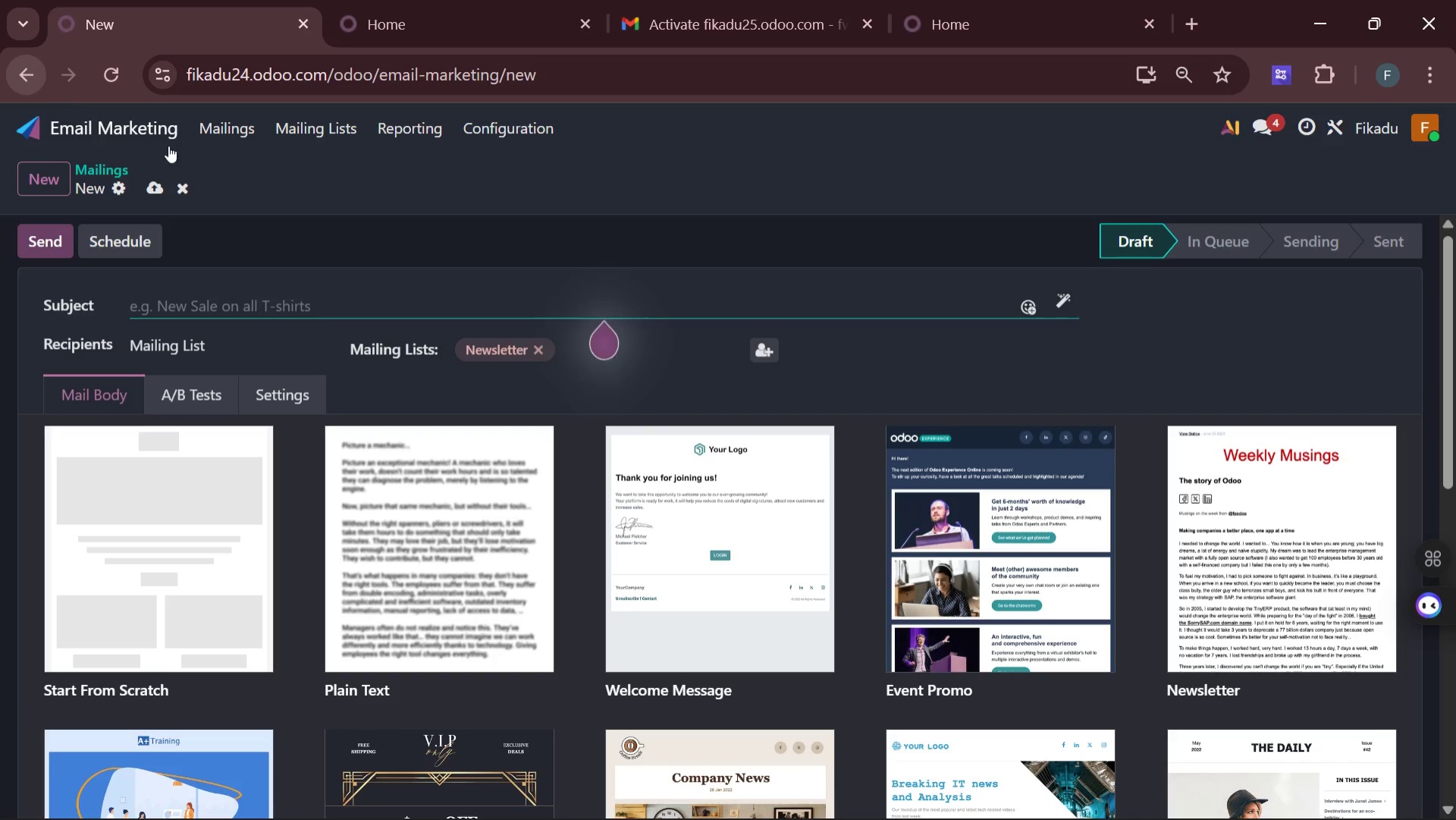 
wait(5.88)
 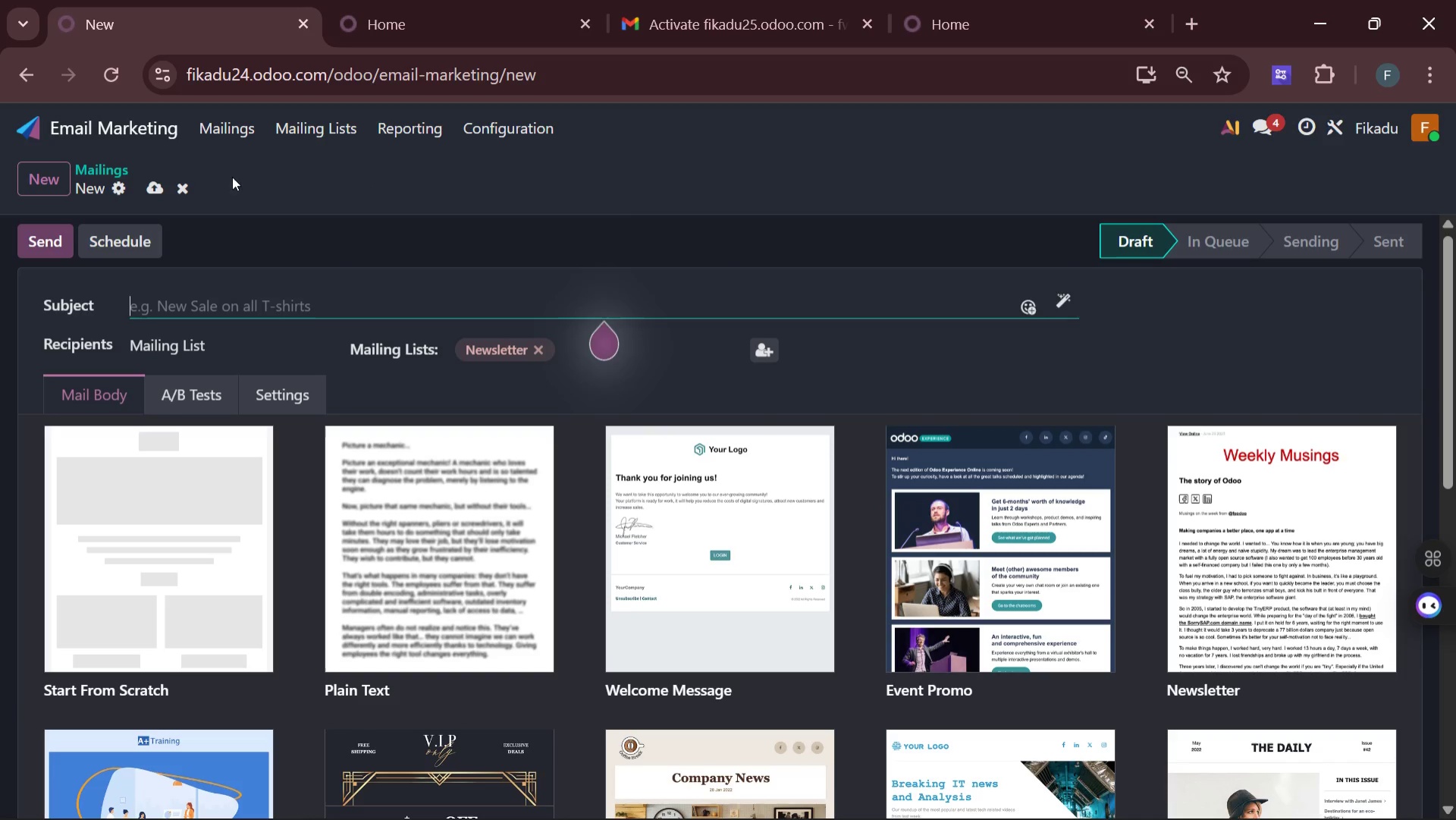 
left_click([490, 133])
 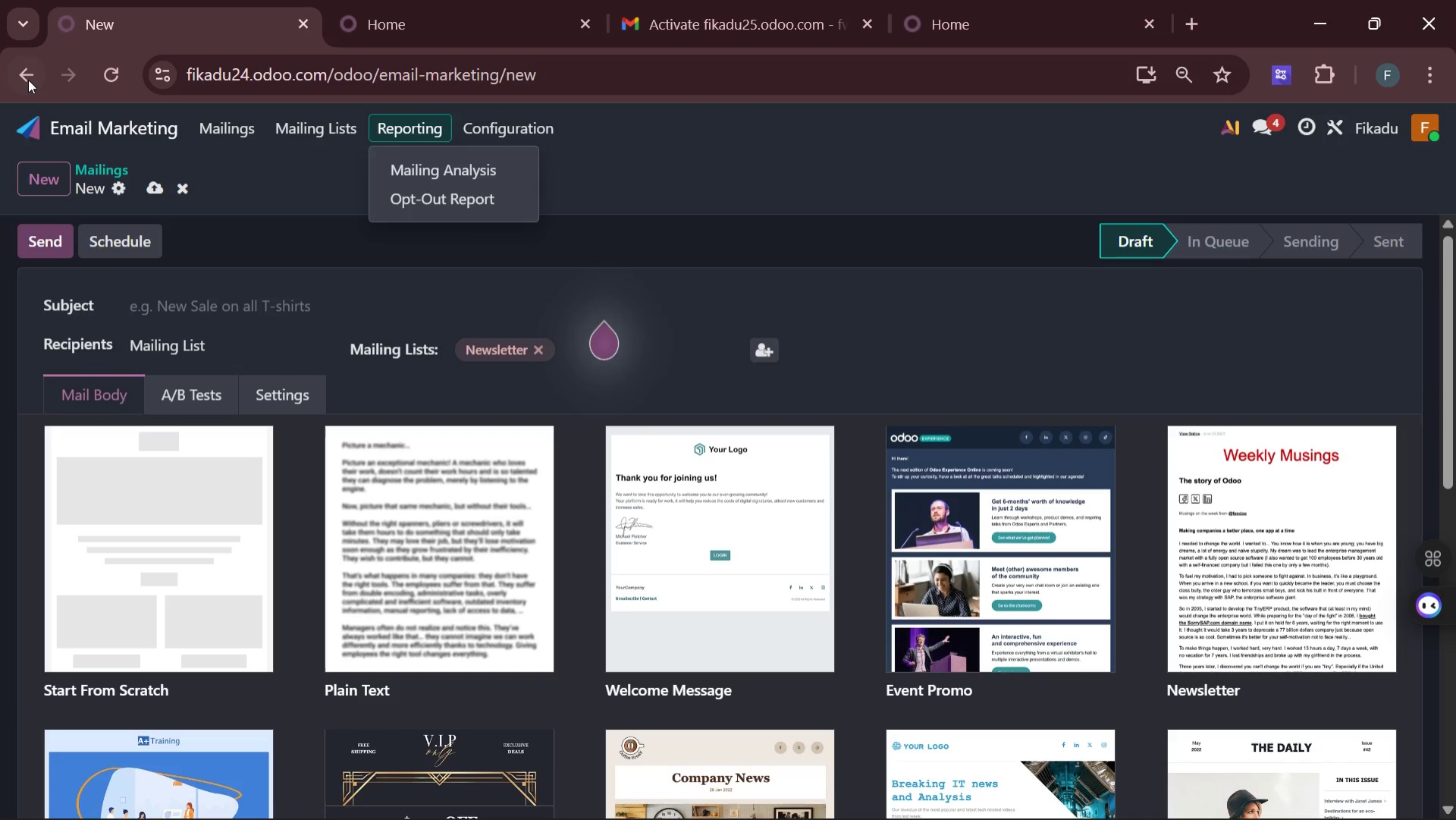 
left_click([28, 81])
 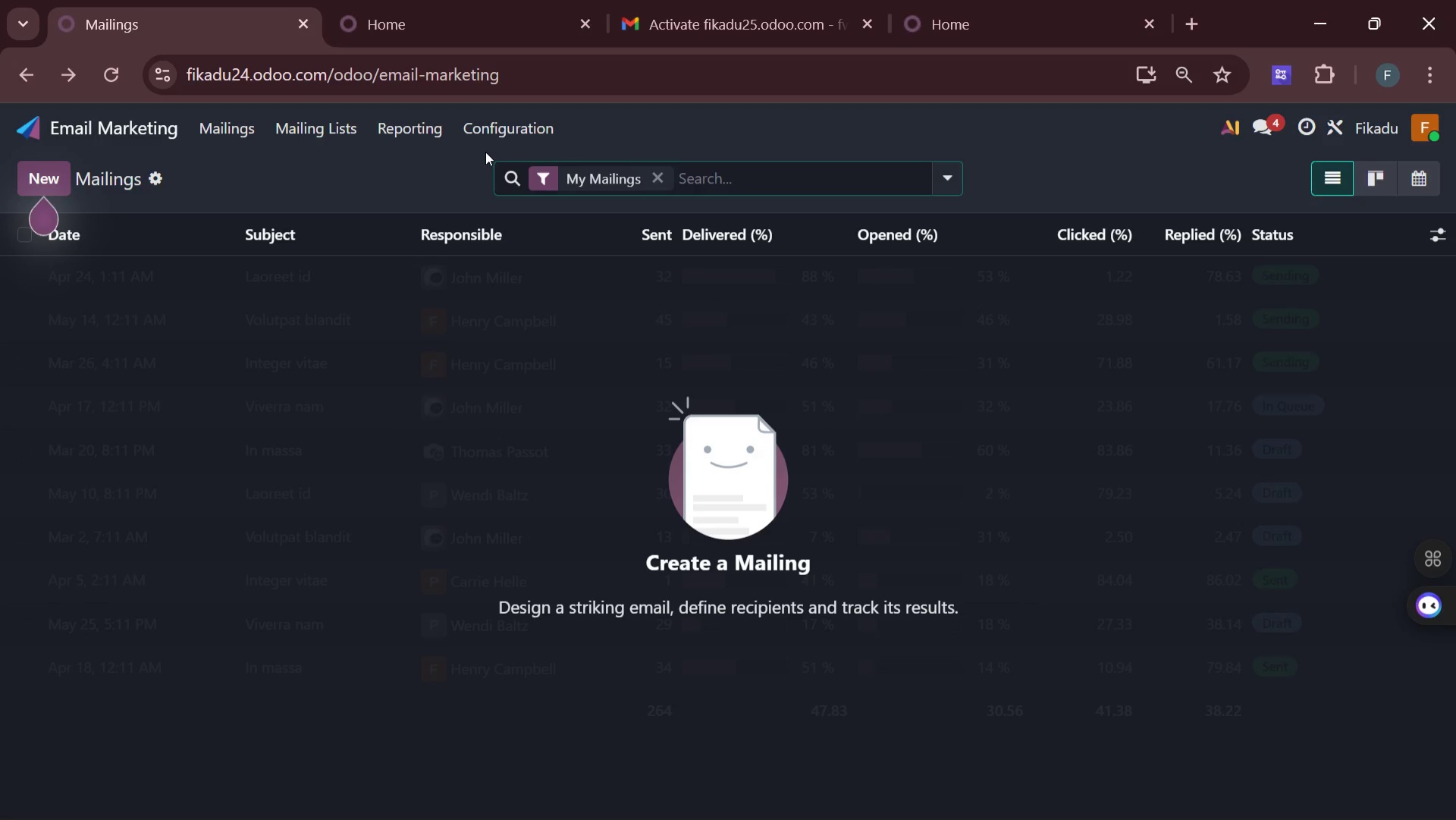 
left_click([485, 130])
 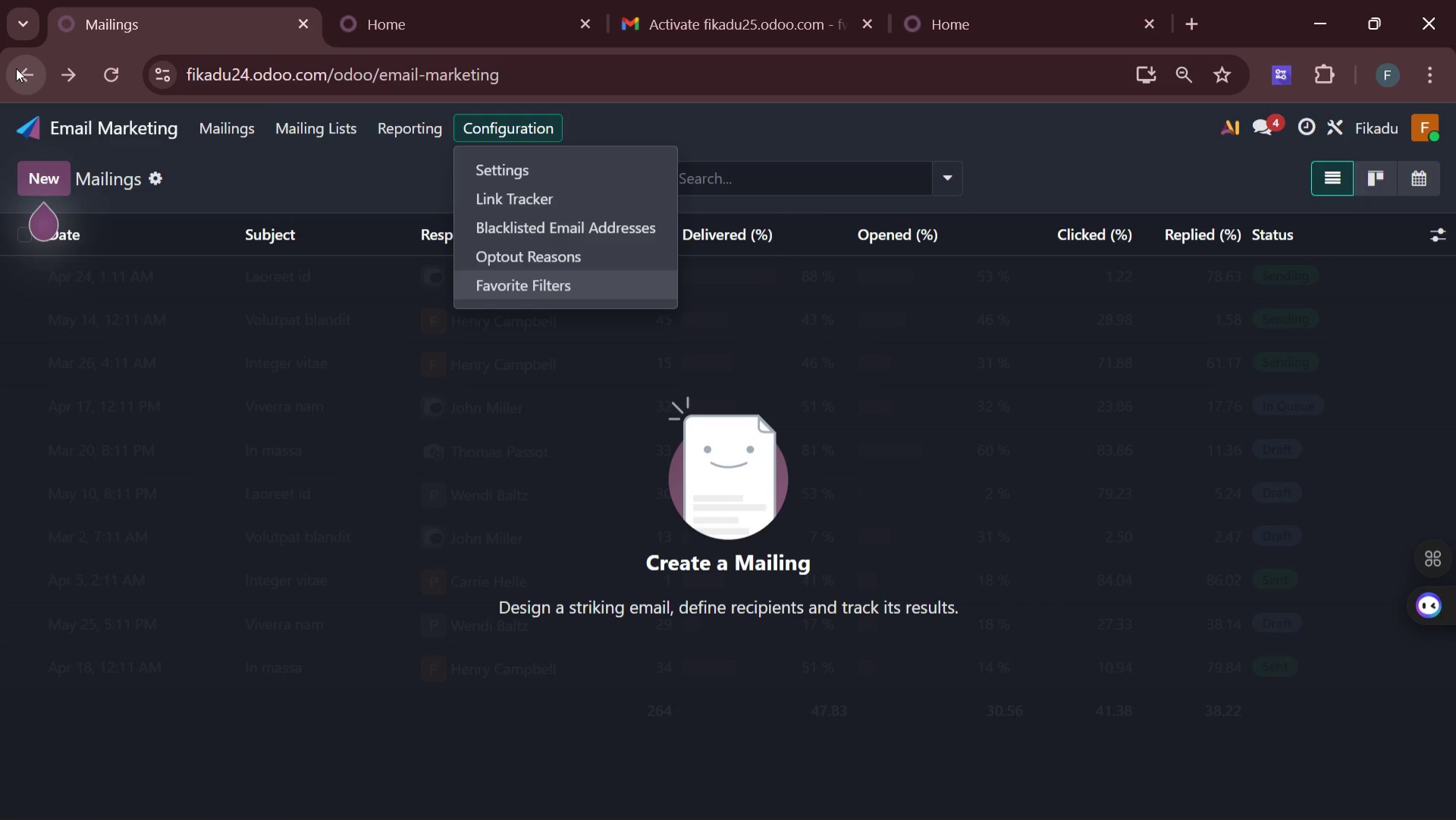 
wait(6.78)
 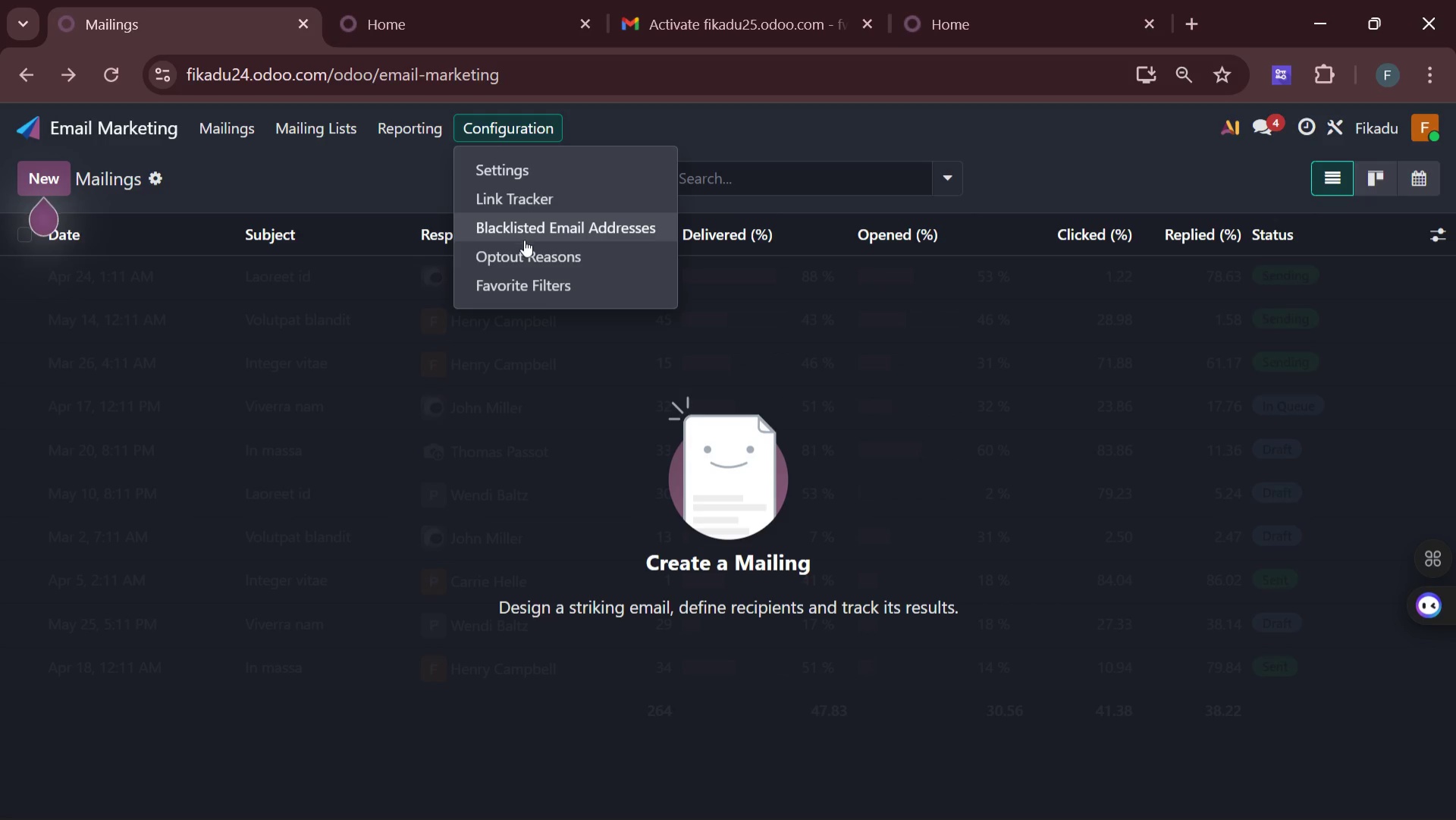 
left_click([17, 68])
 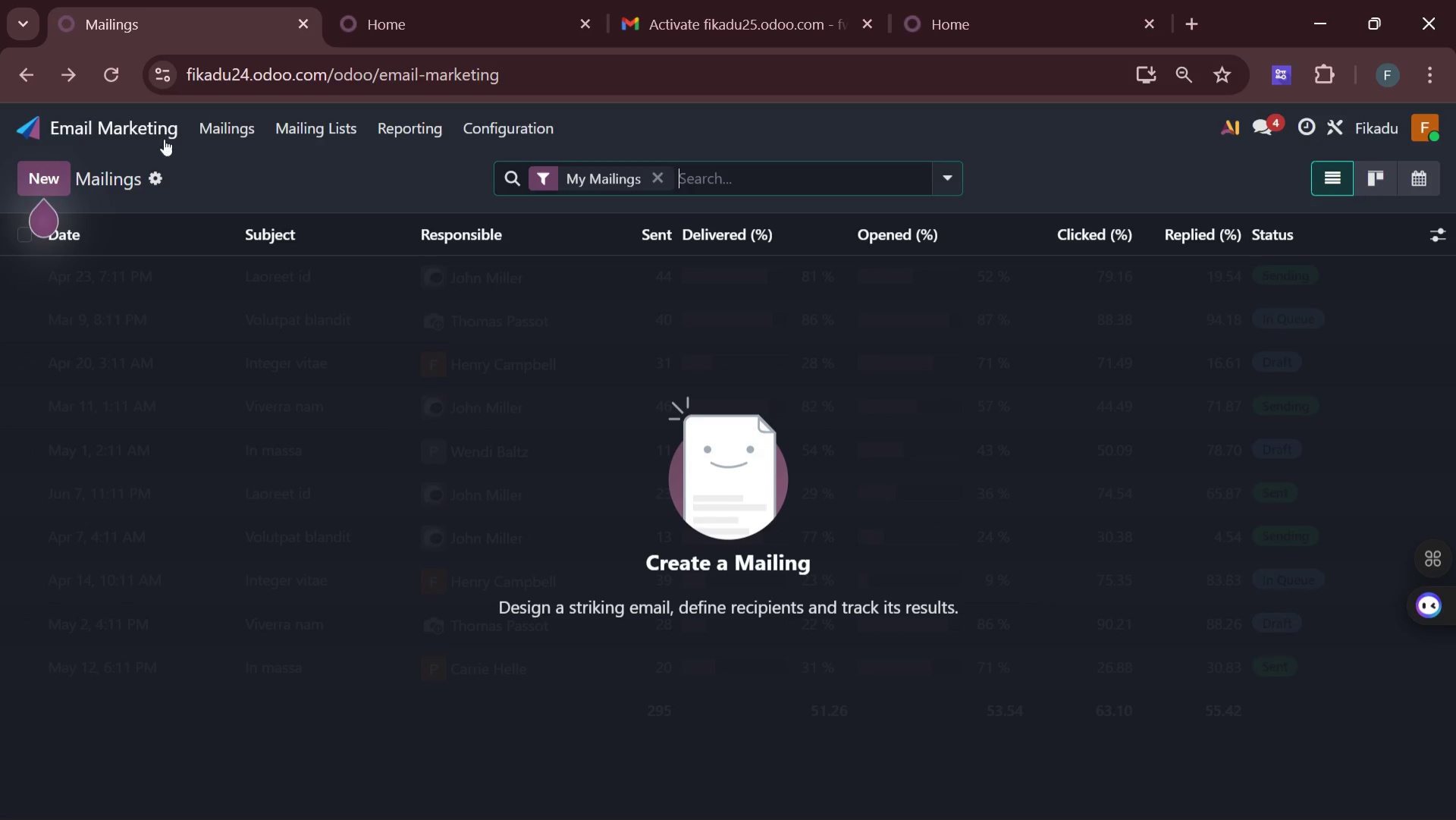 
left_click([142, 126])
 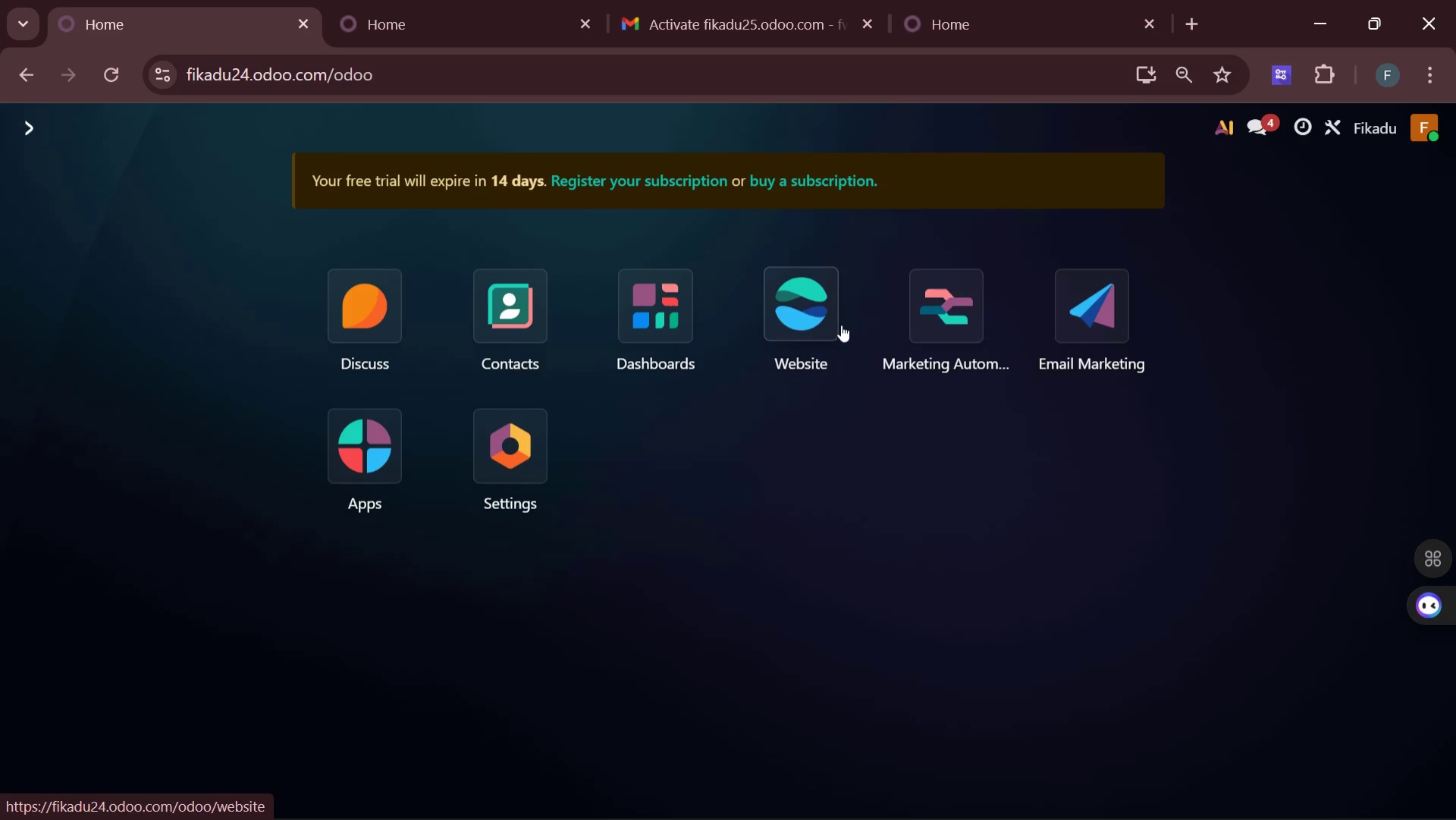 
left_click([826, 316])
 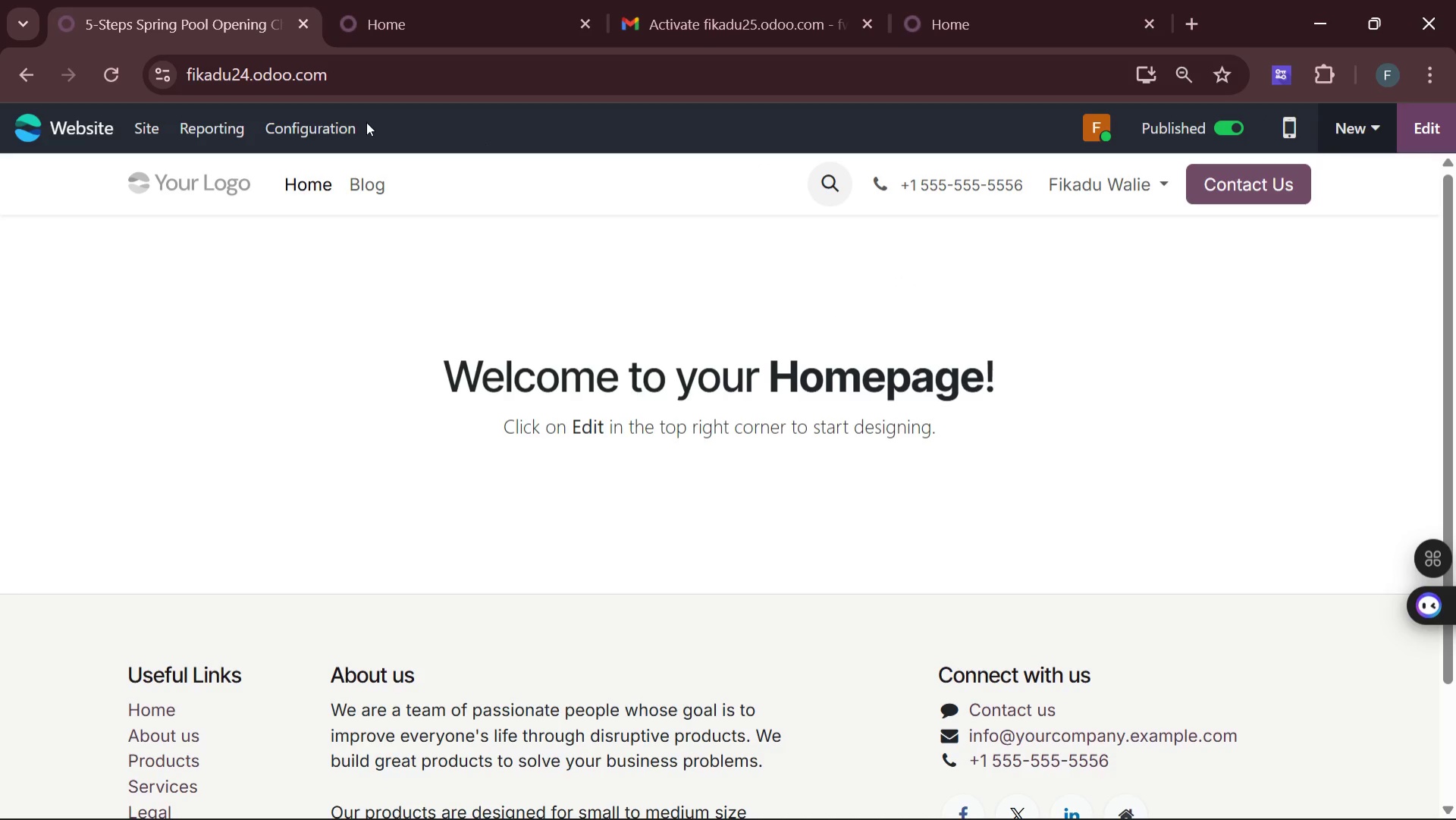 
left_click([336, 131])
 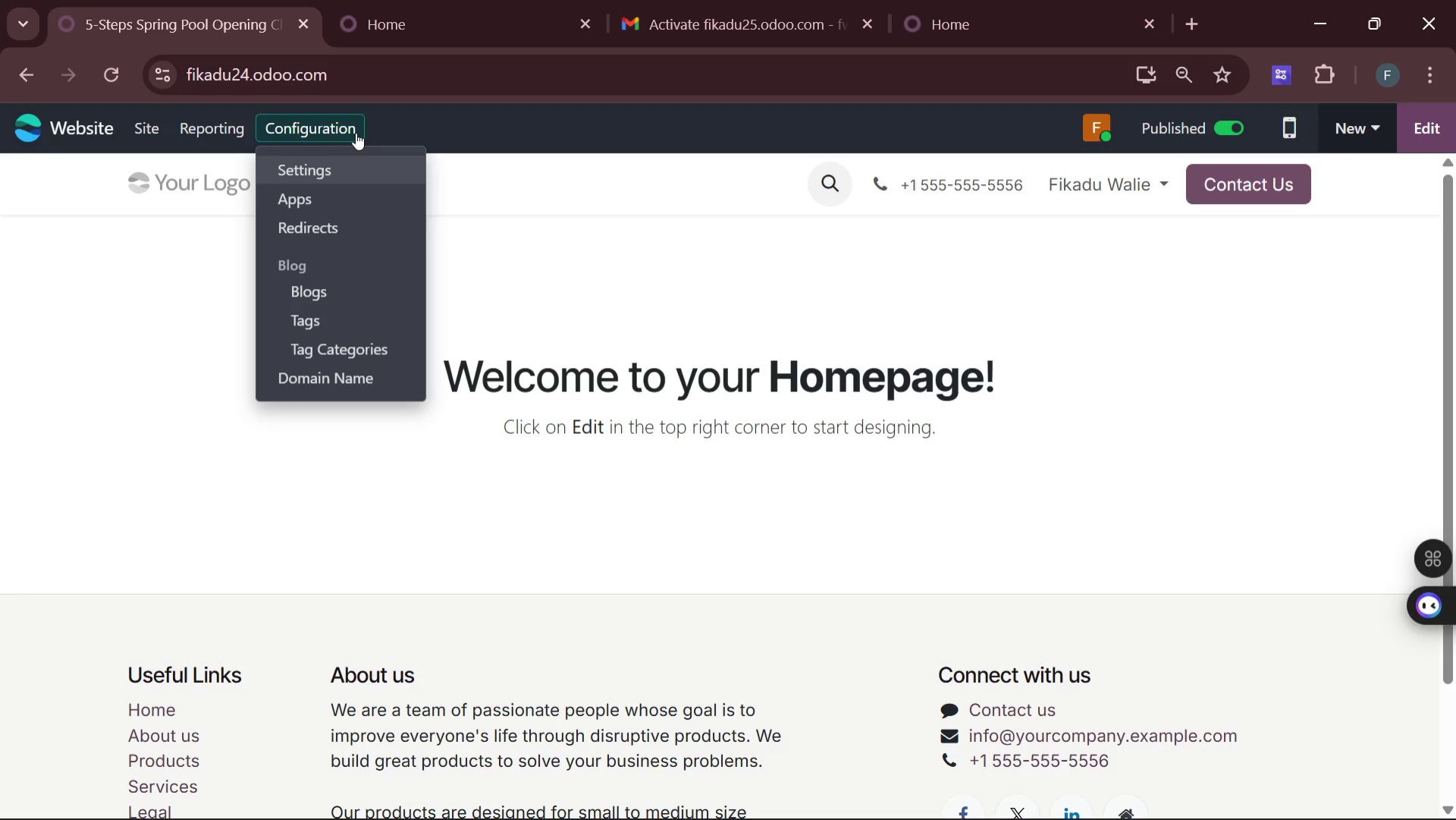 
wait(11.64)
 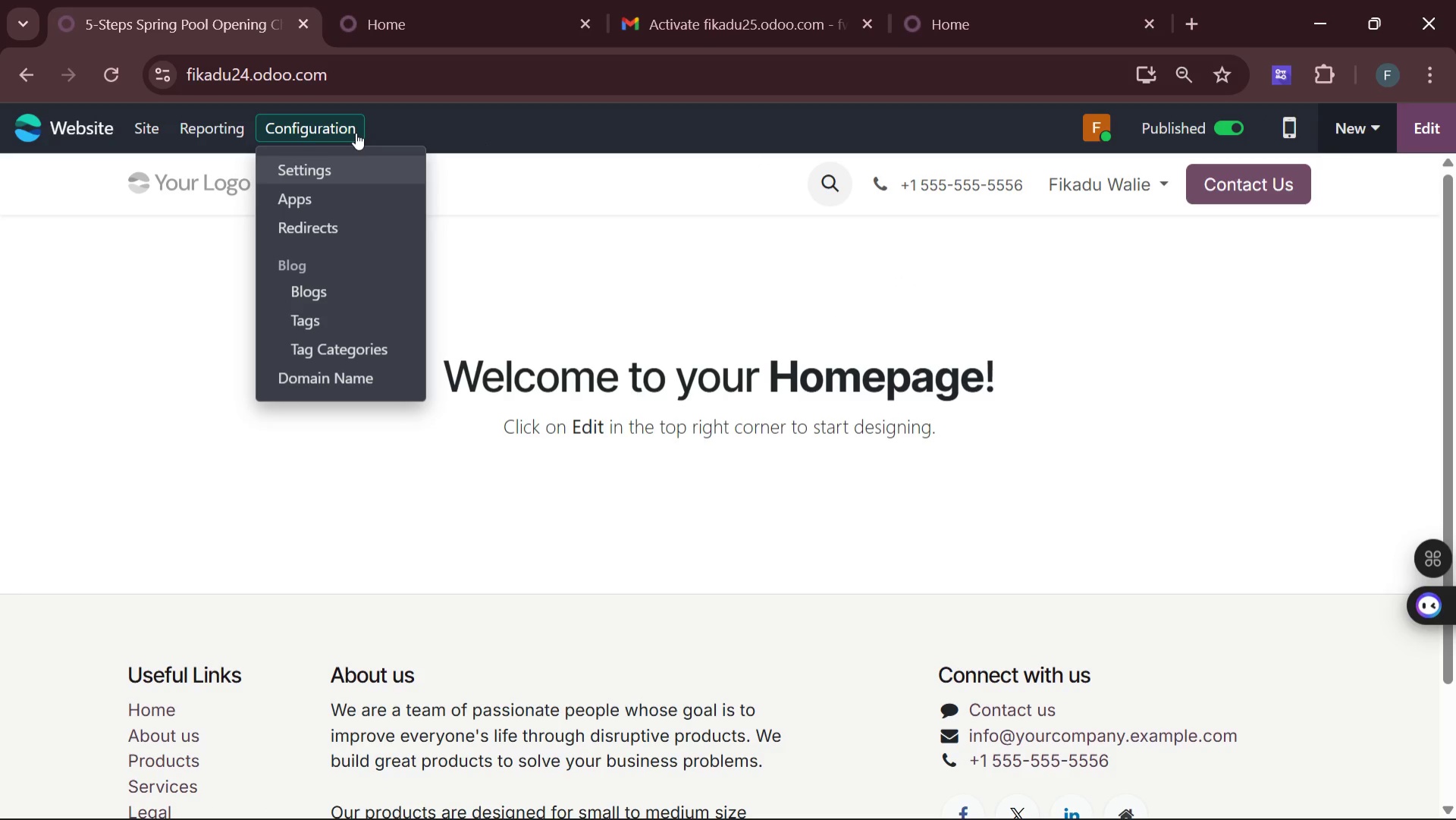 
left_click([863, 23])
 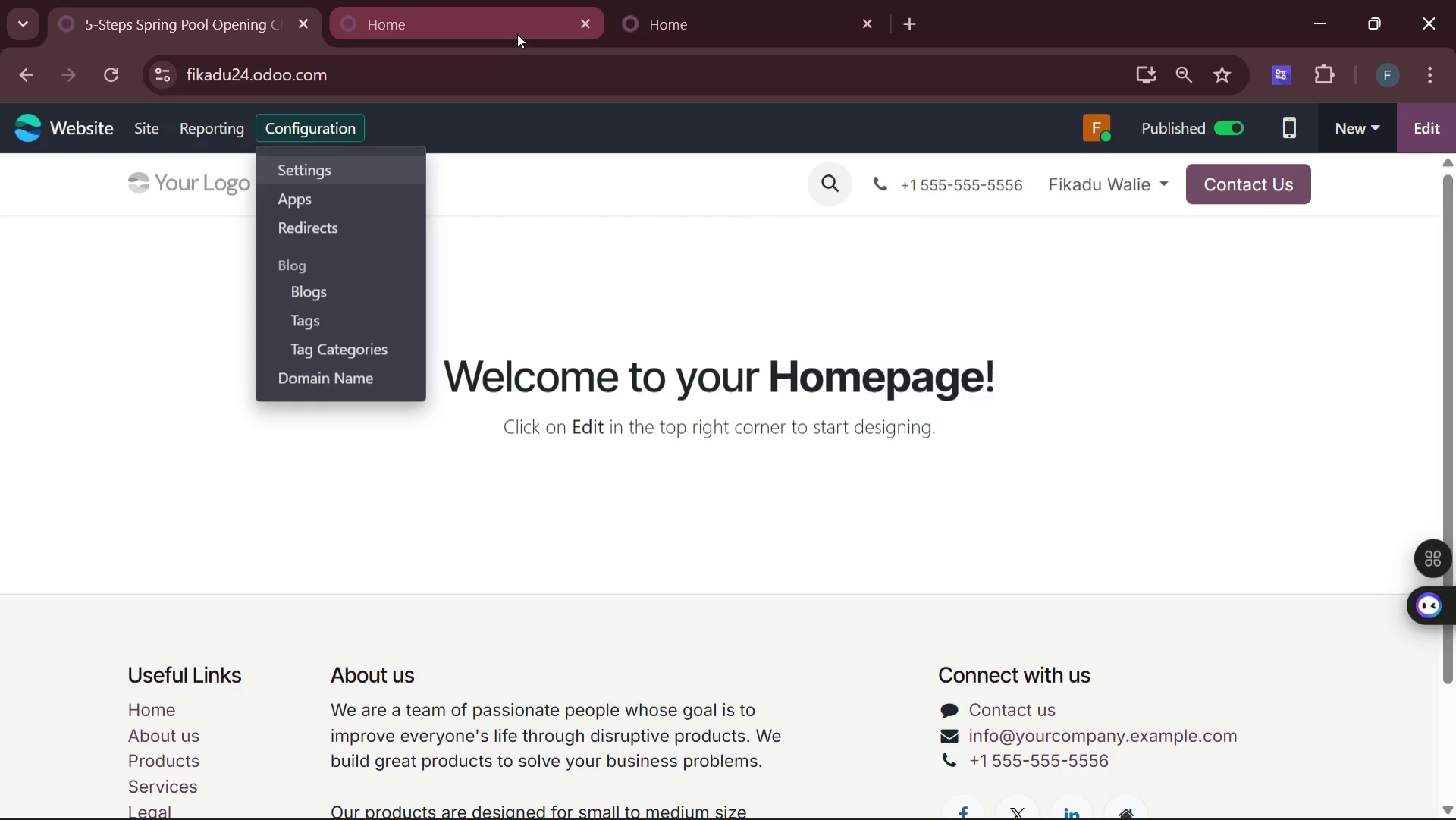 
left_click([516, 33])
 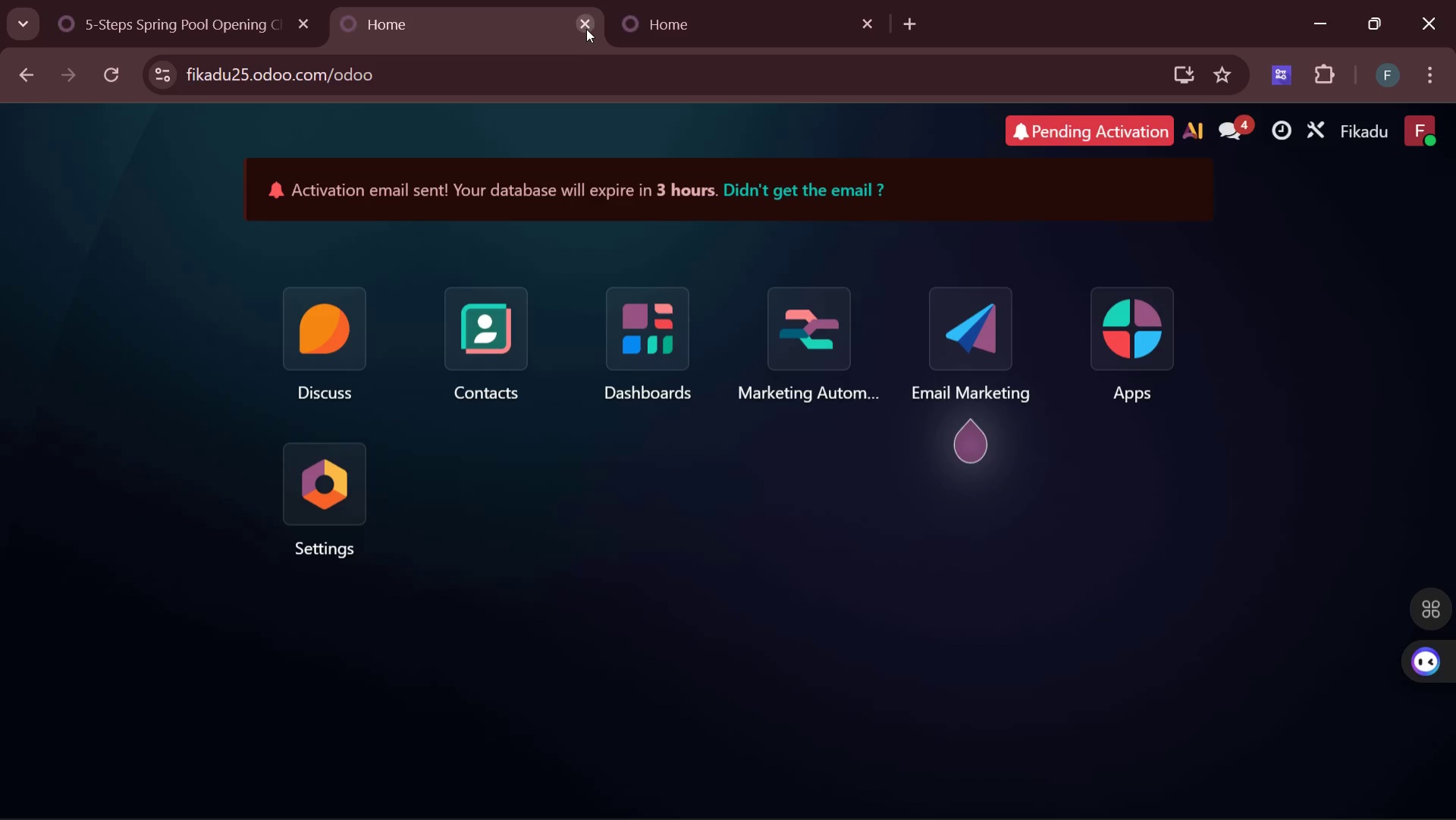 
left_click([585, 27])
 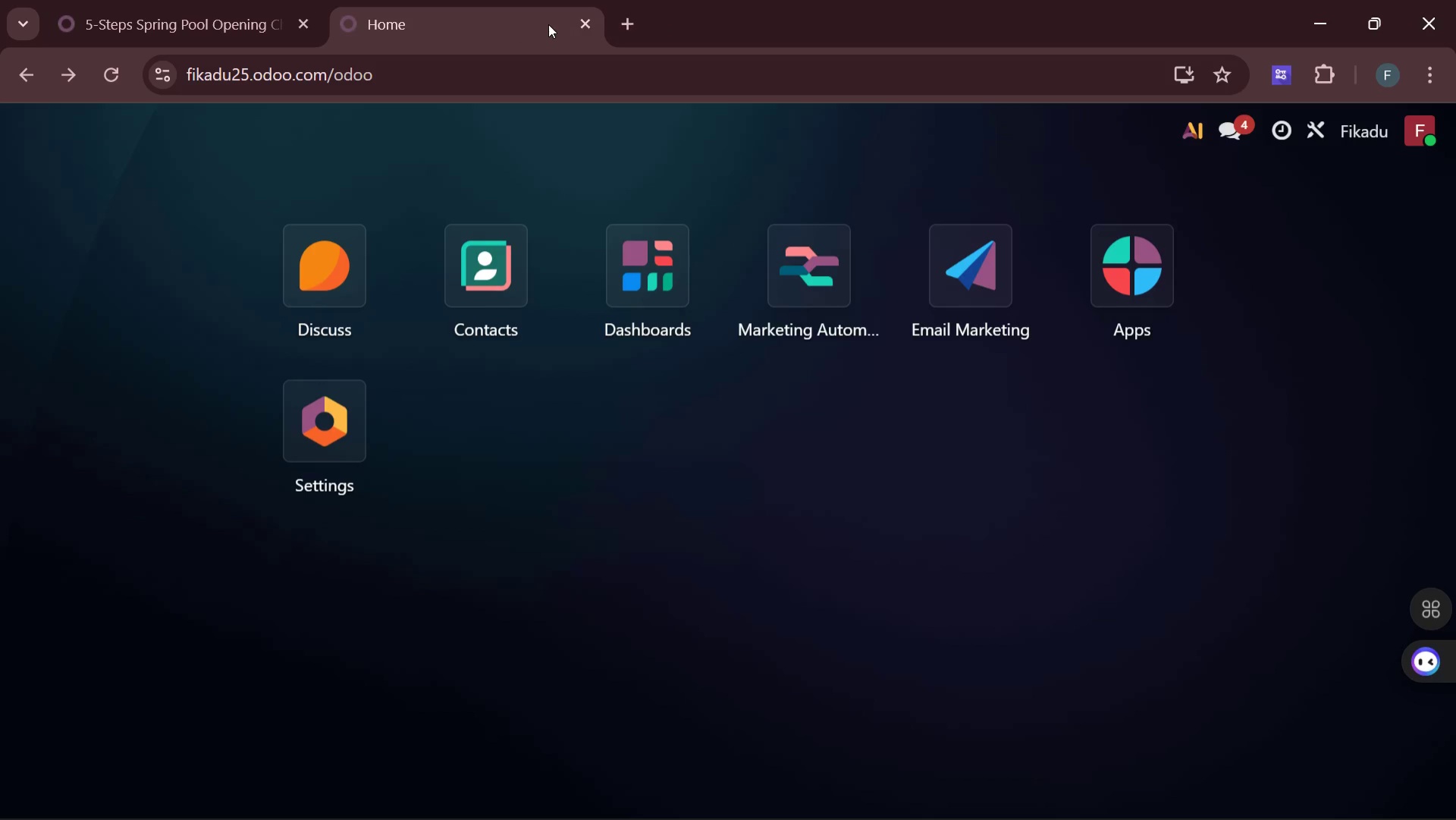 
left_click([535, 22])
 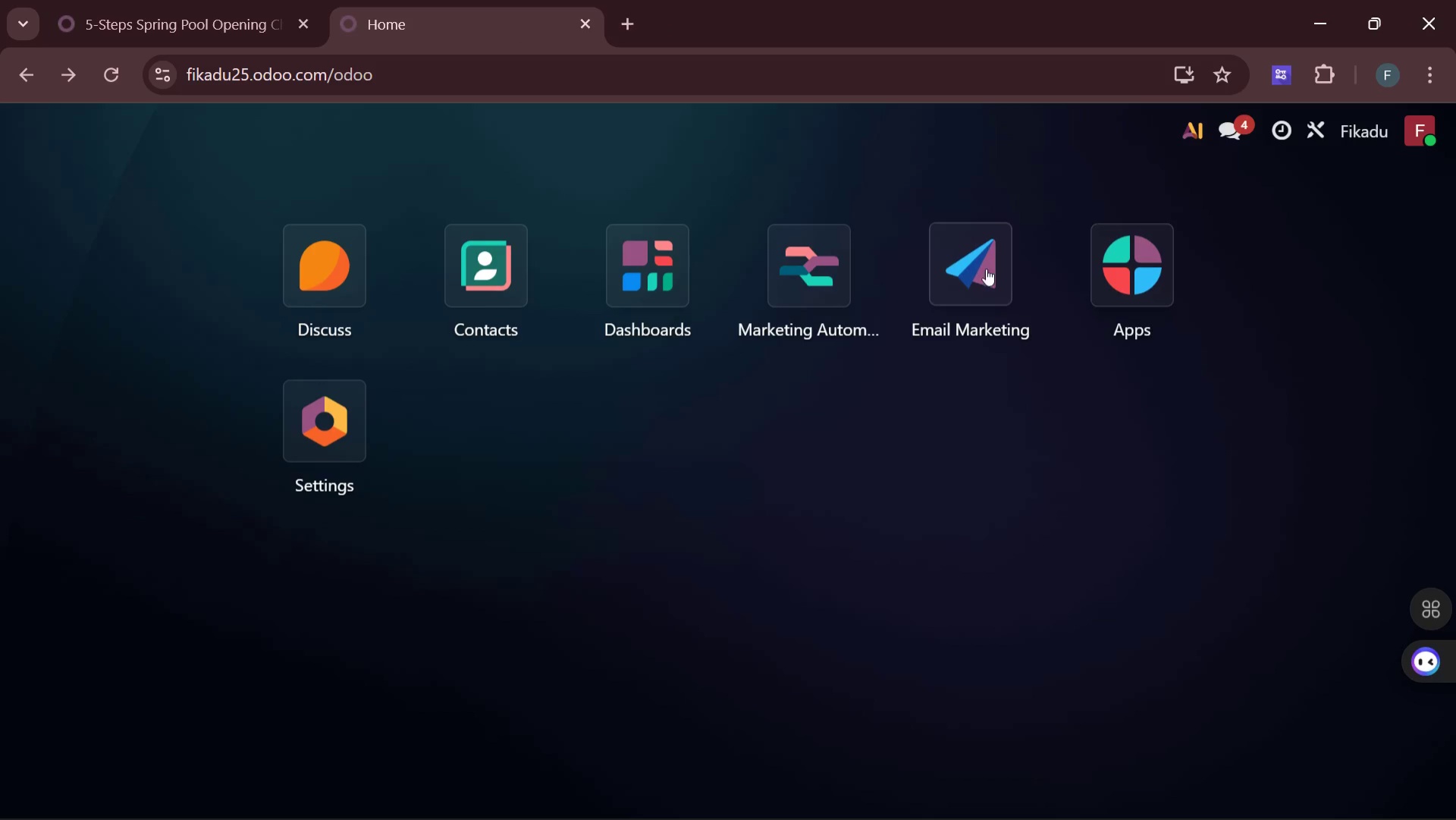 
left_click([972, 269])
 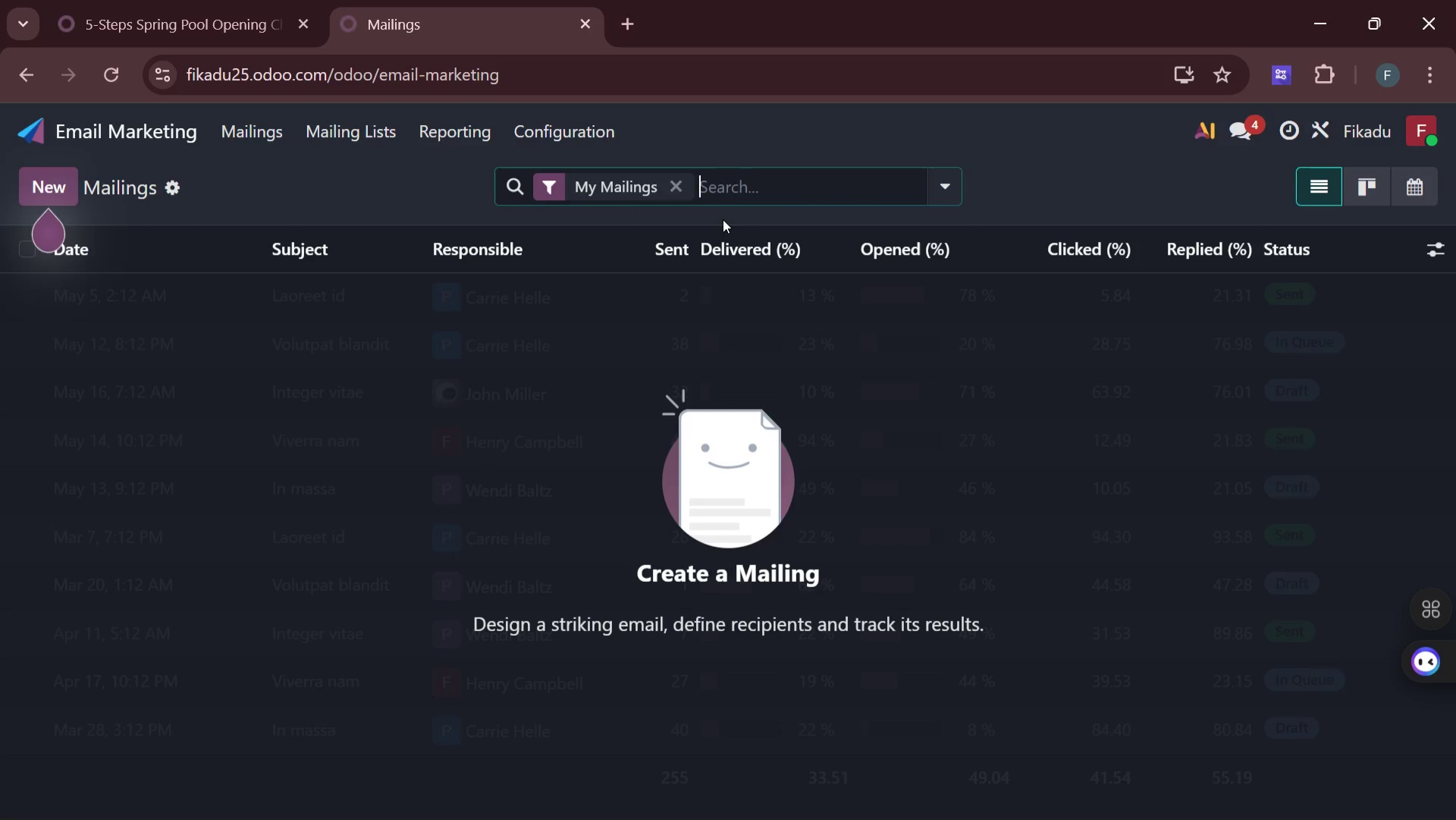 
key(Backspace)
type(bolg)
 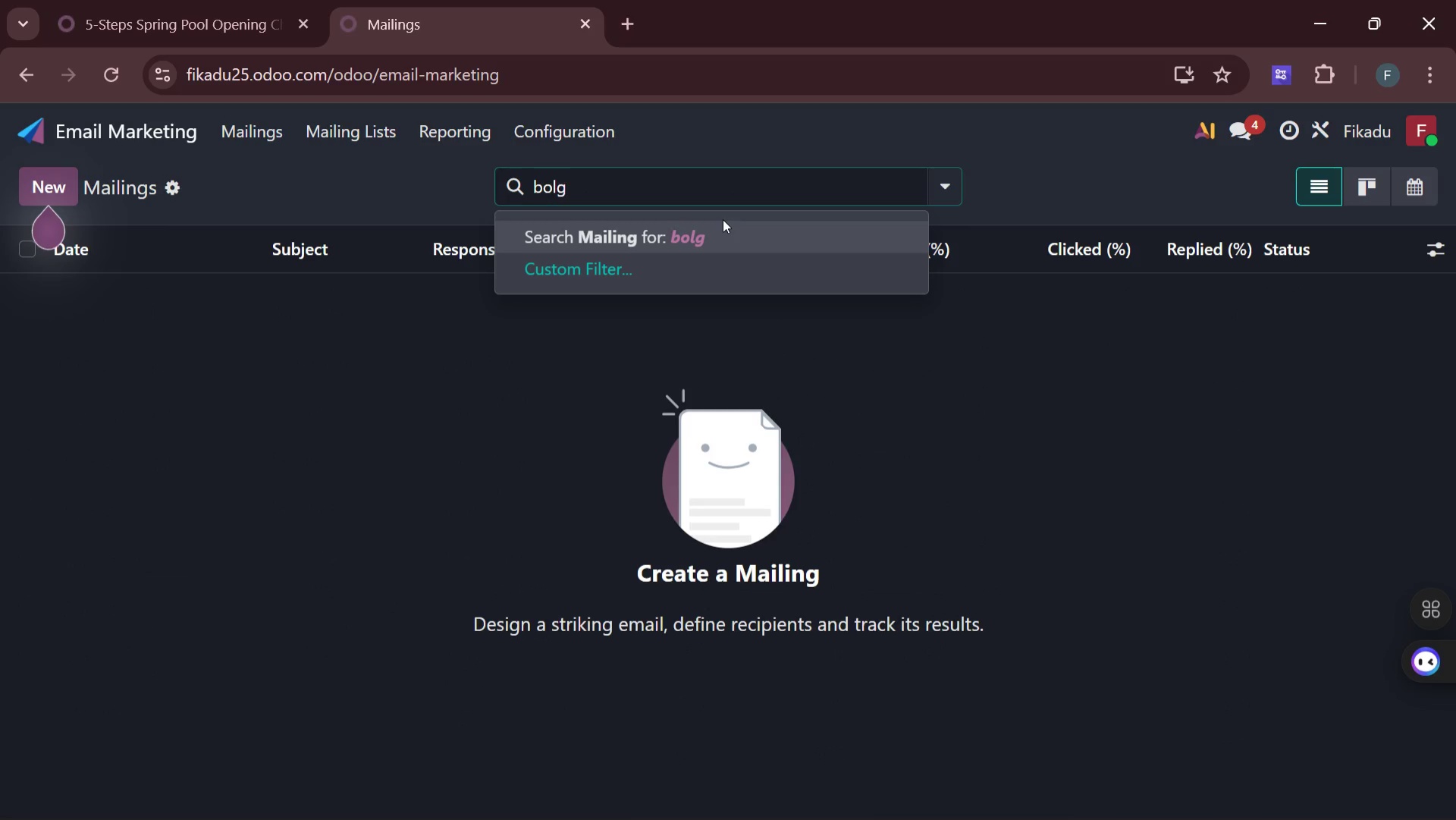 
key(Enter)
 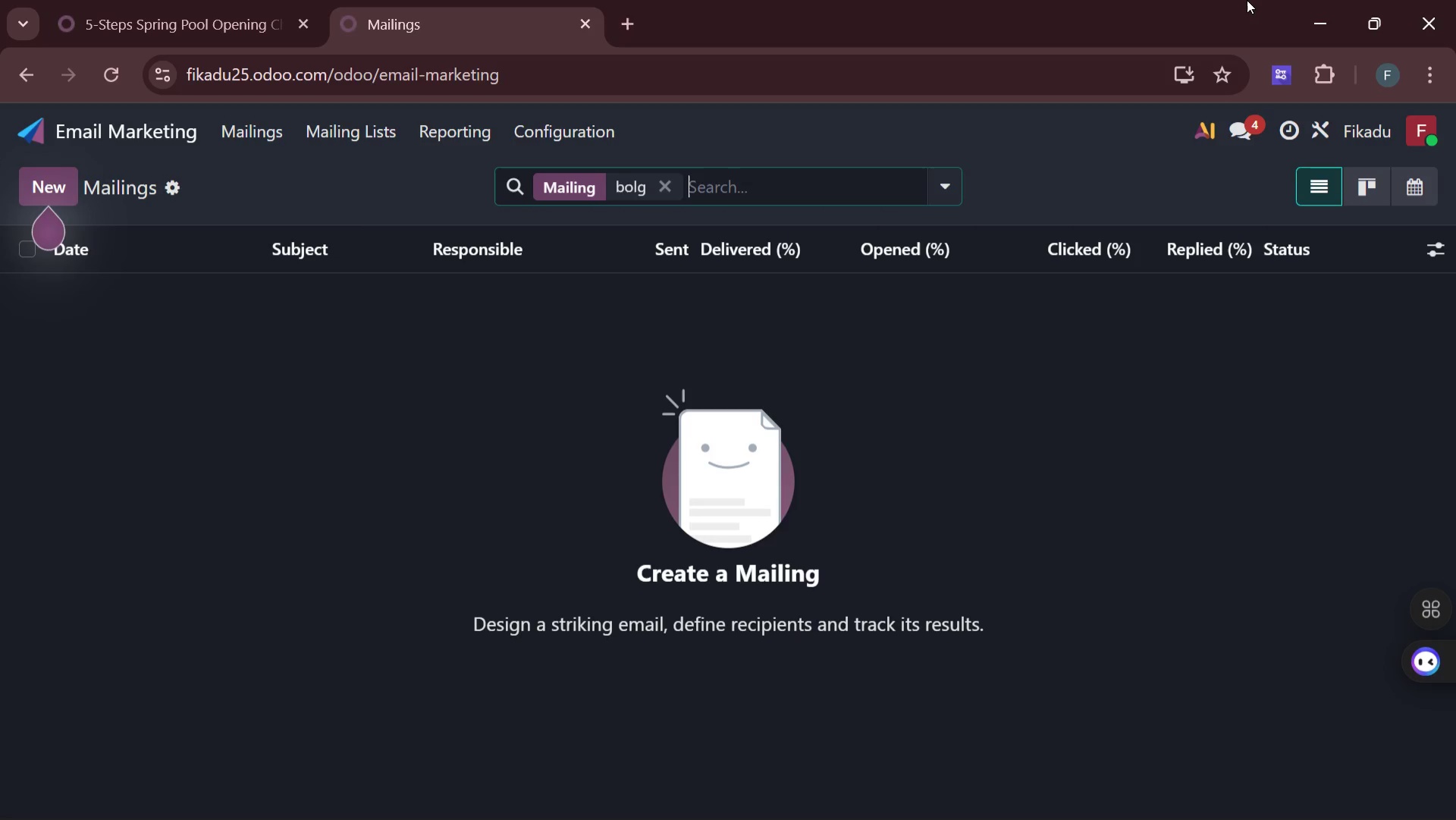 
wait(29.97)
 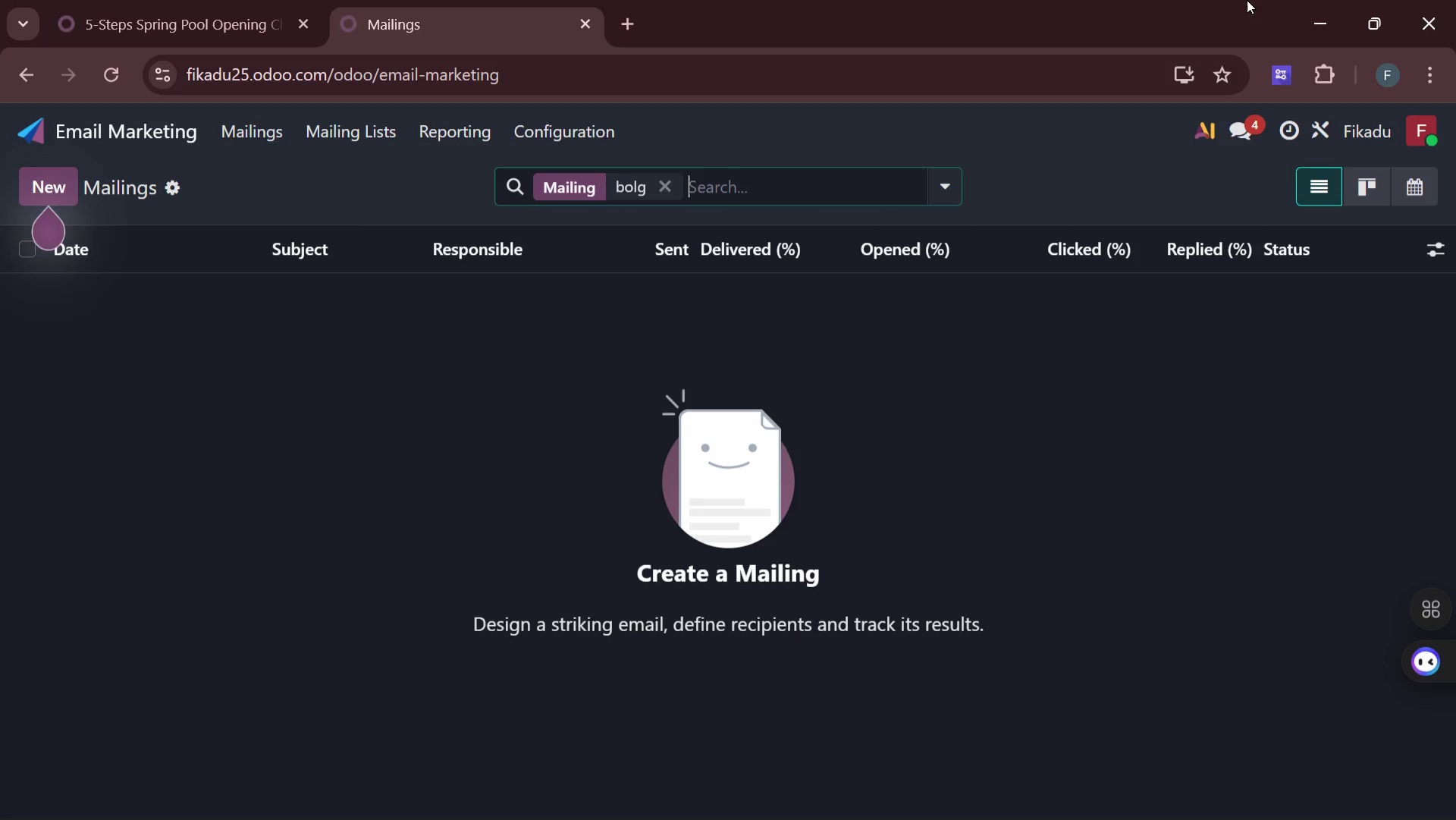 
left_click([586, 125])
 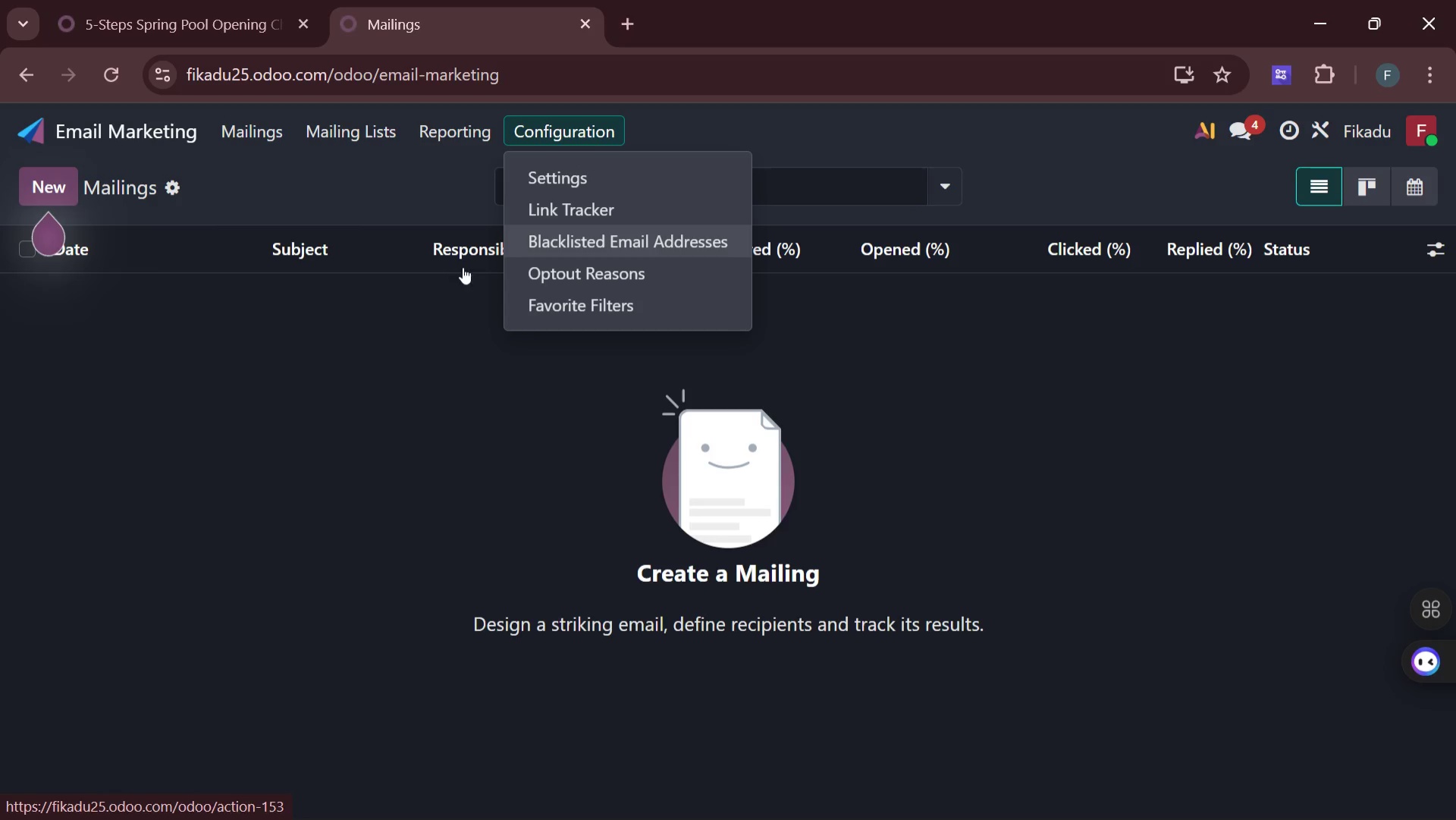 
left_click([412, 394])
 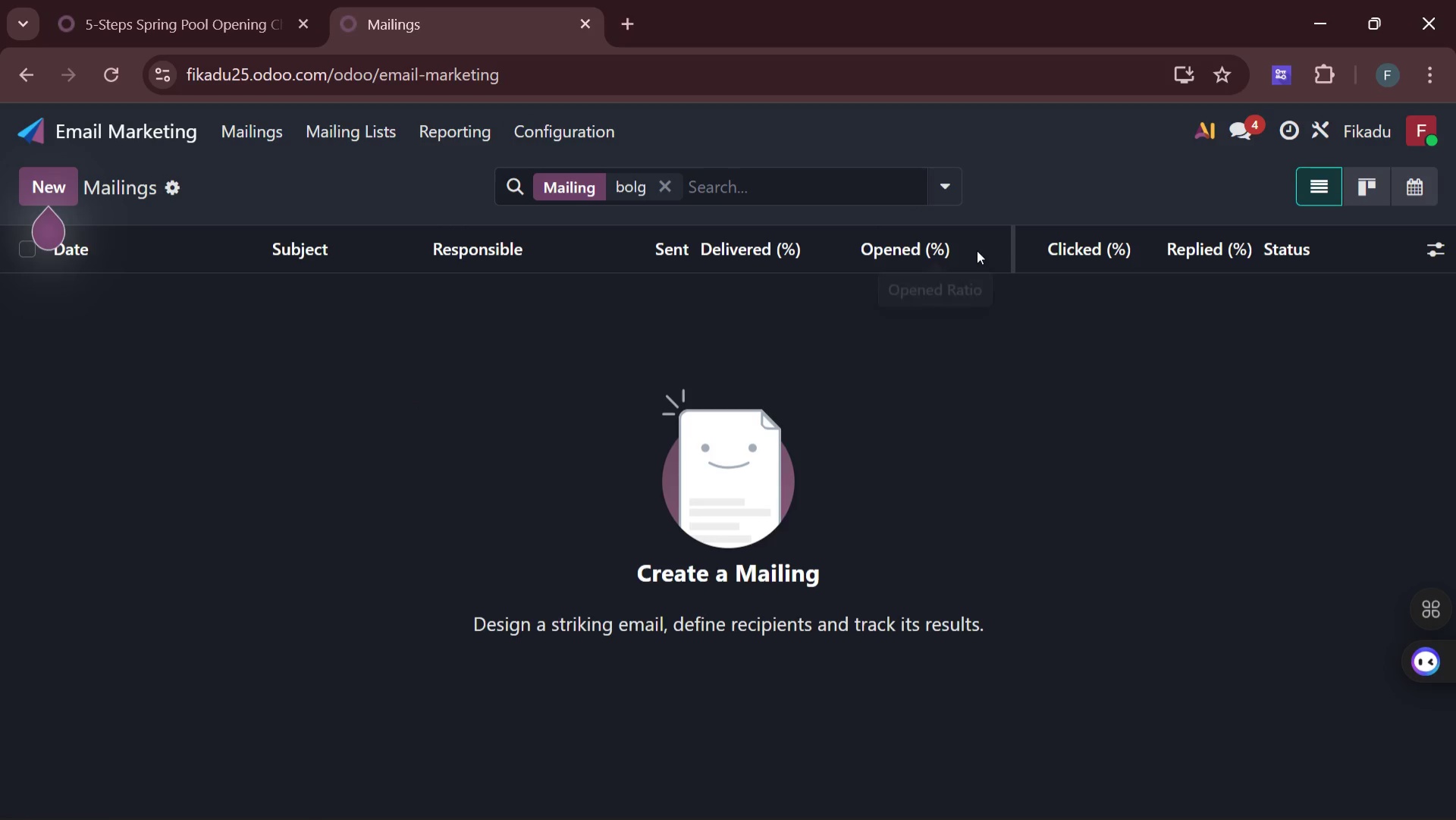 
mouse_move([461, 30])
 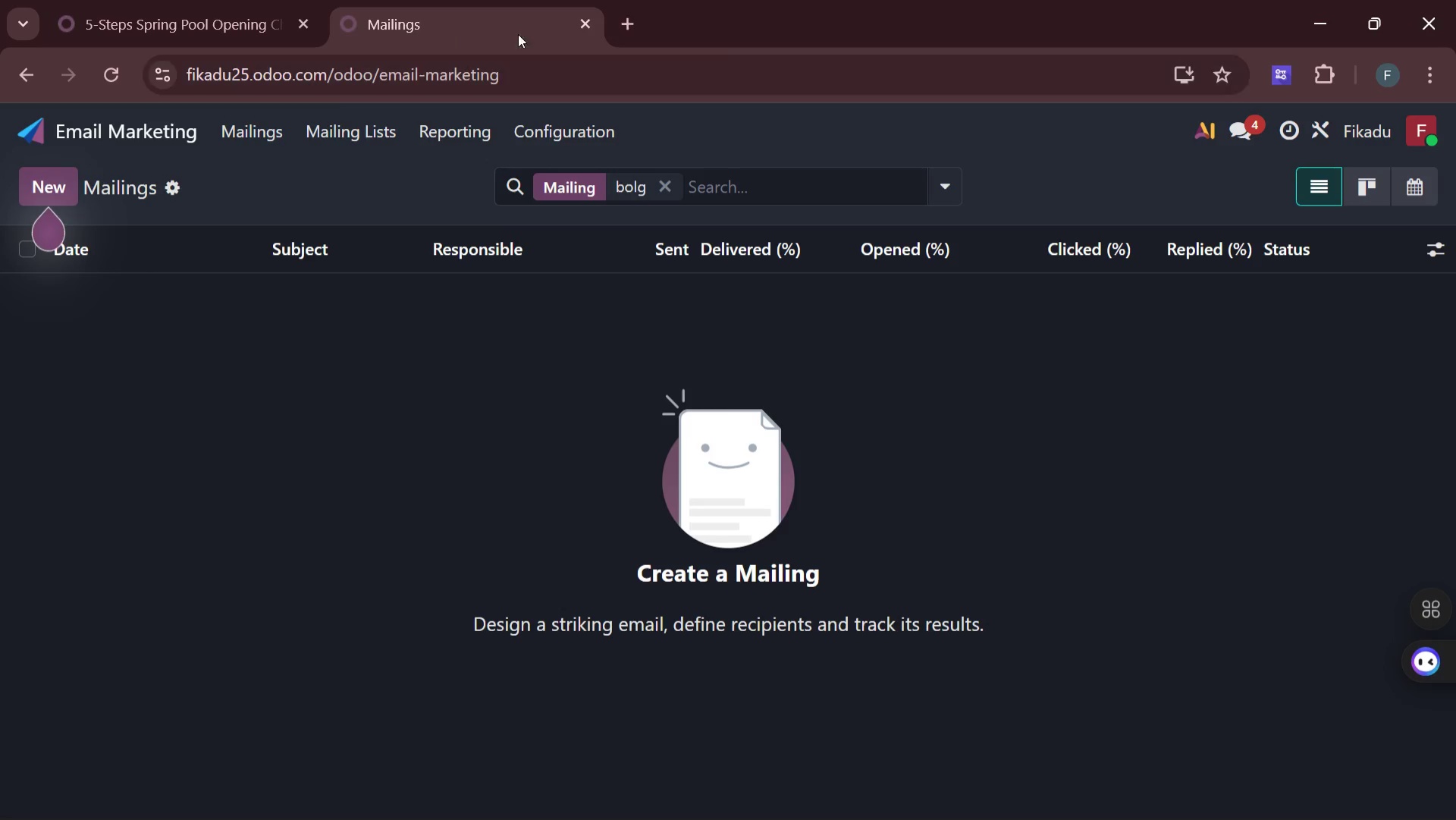 
left_click([464, 27])
 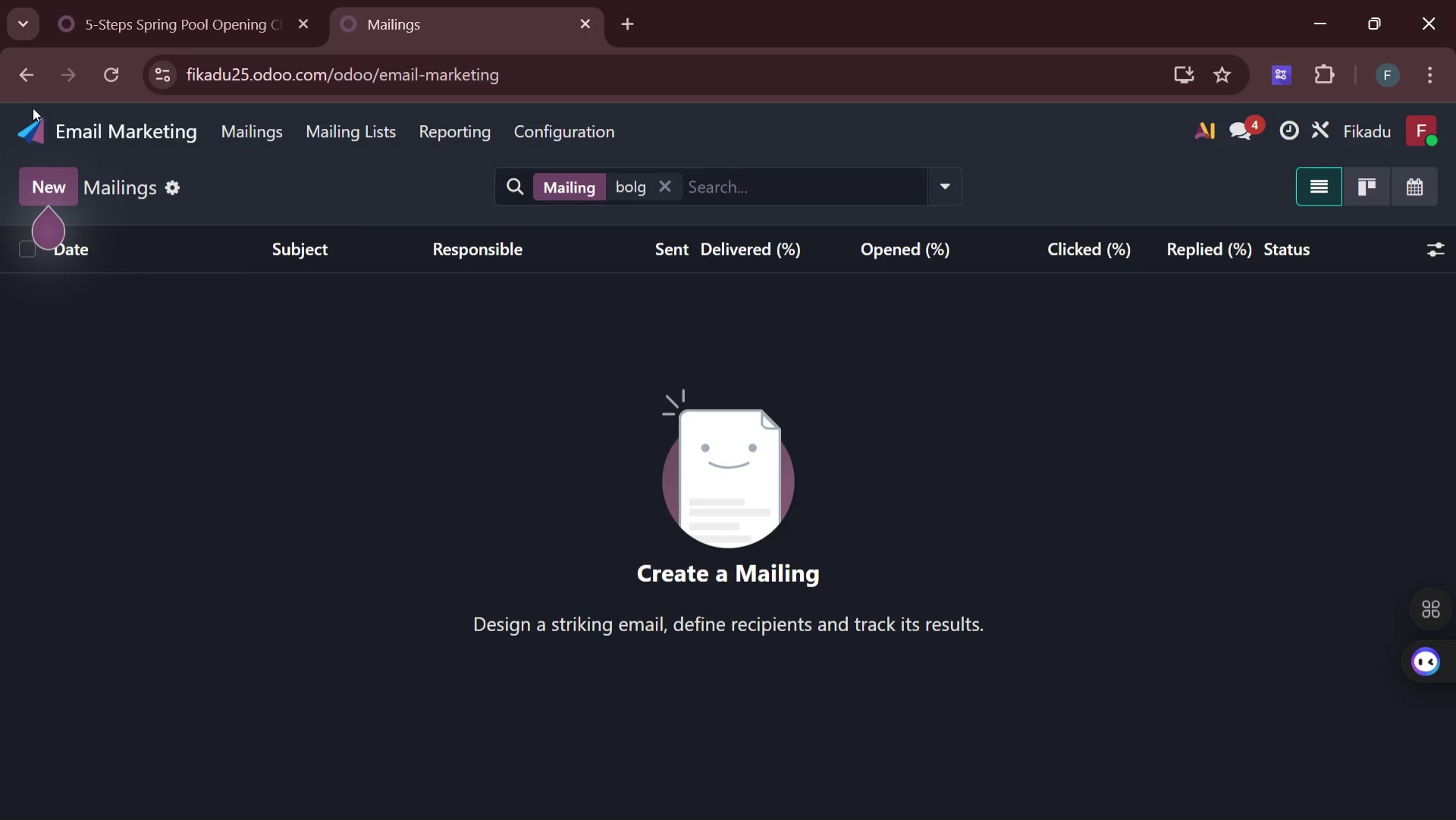 
left_click([34, 129])
 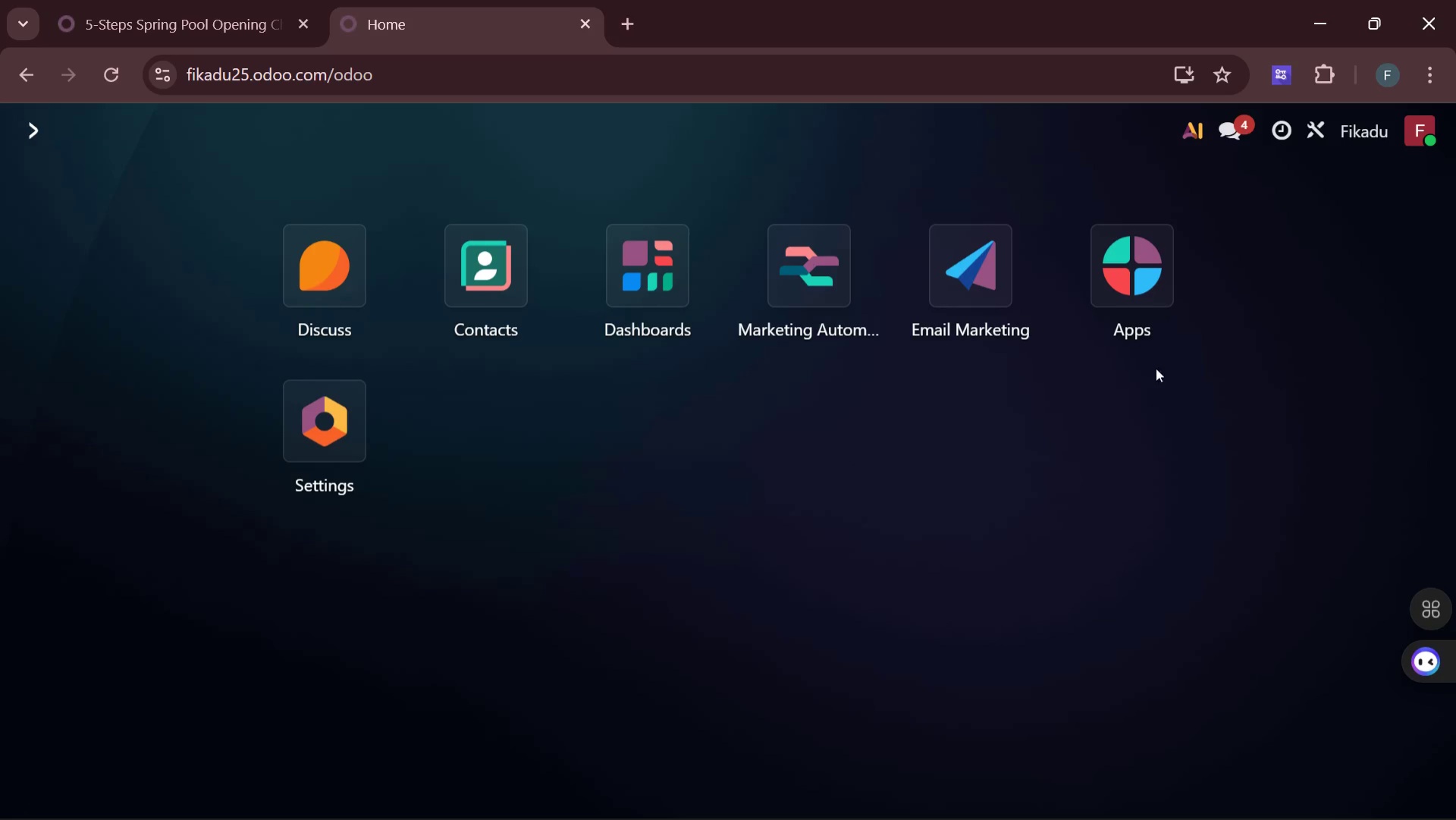 
left_click([1131, 279])
 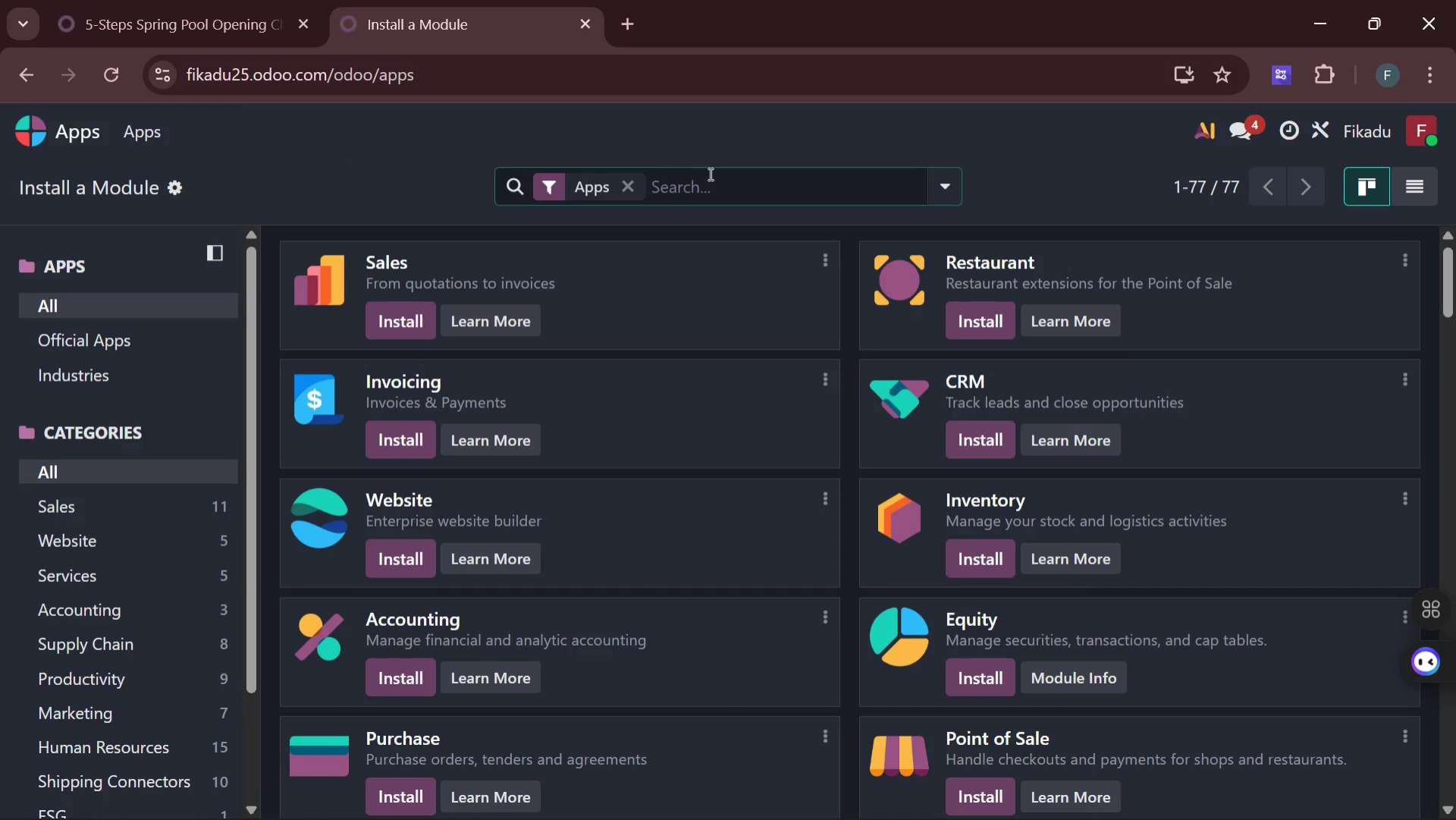 
key(Backspace)
type(bloh)
key(Backspace)
type(g)
 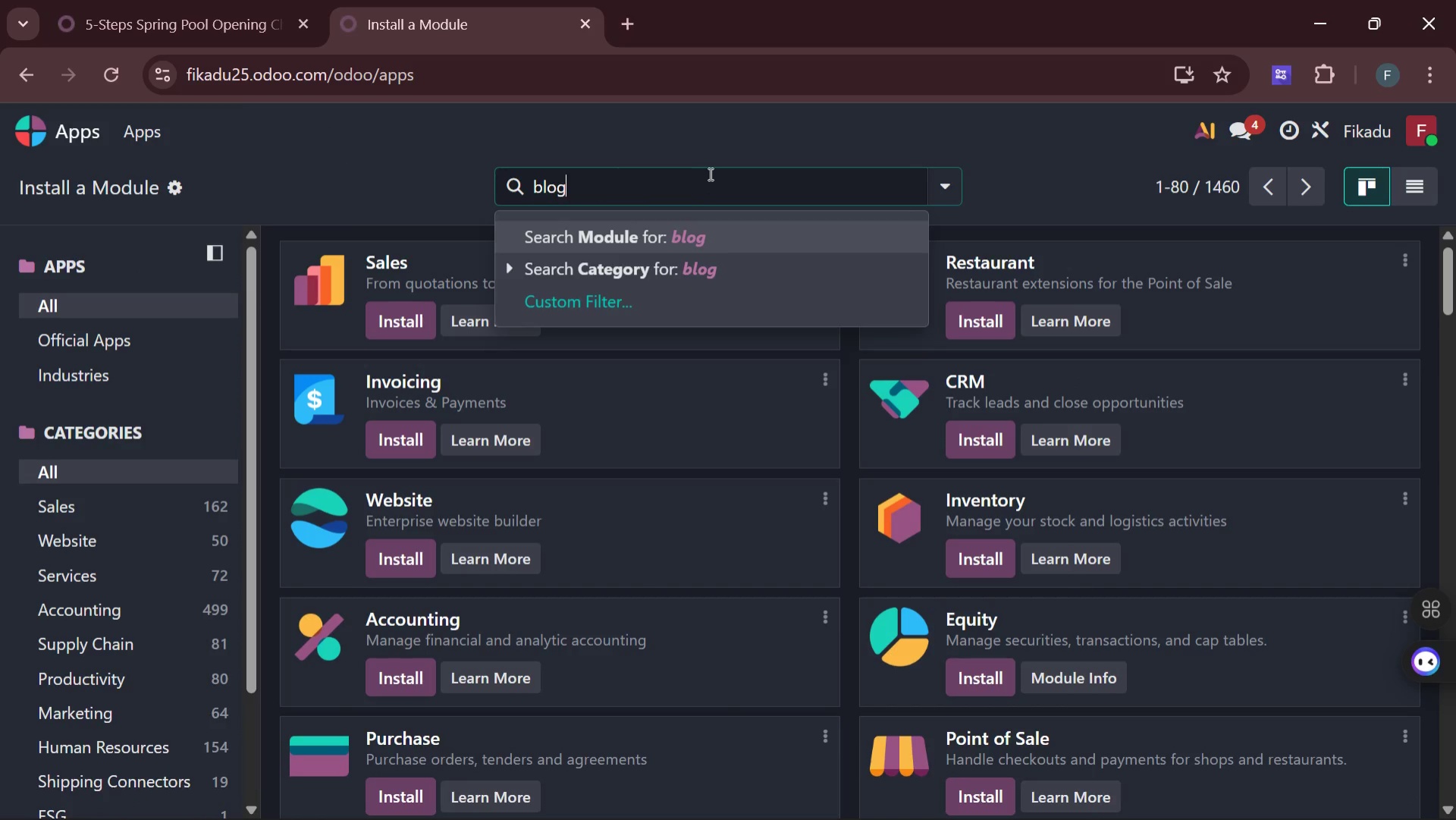 
key(Enter)
 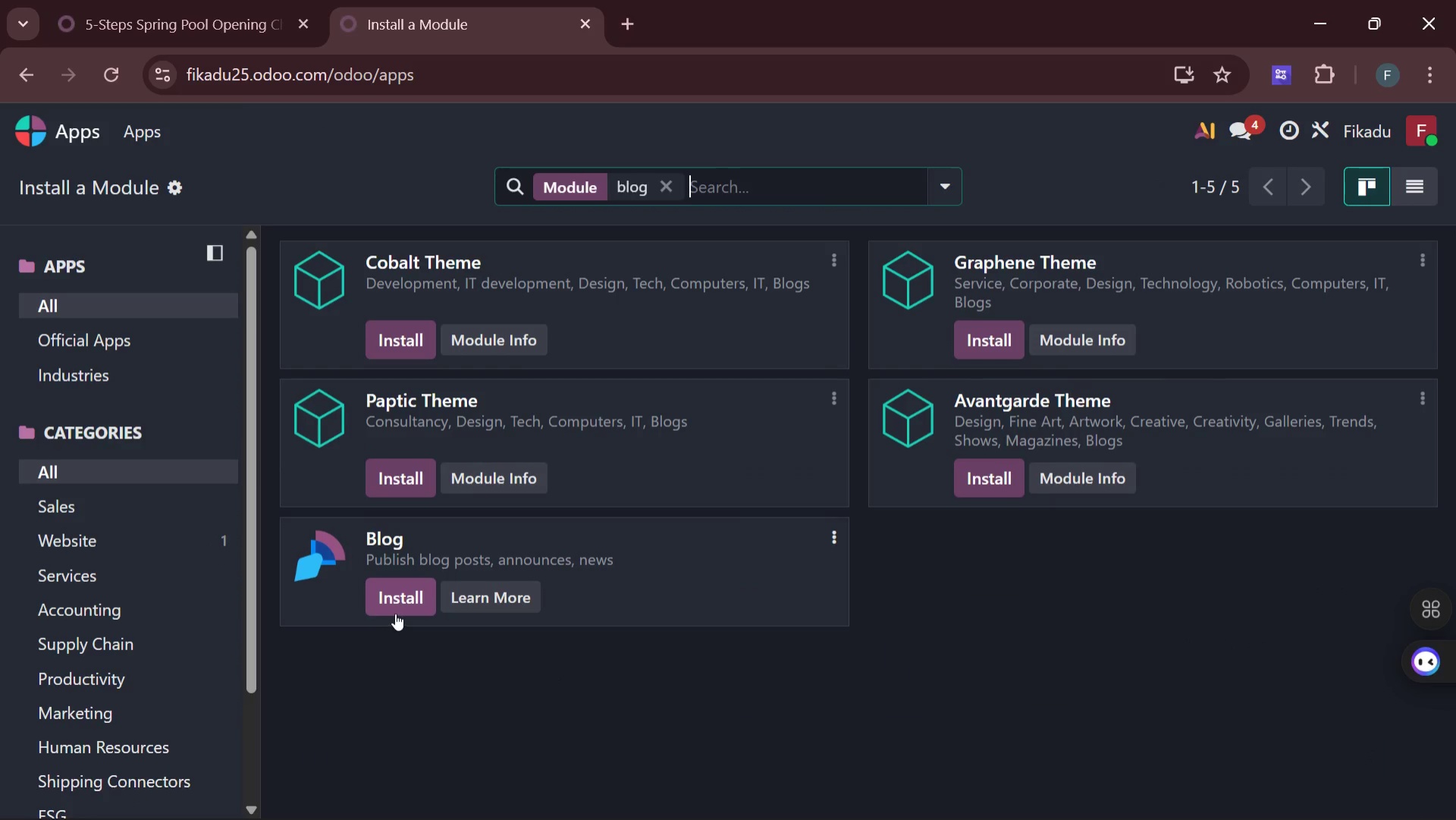 
left_click([397, 606])
 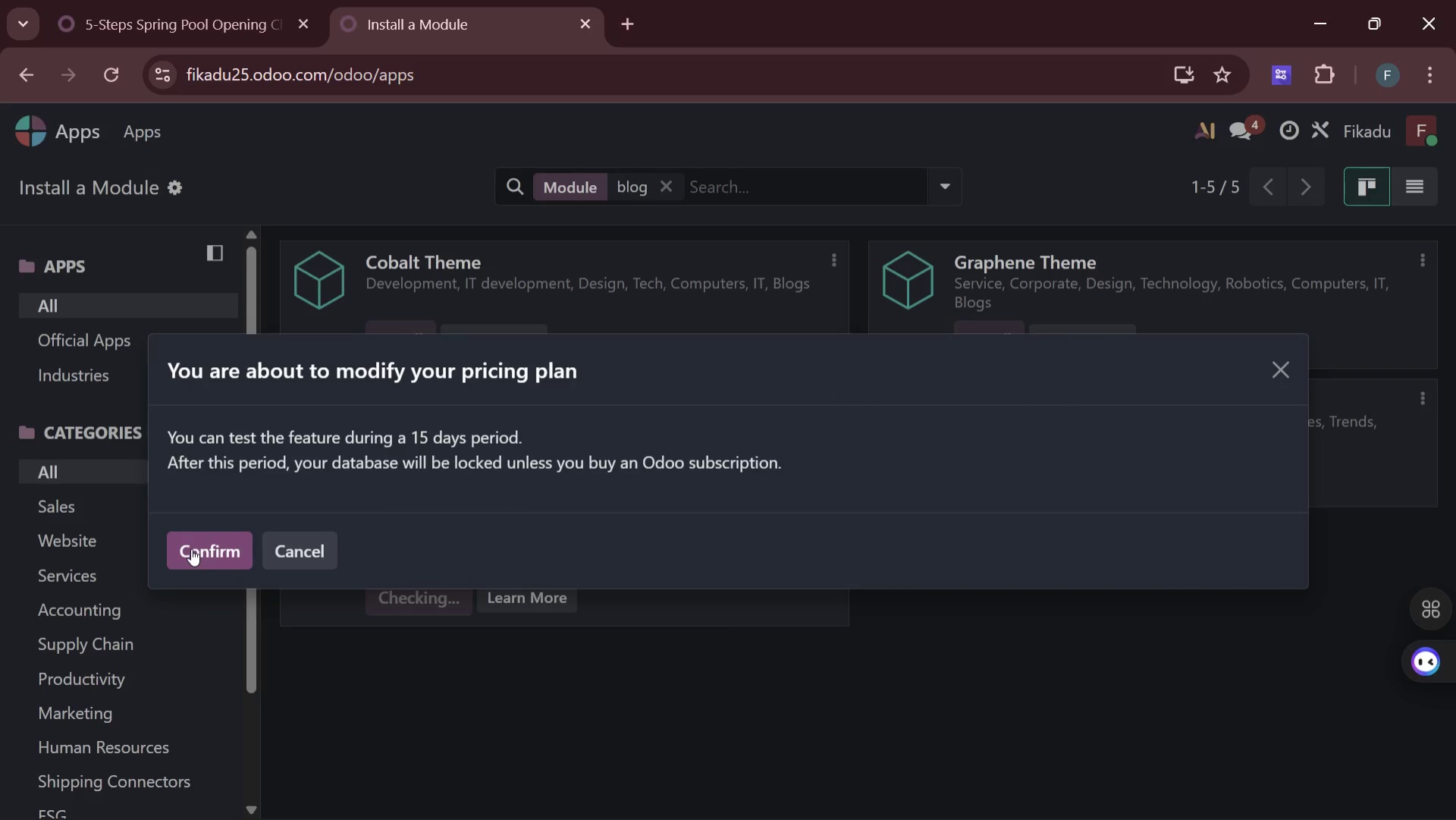 
left_click([191, 548])
 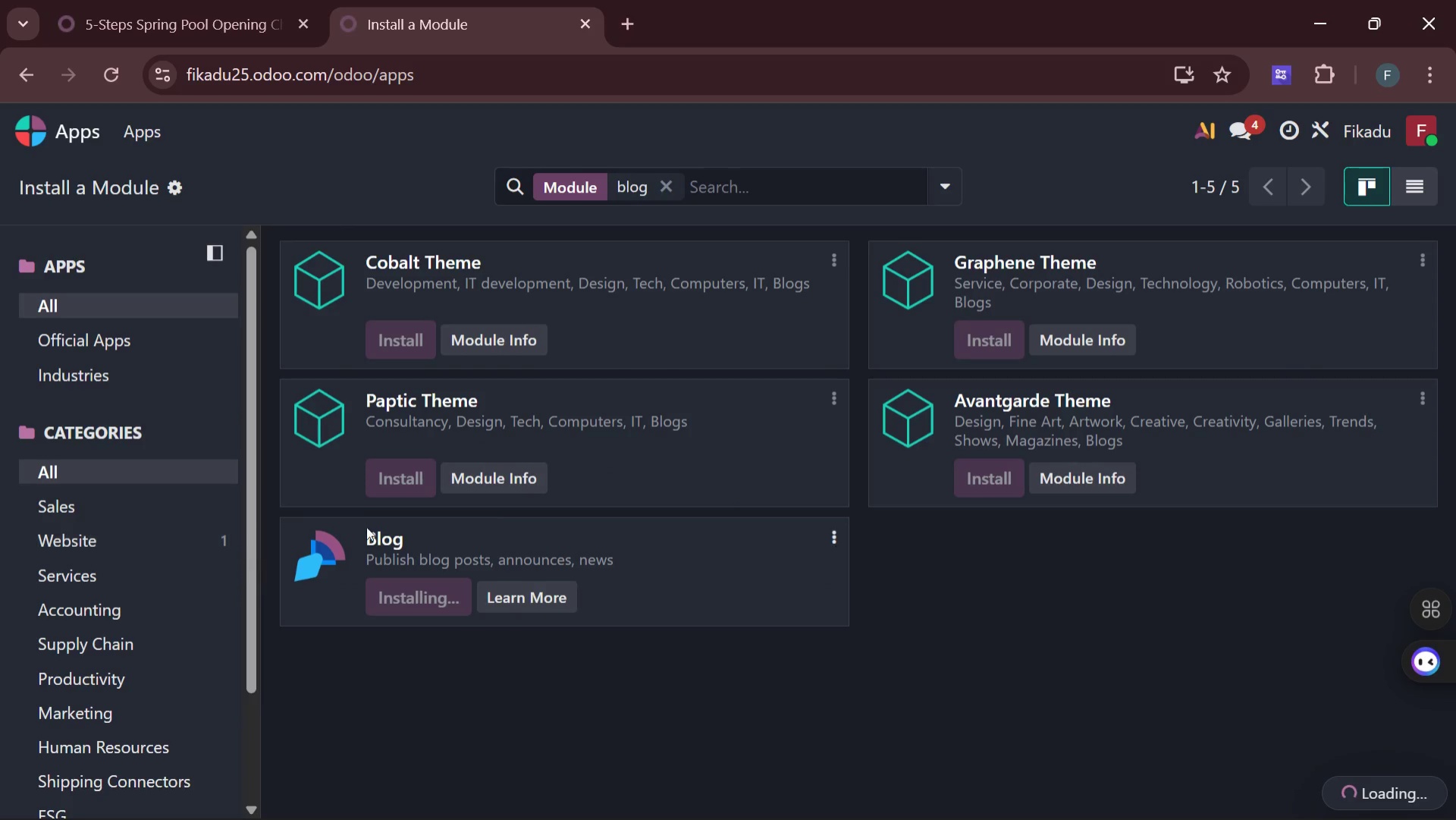 
mouse_move([501, 503])
 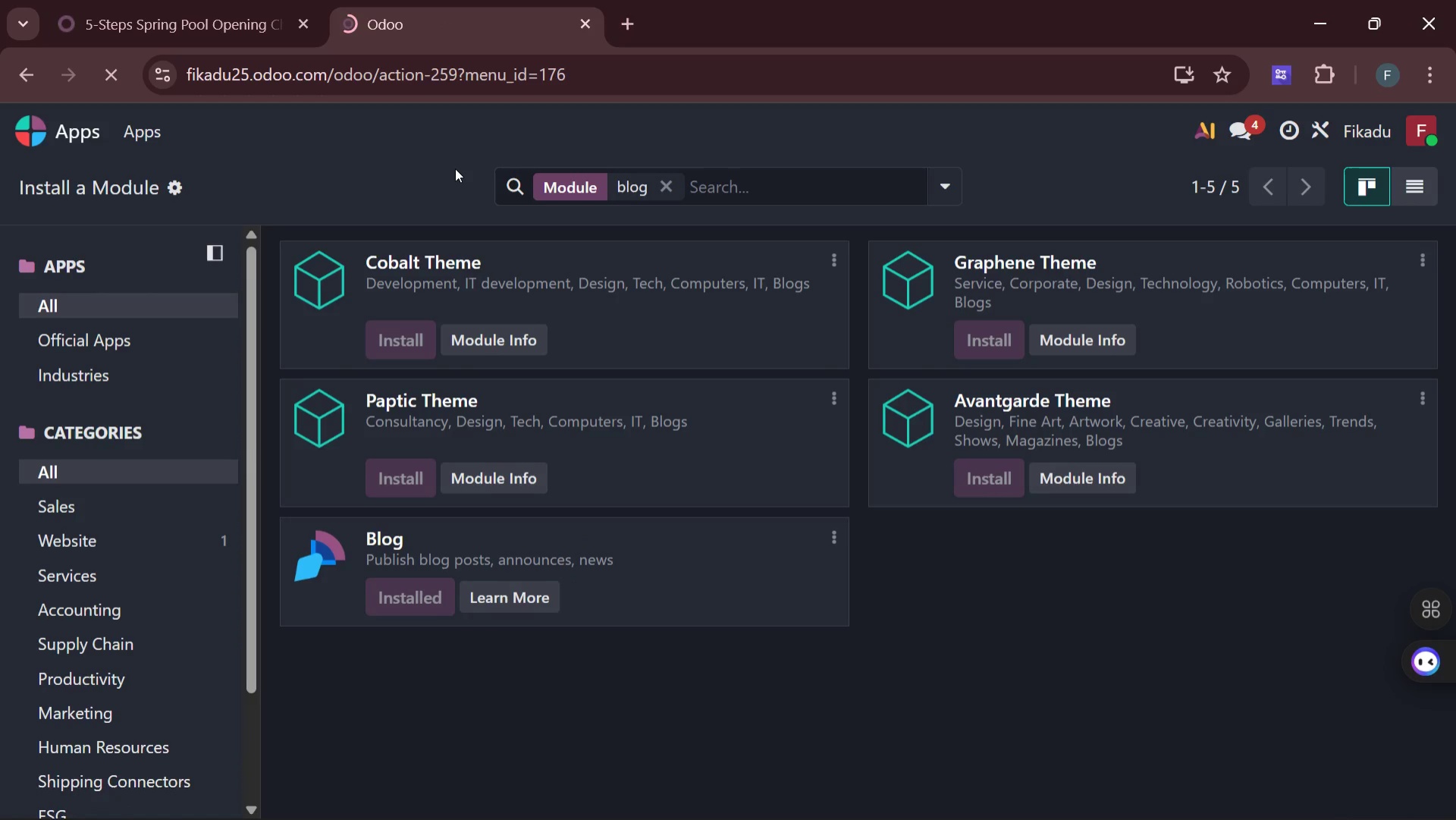 
wait(7.58)
 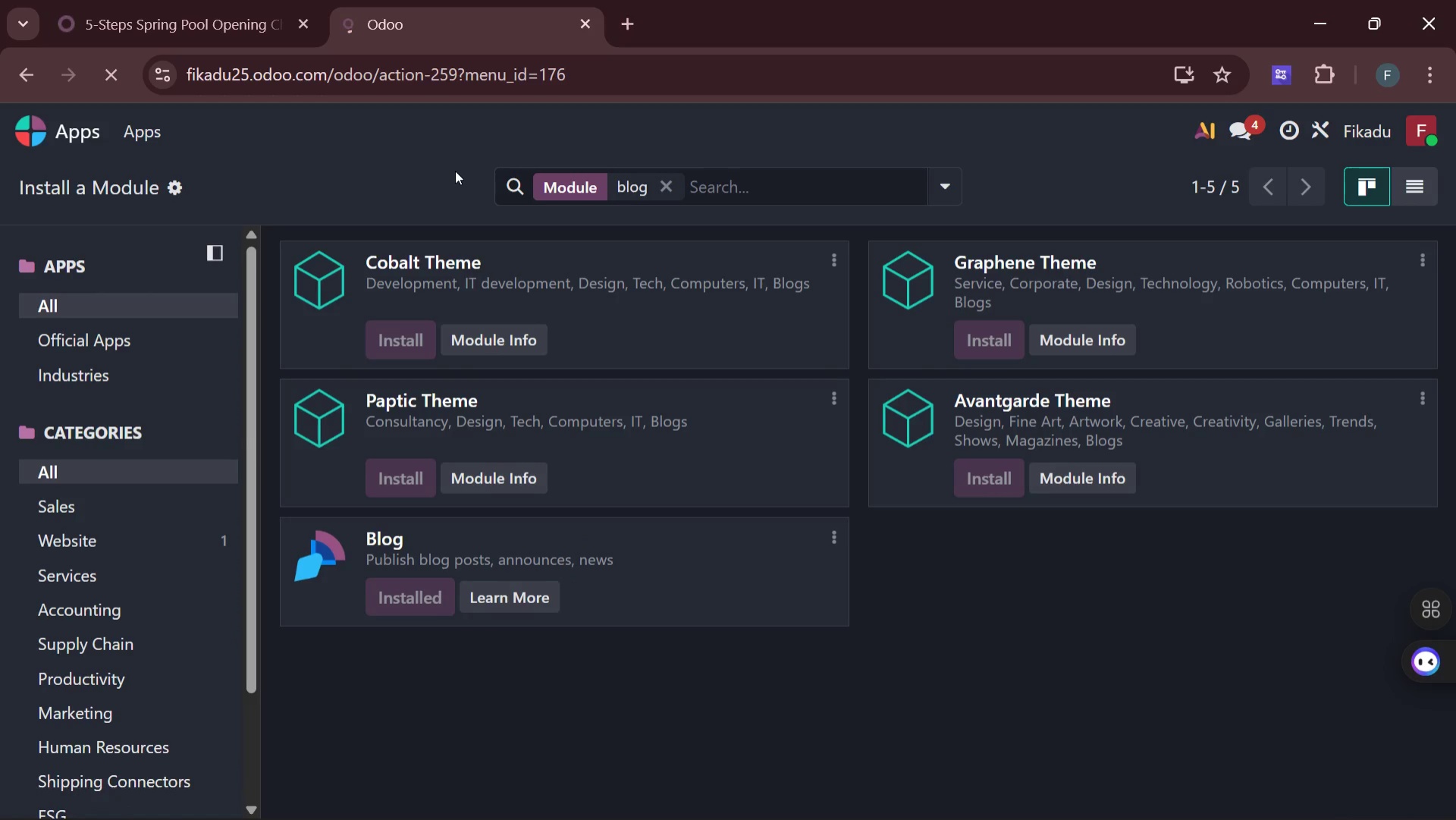 
left_click([305, 24])
 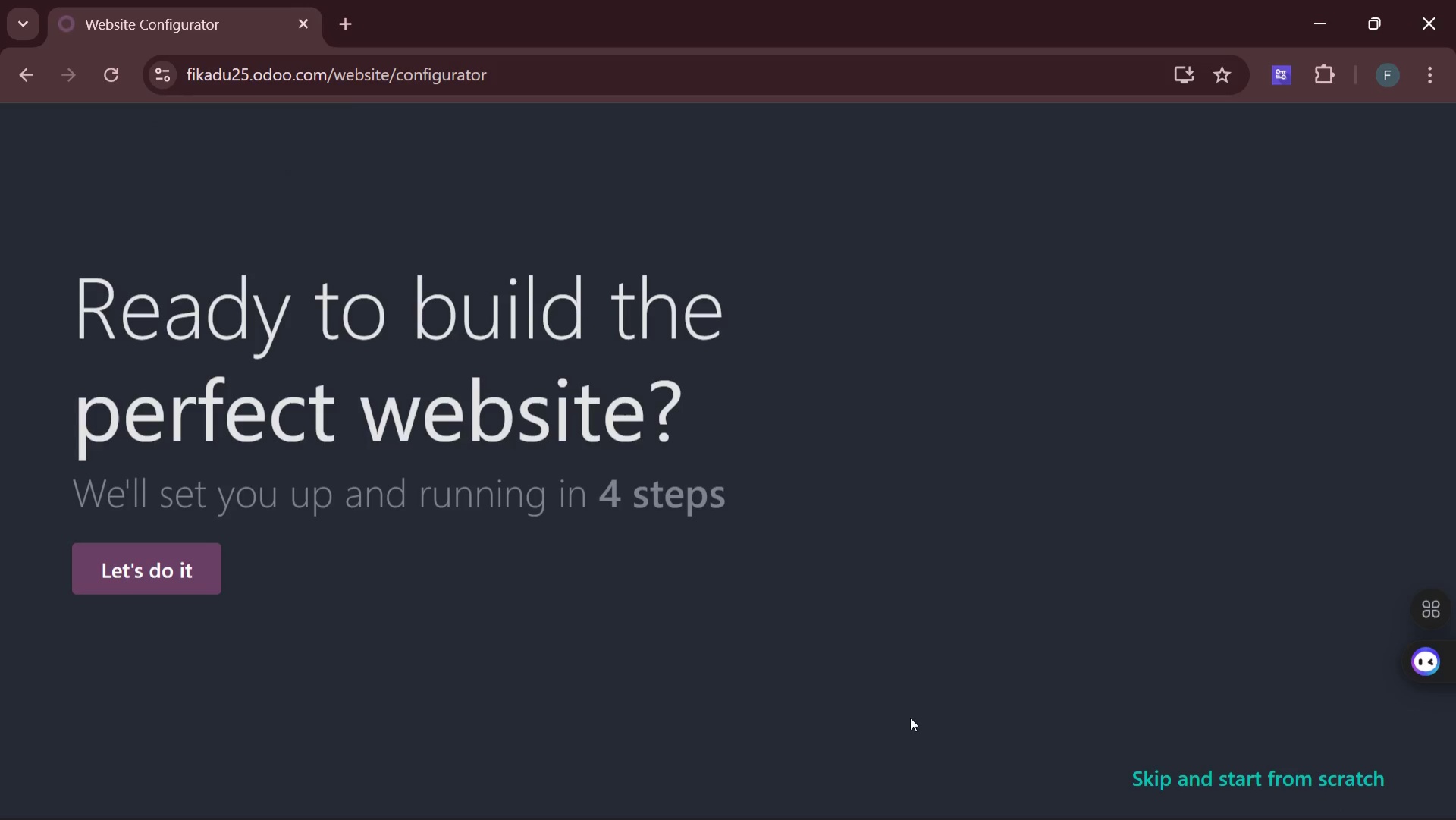 
left_click([1191, 778])
 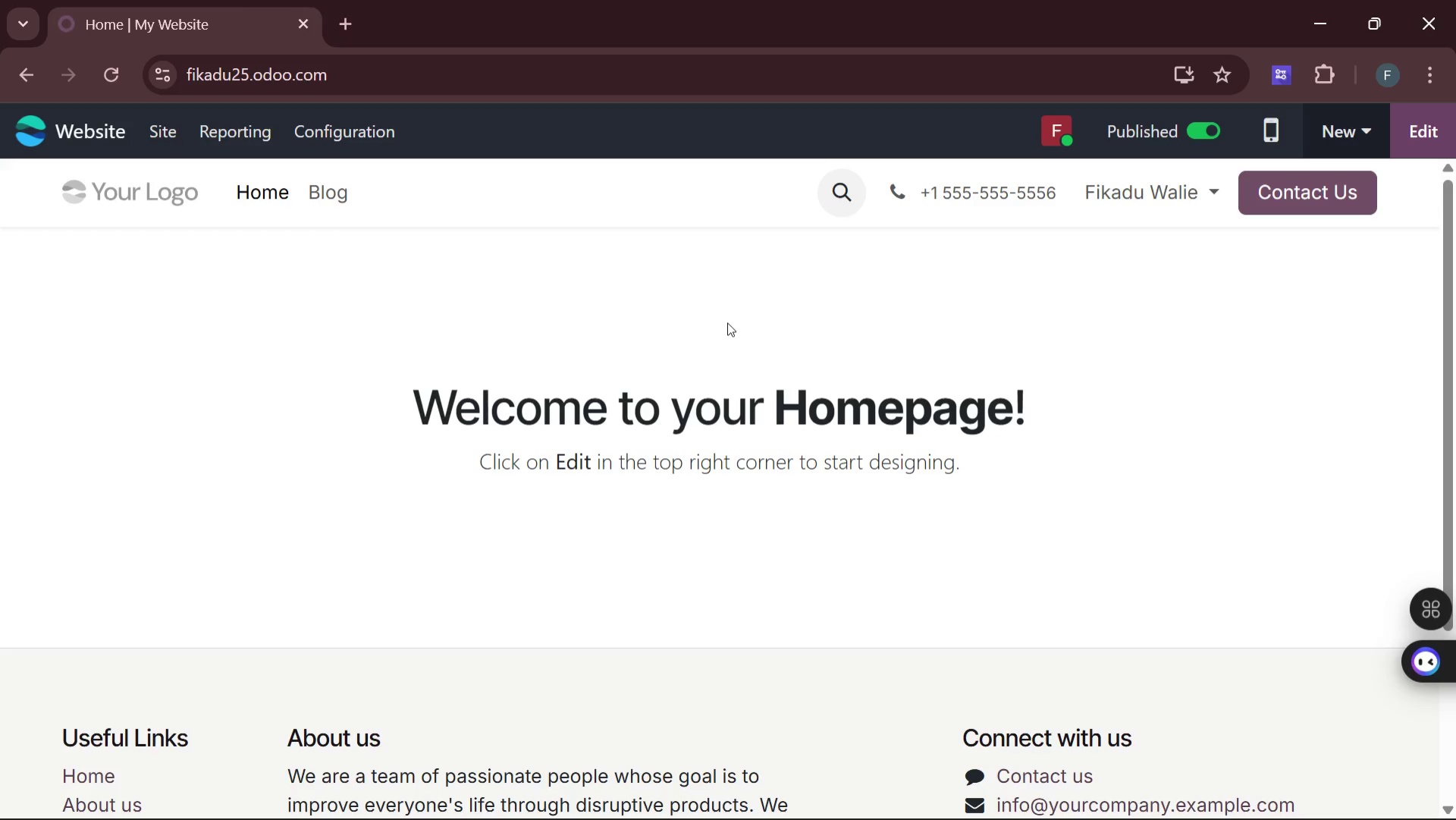 
wait(7.12)
 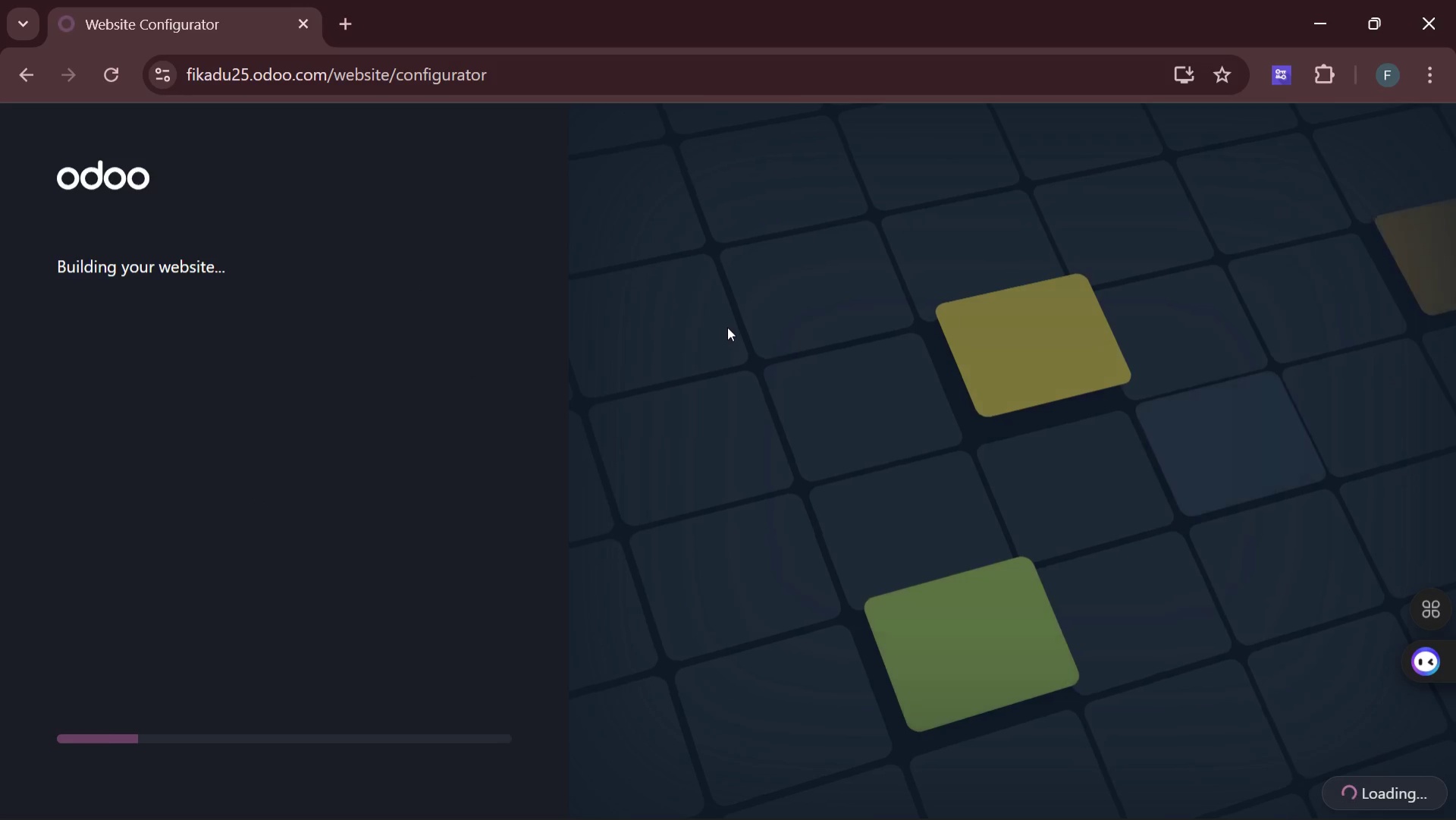 
left_click([348, 127])
 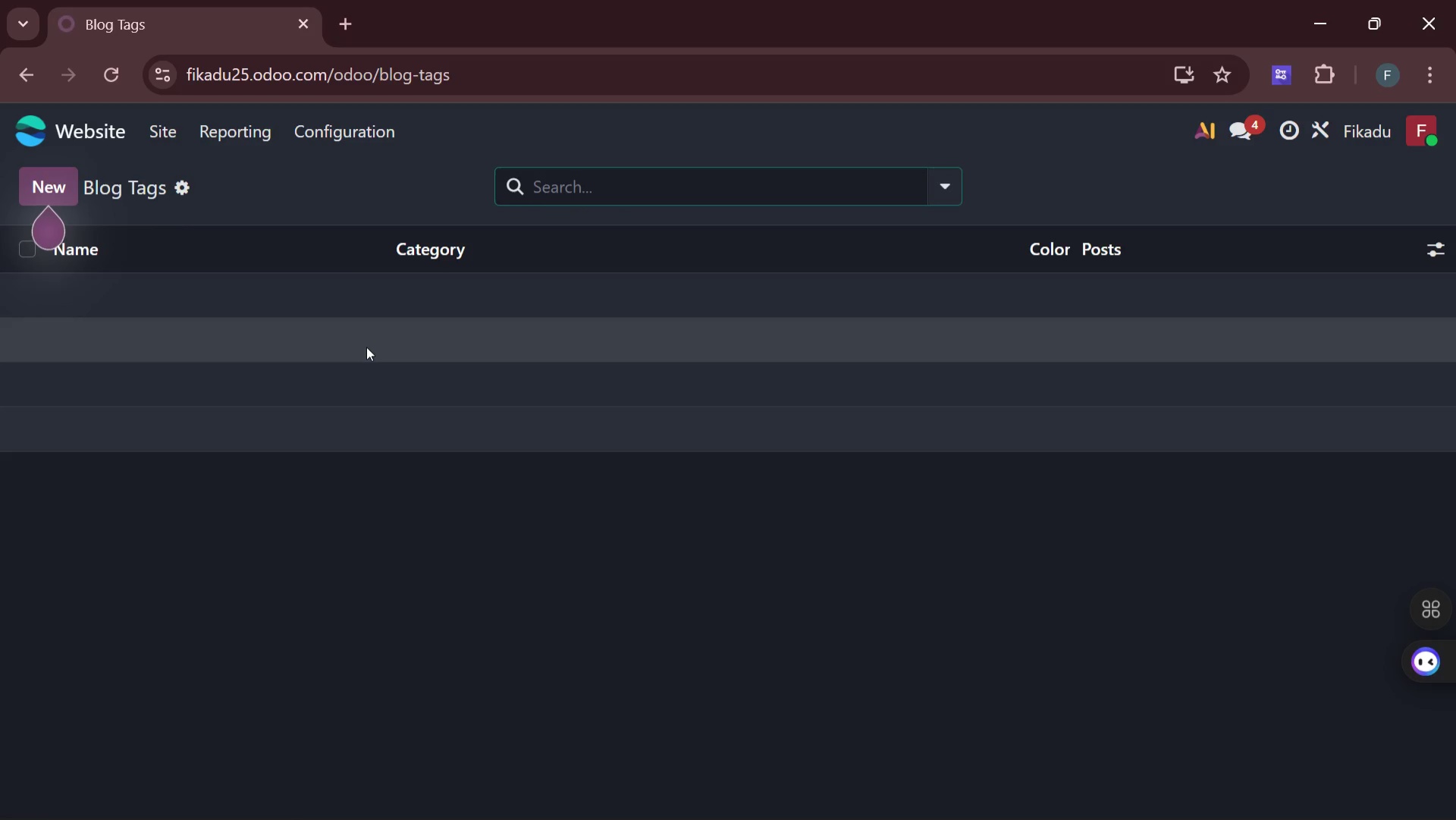 
wait(6.64)
 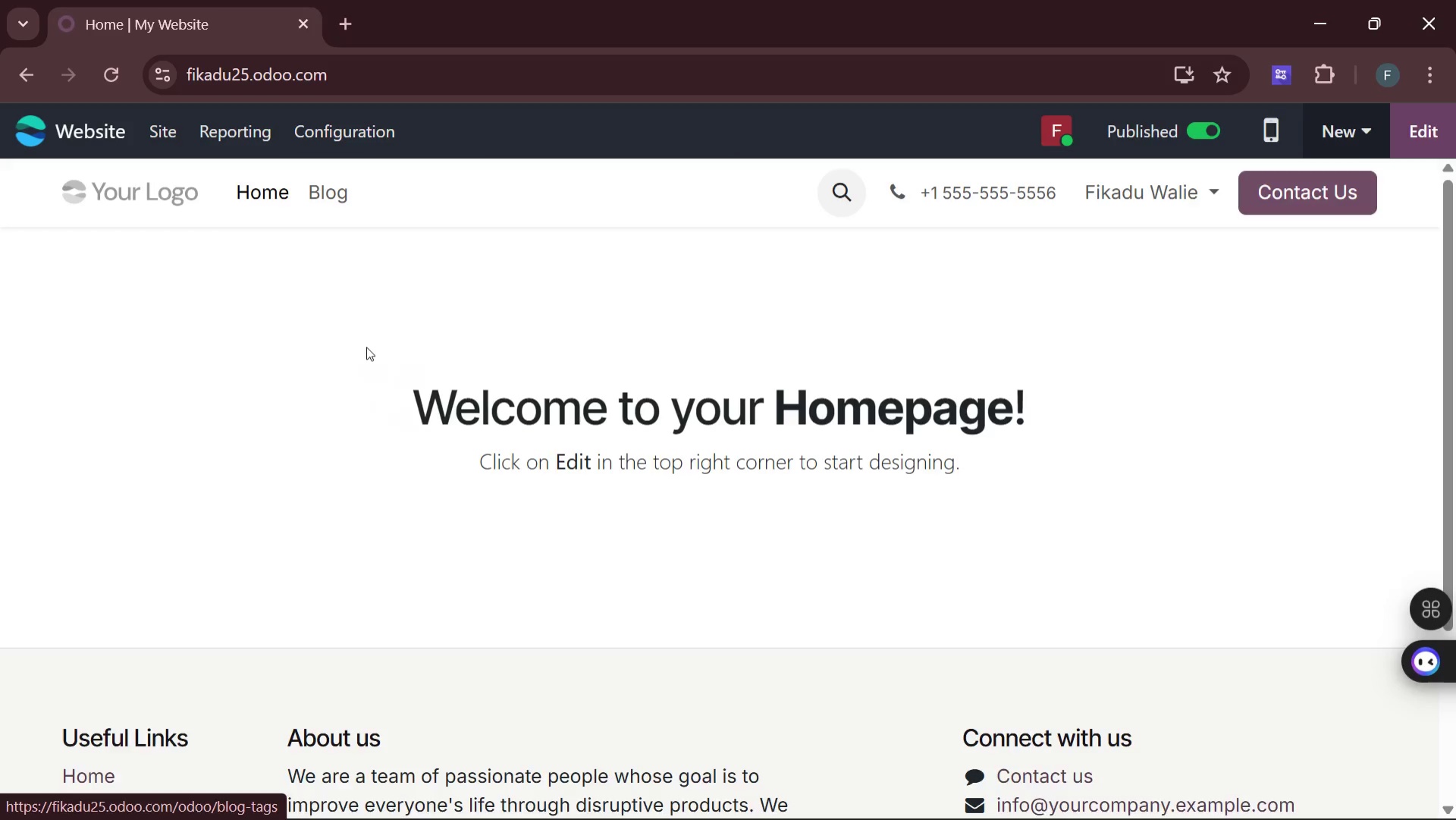 
left_click([54, 178])
 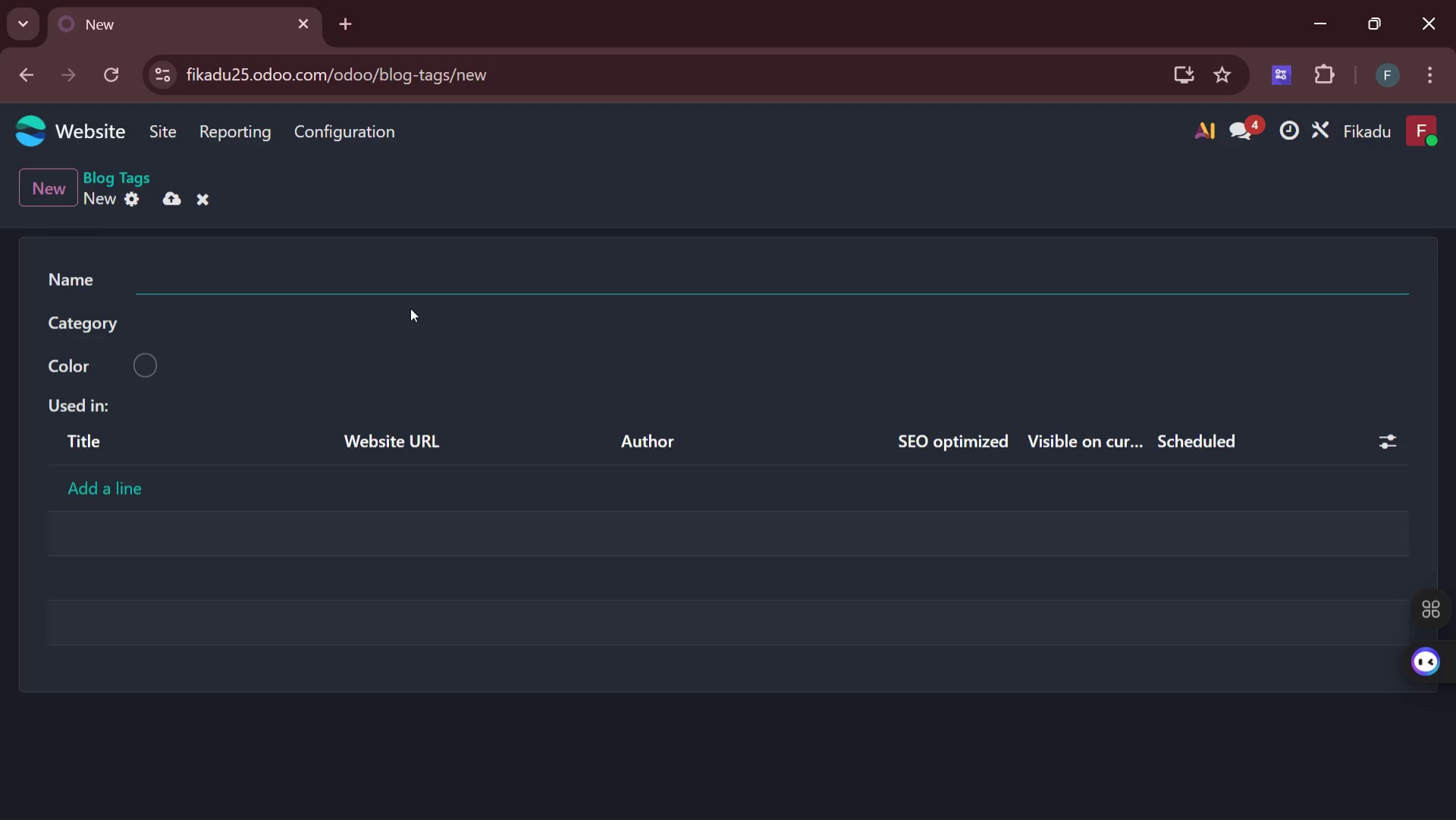 
type(Lead)
 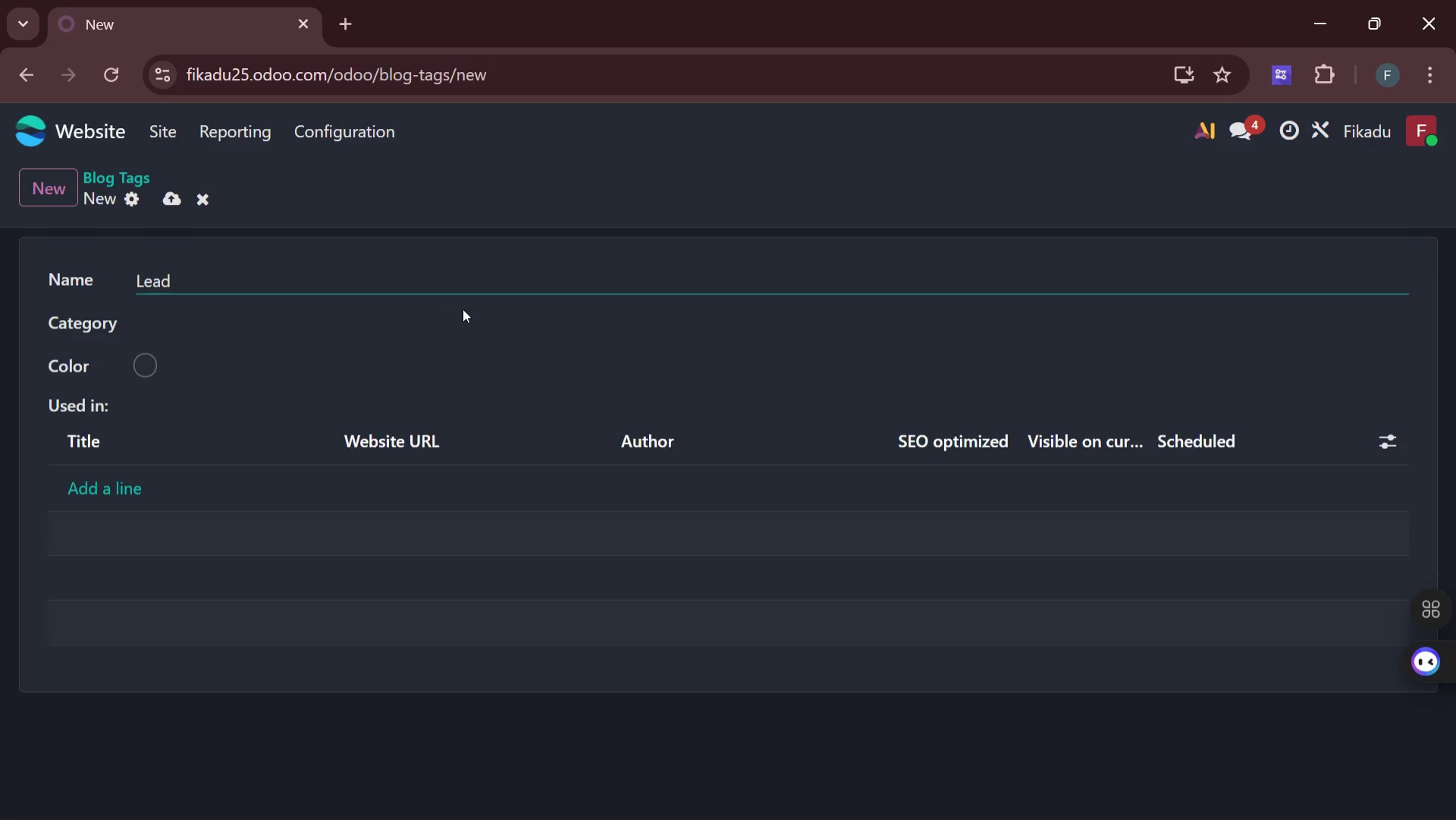 
type(: H1B Checklist)
 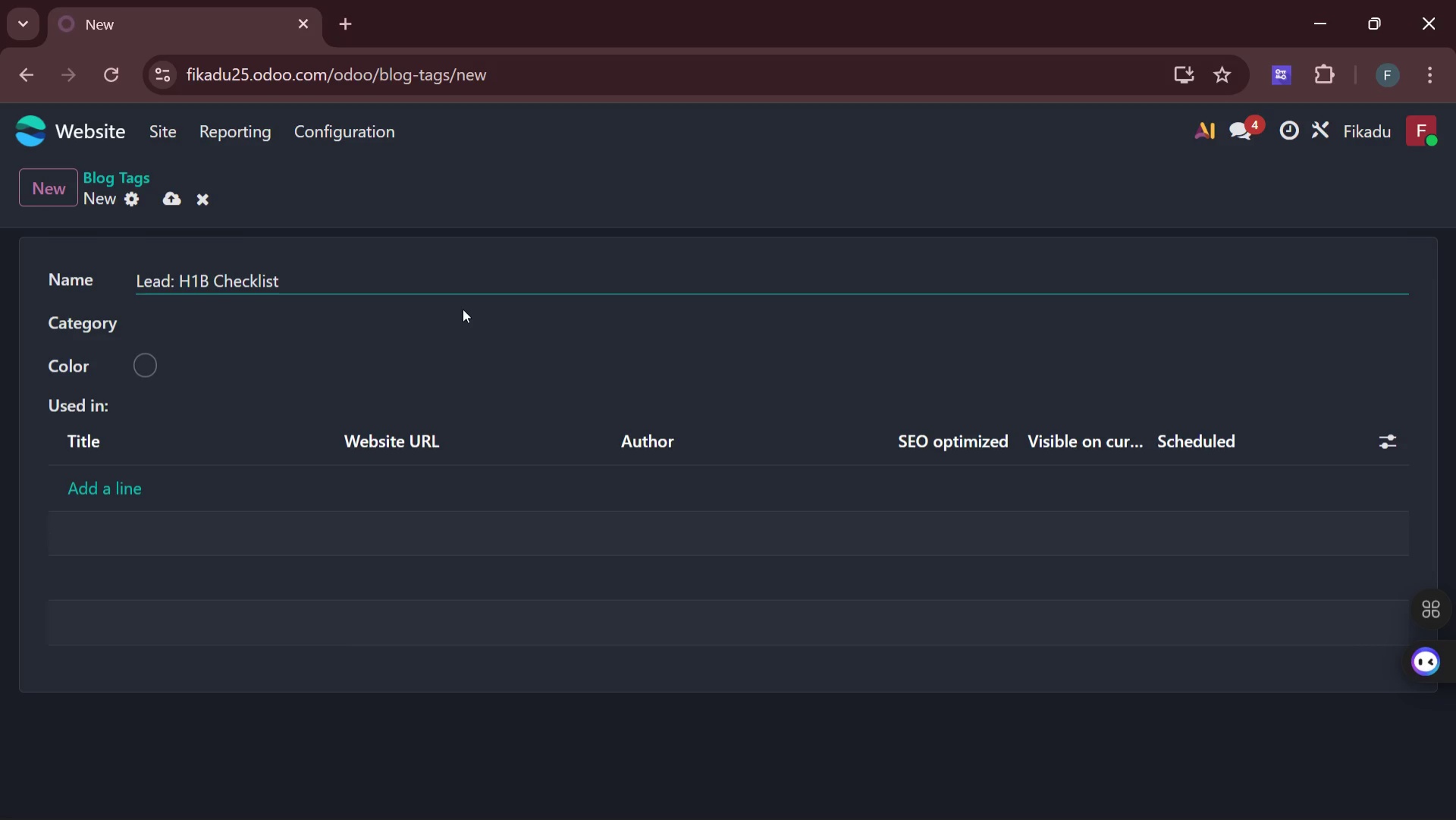 
wait(5.27)
 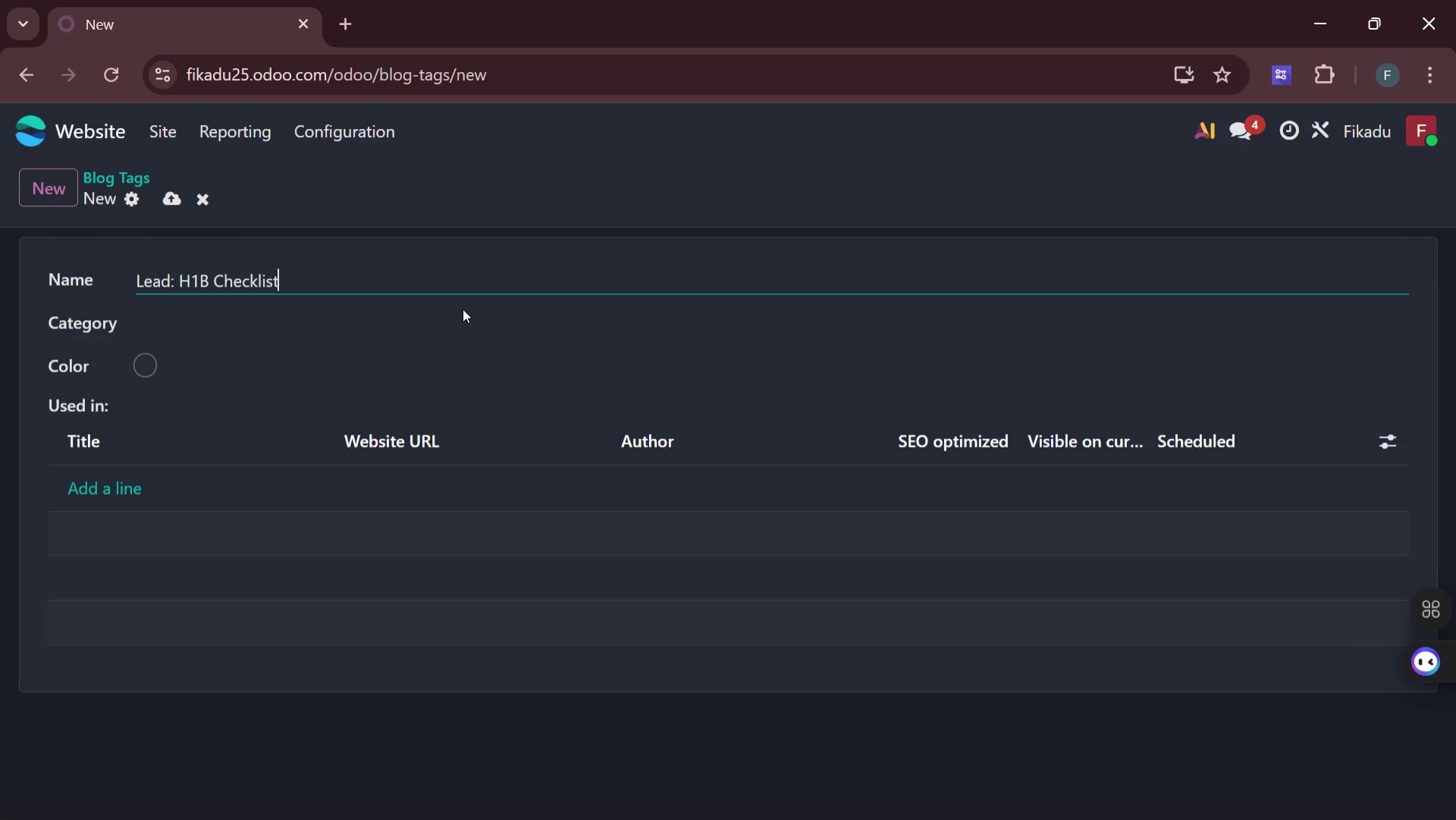 
left_click([141, 364])
 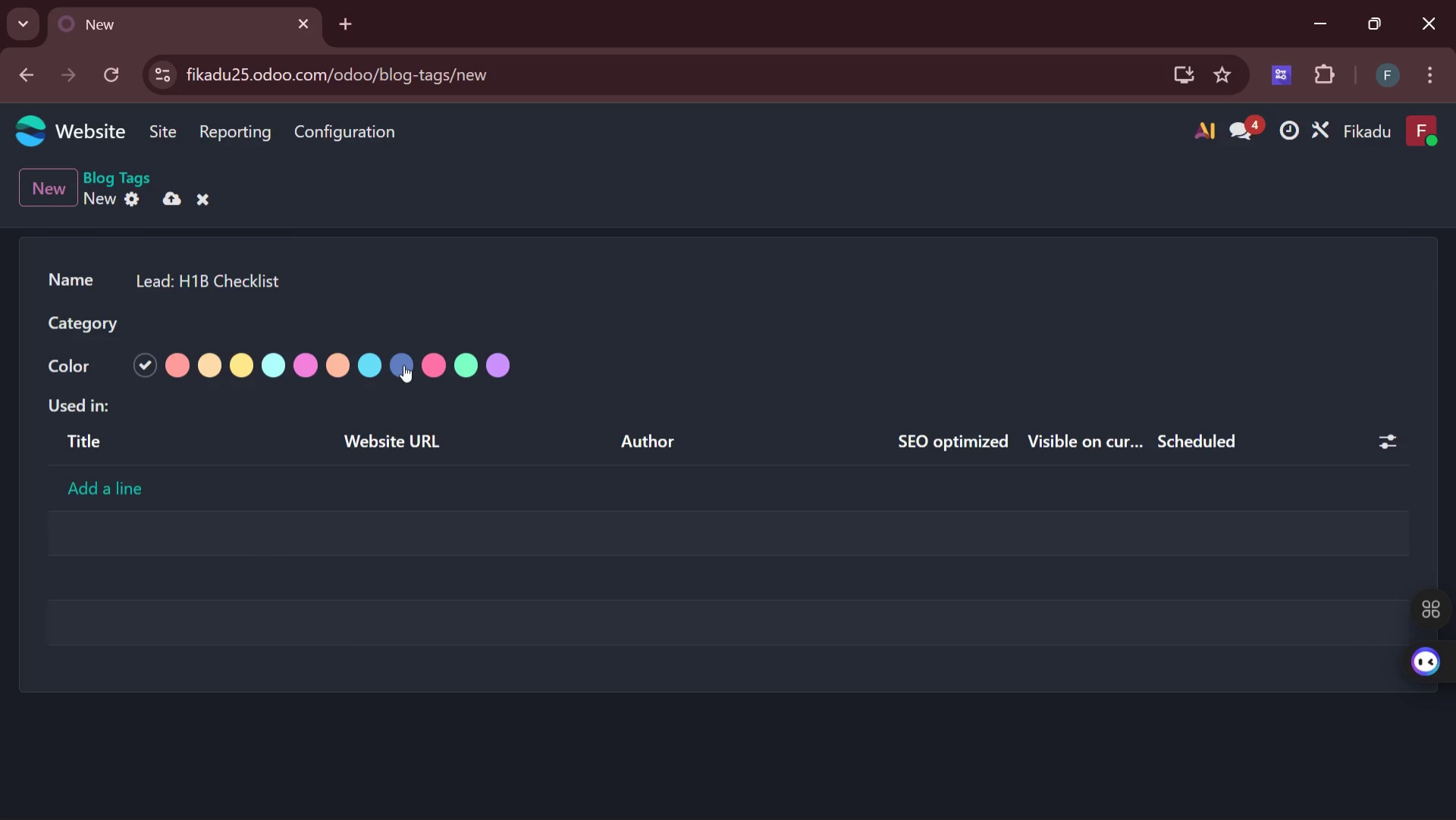 
left_click([403, 365])
 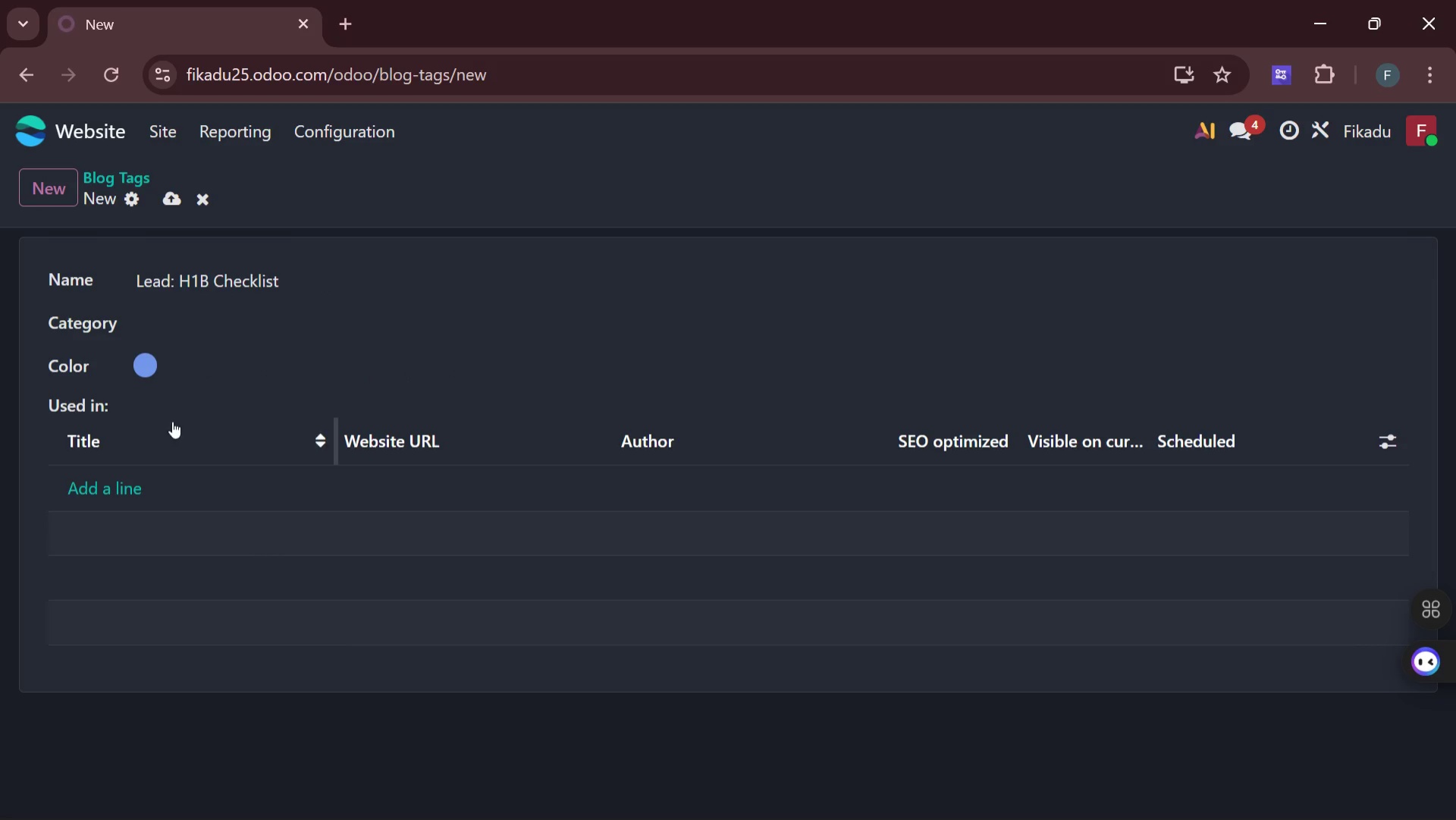 
mouse_move([195, 437])
 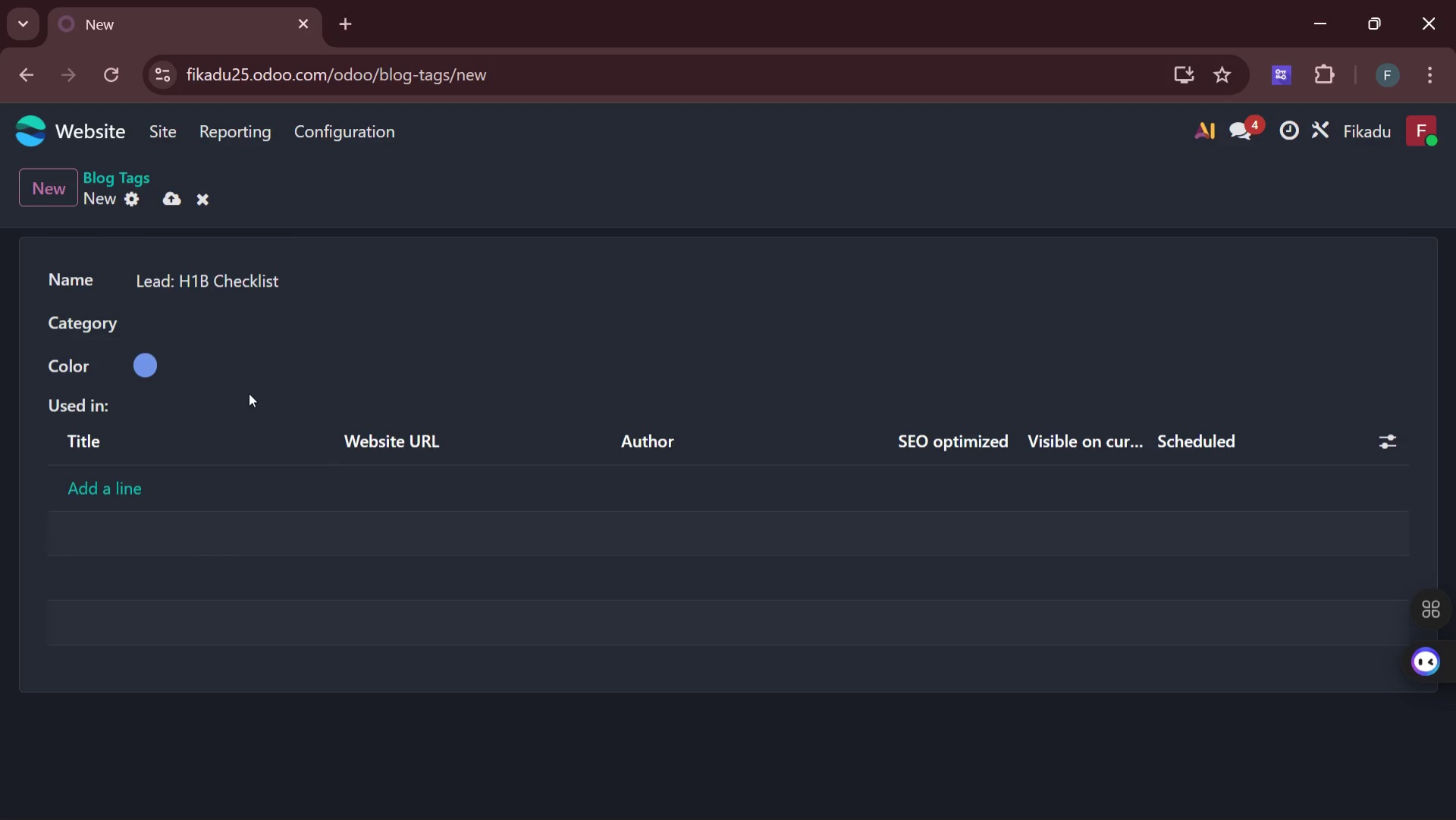 
left_click([243, 325])
 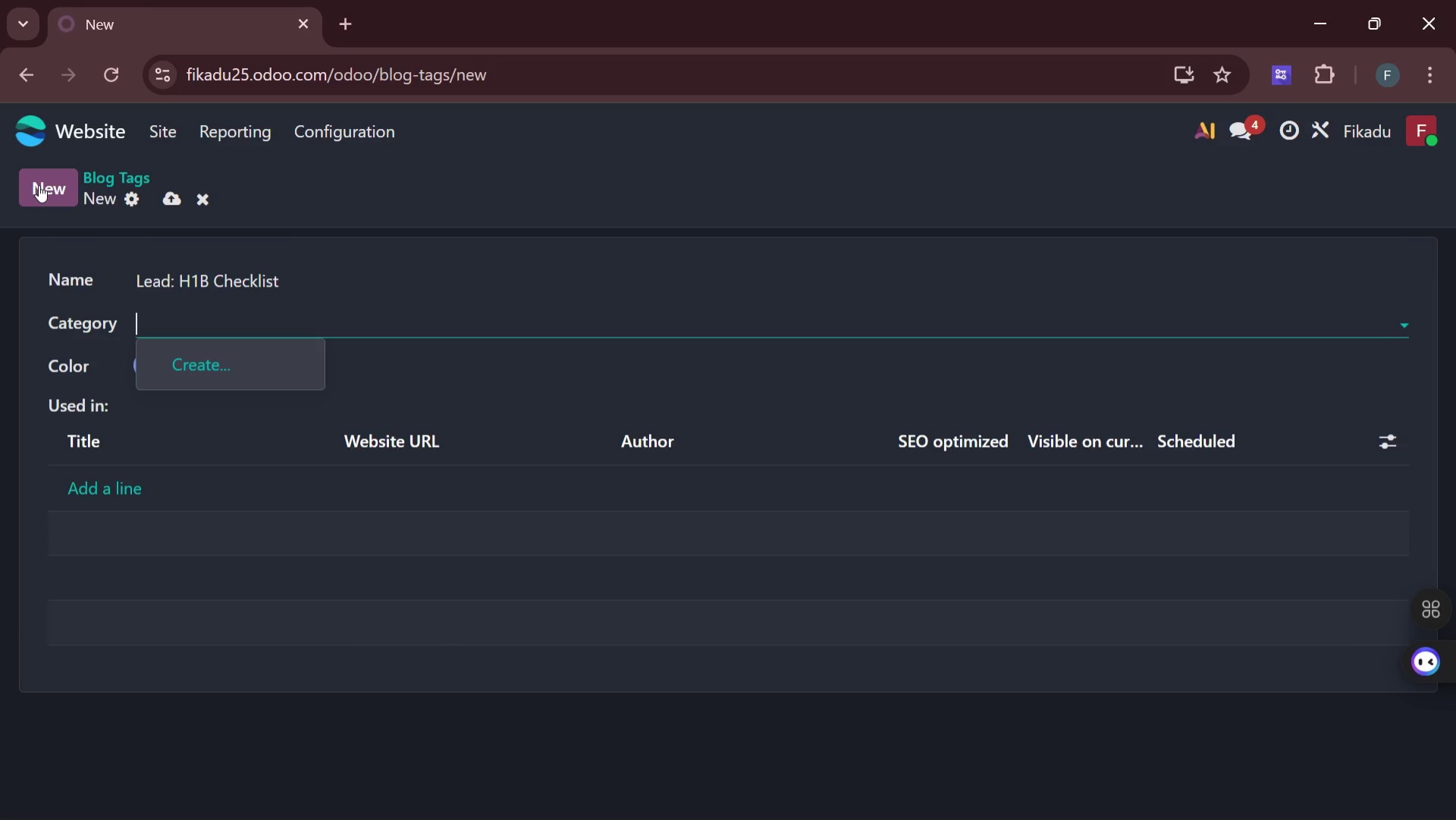 
wait(29.66)
 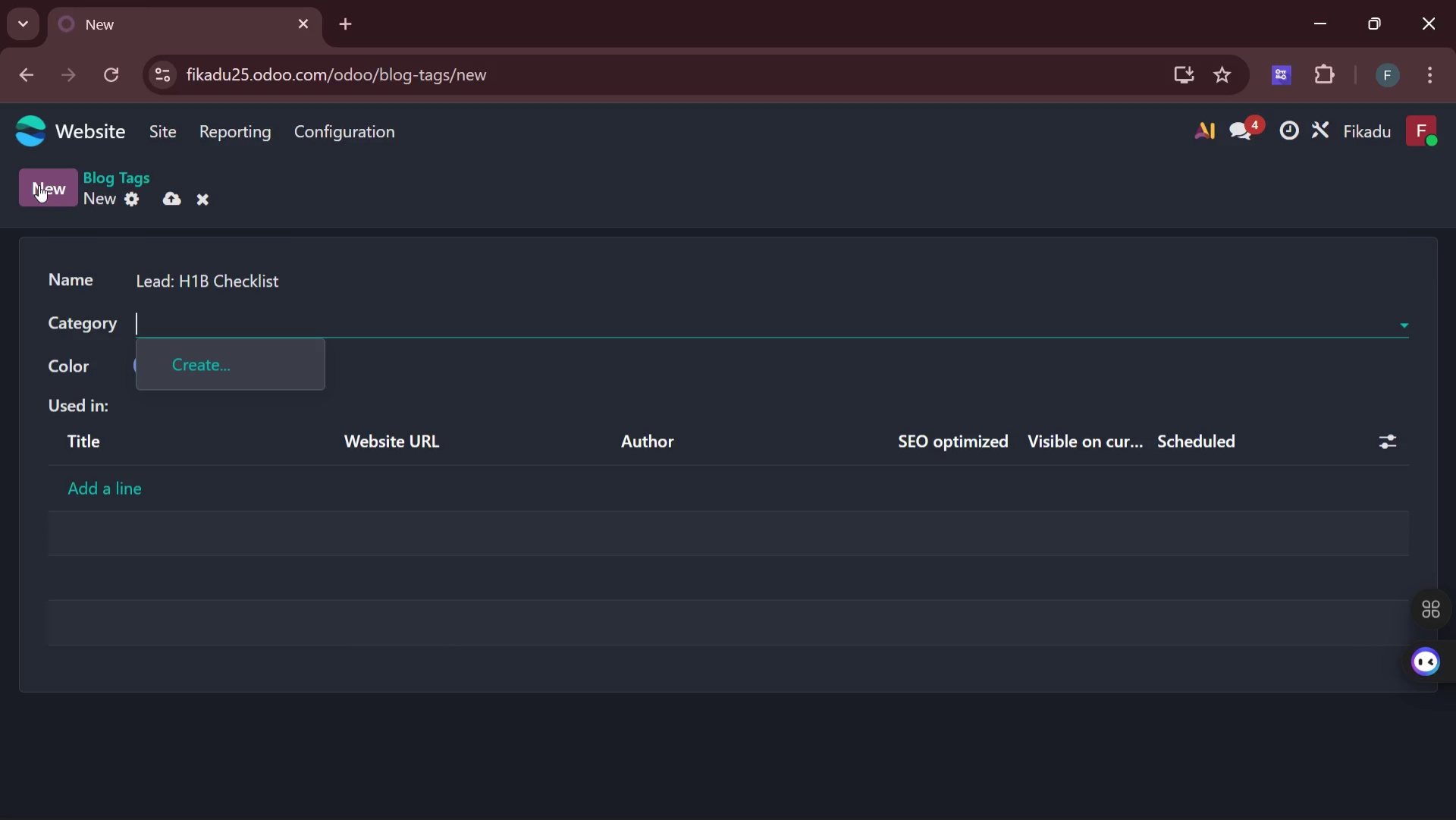 
left_click([184, 328])
 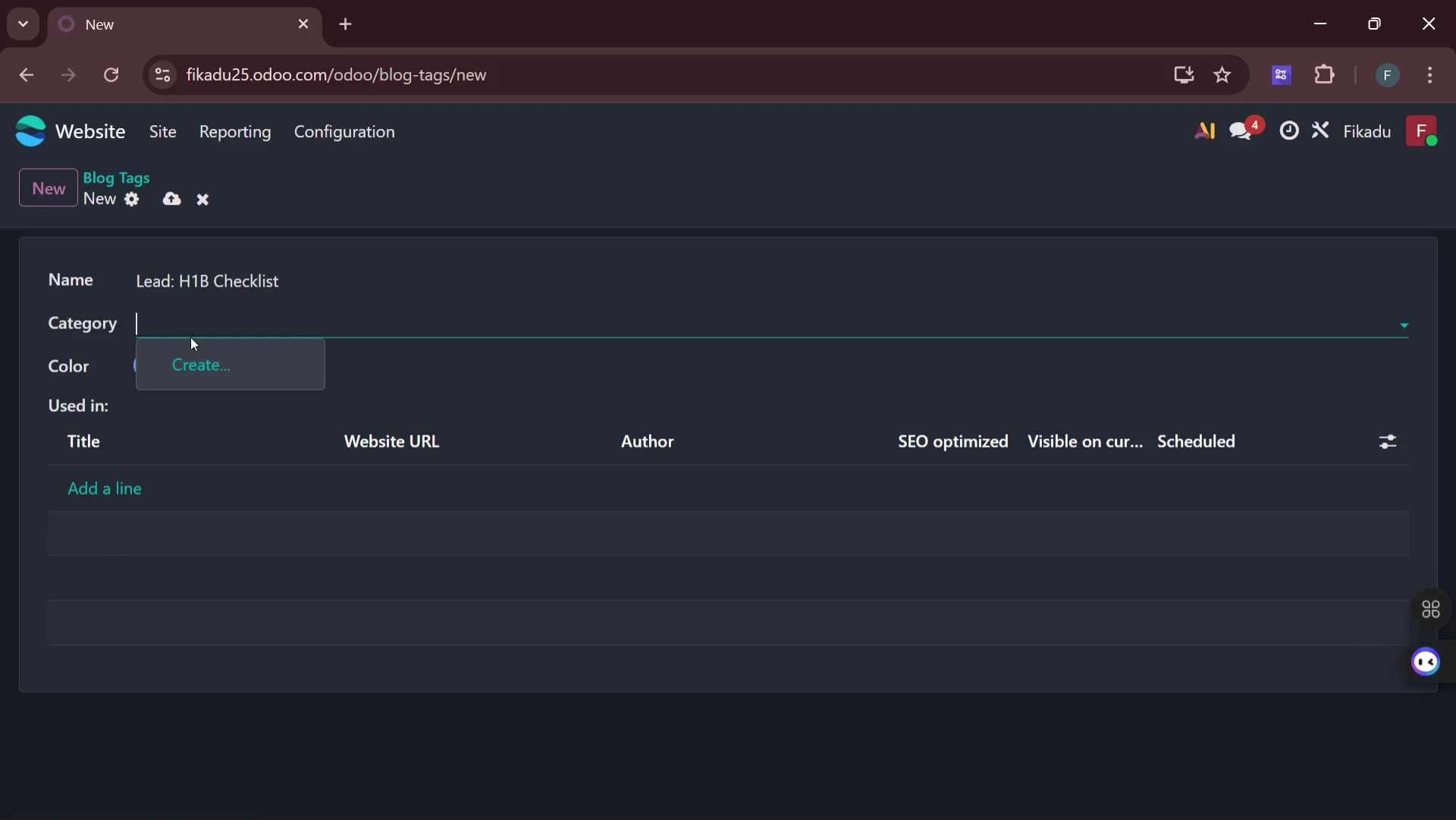 
type(Lead)
 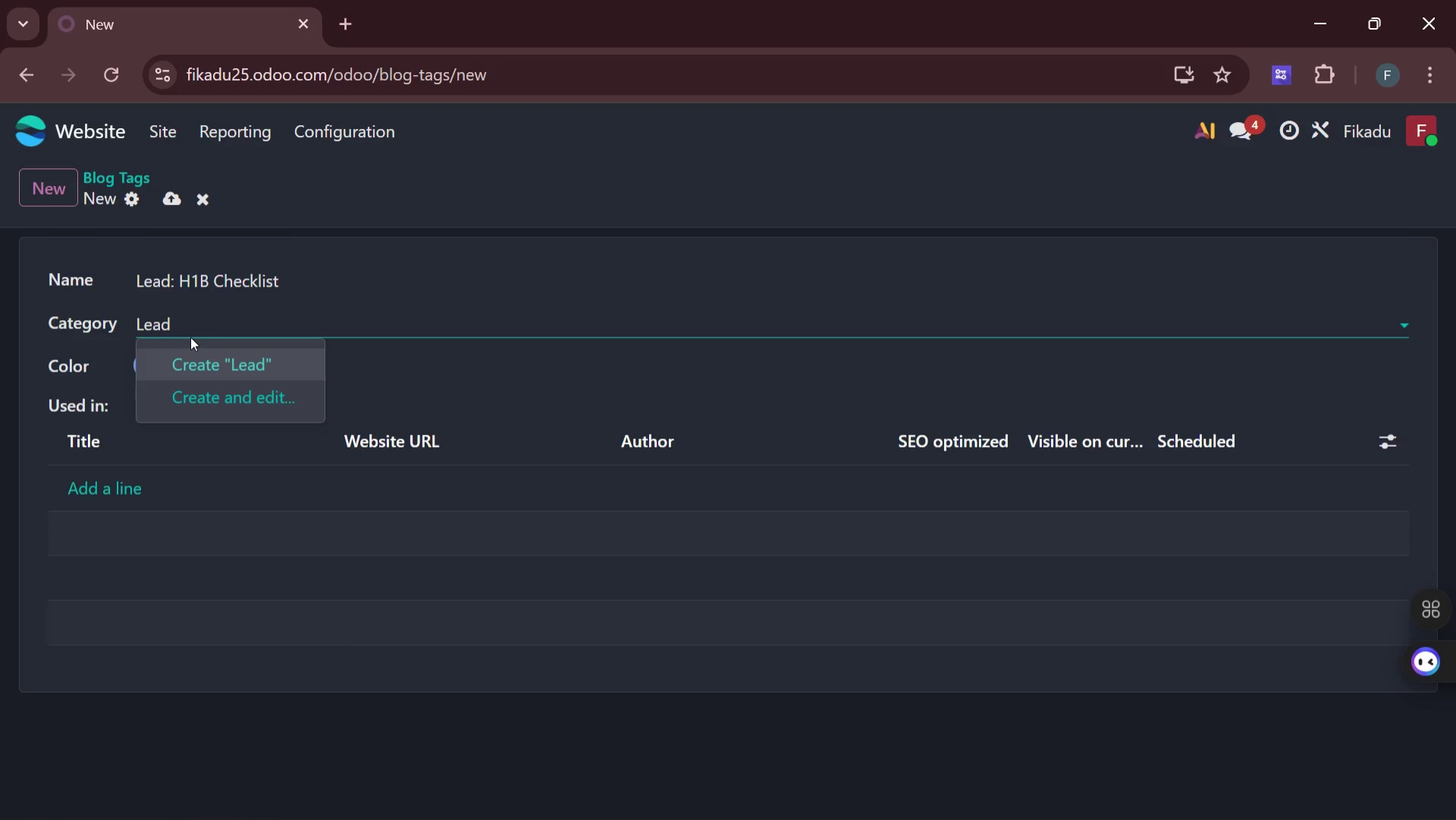 
hold_key(key=Backspace, duration=0.72)
 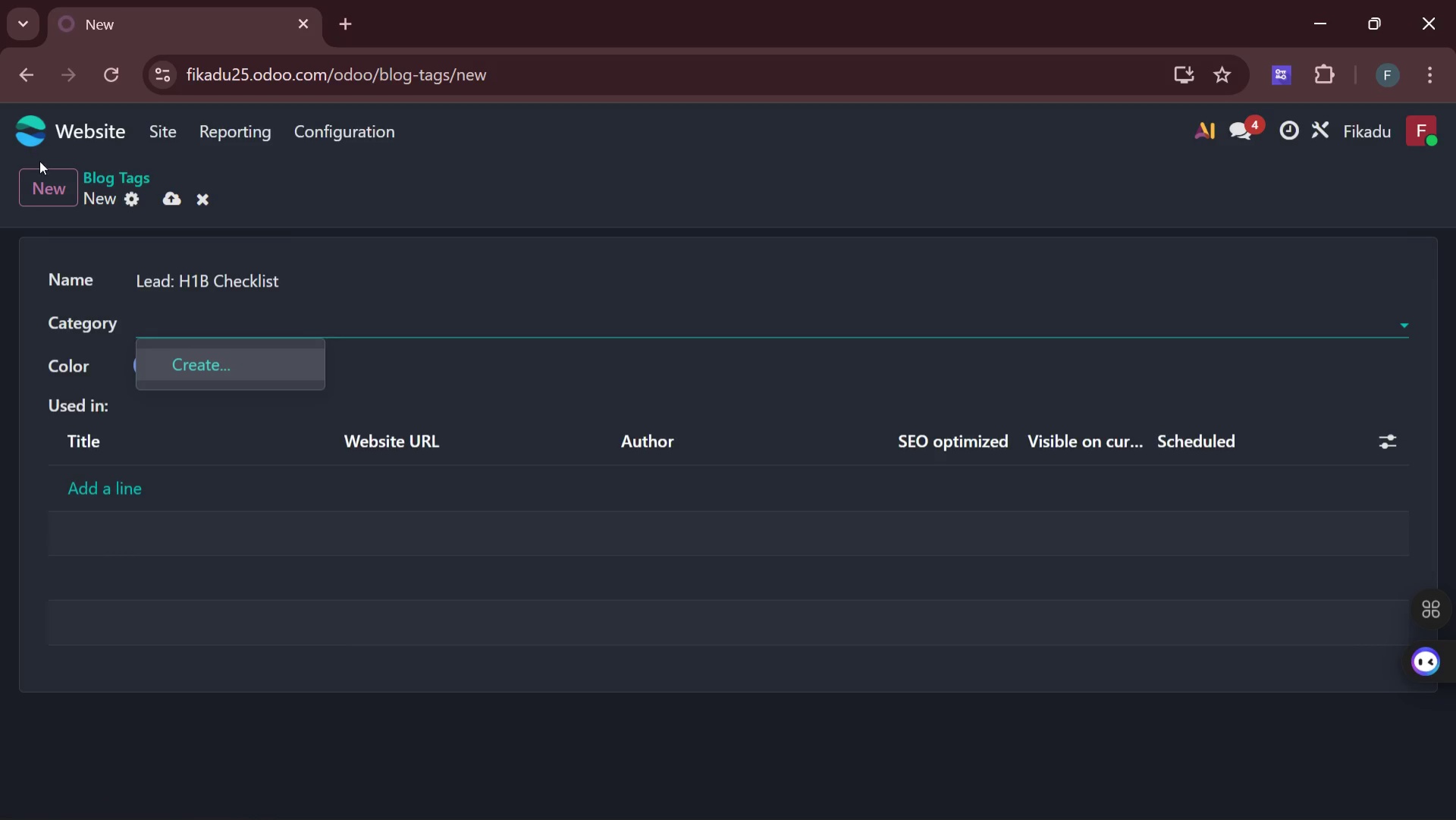 
left_click([46, 184])
 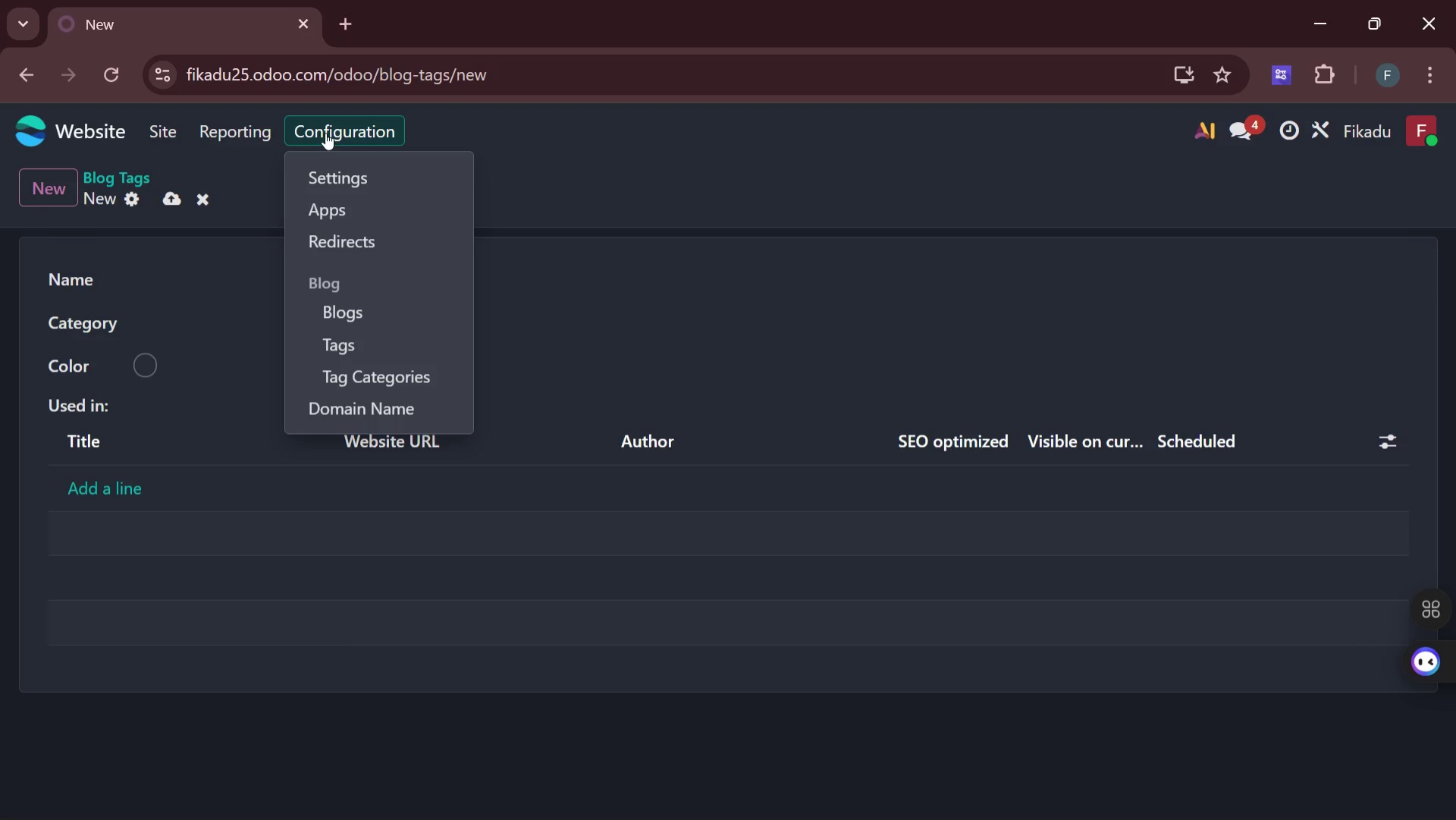 
left_click([358, 337])
 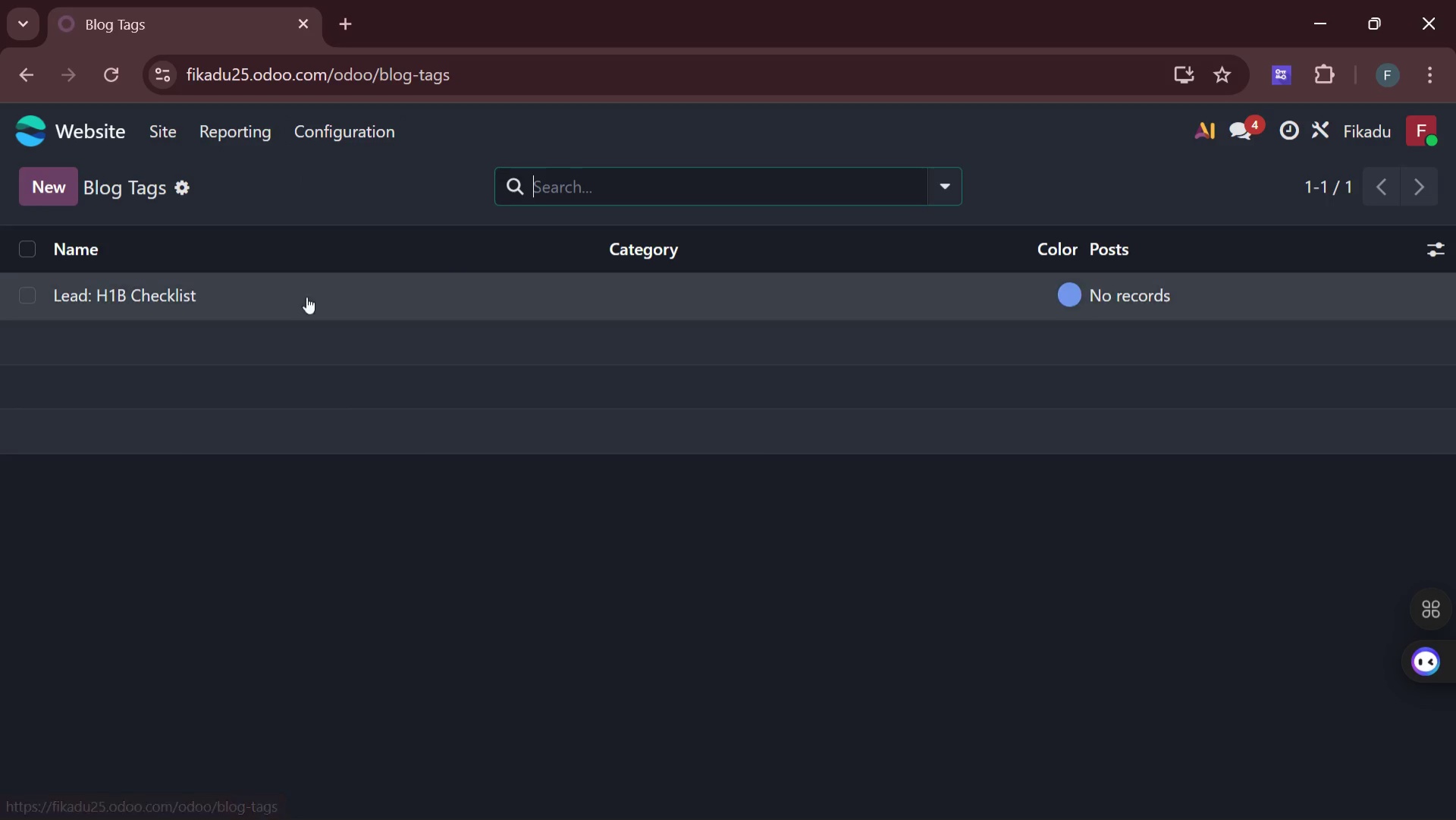 
mouse_move([228, 296])
 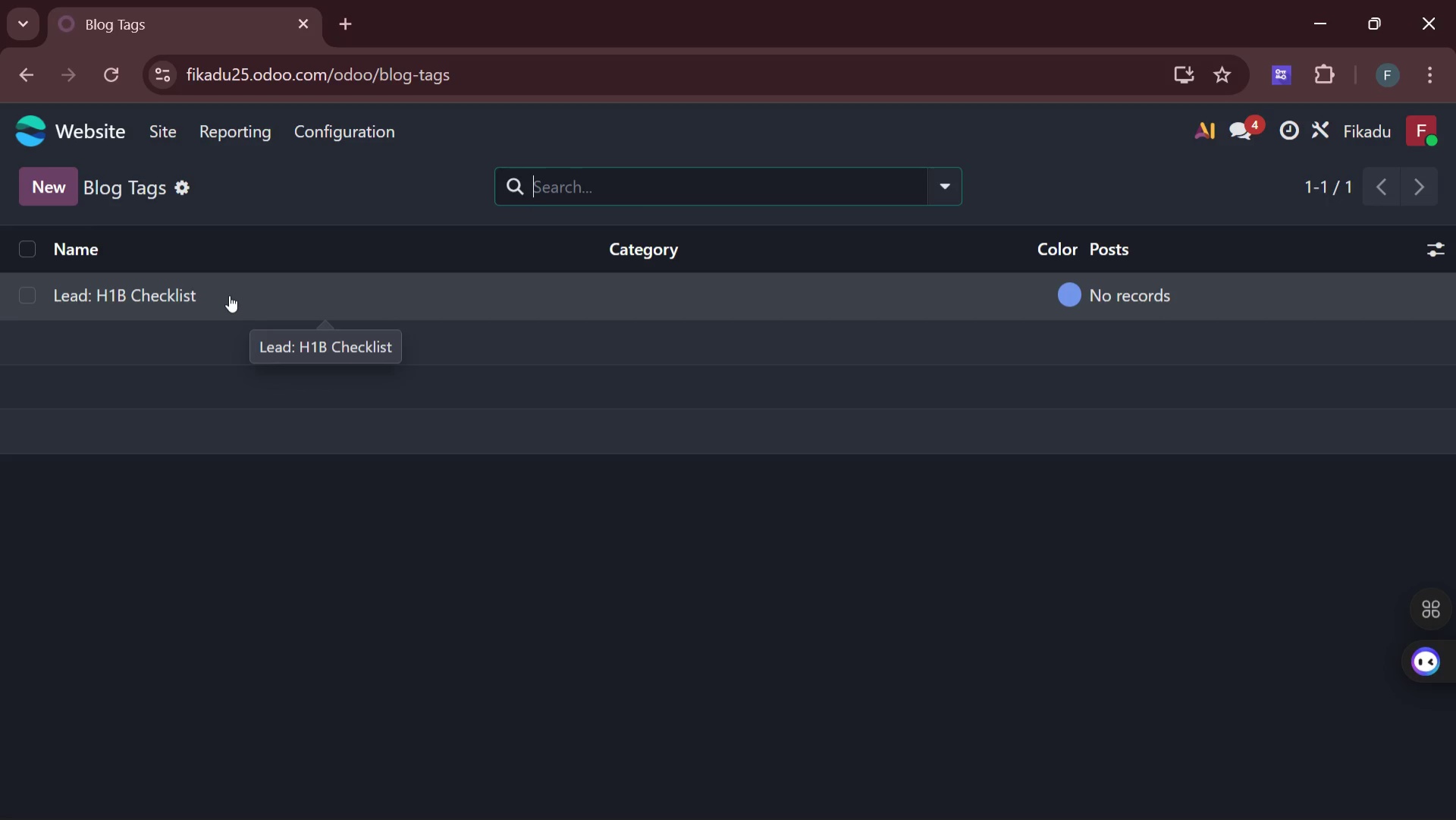 
wait(55.74)
 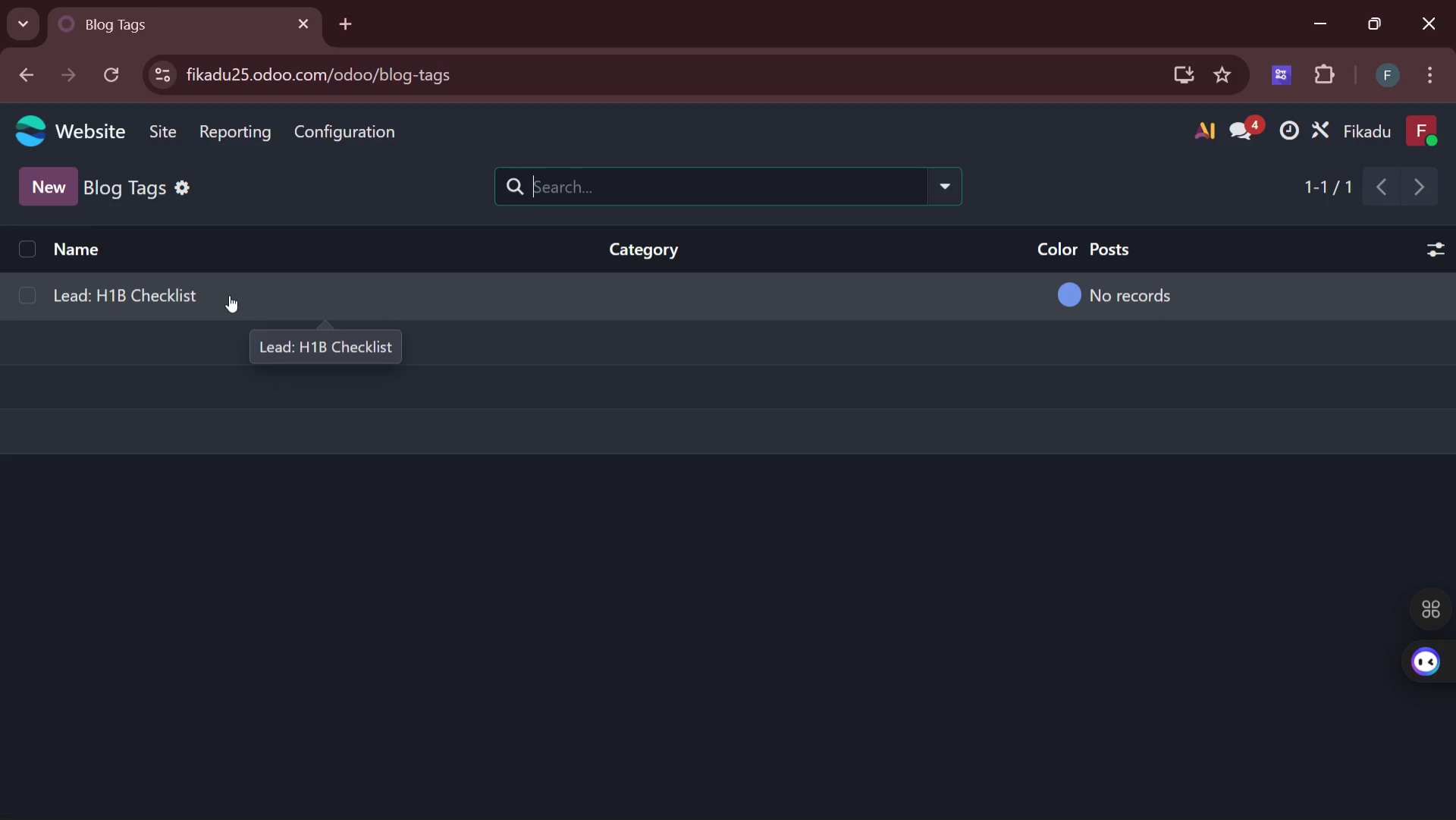 
left_click([43, 187])
 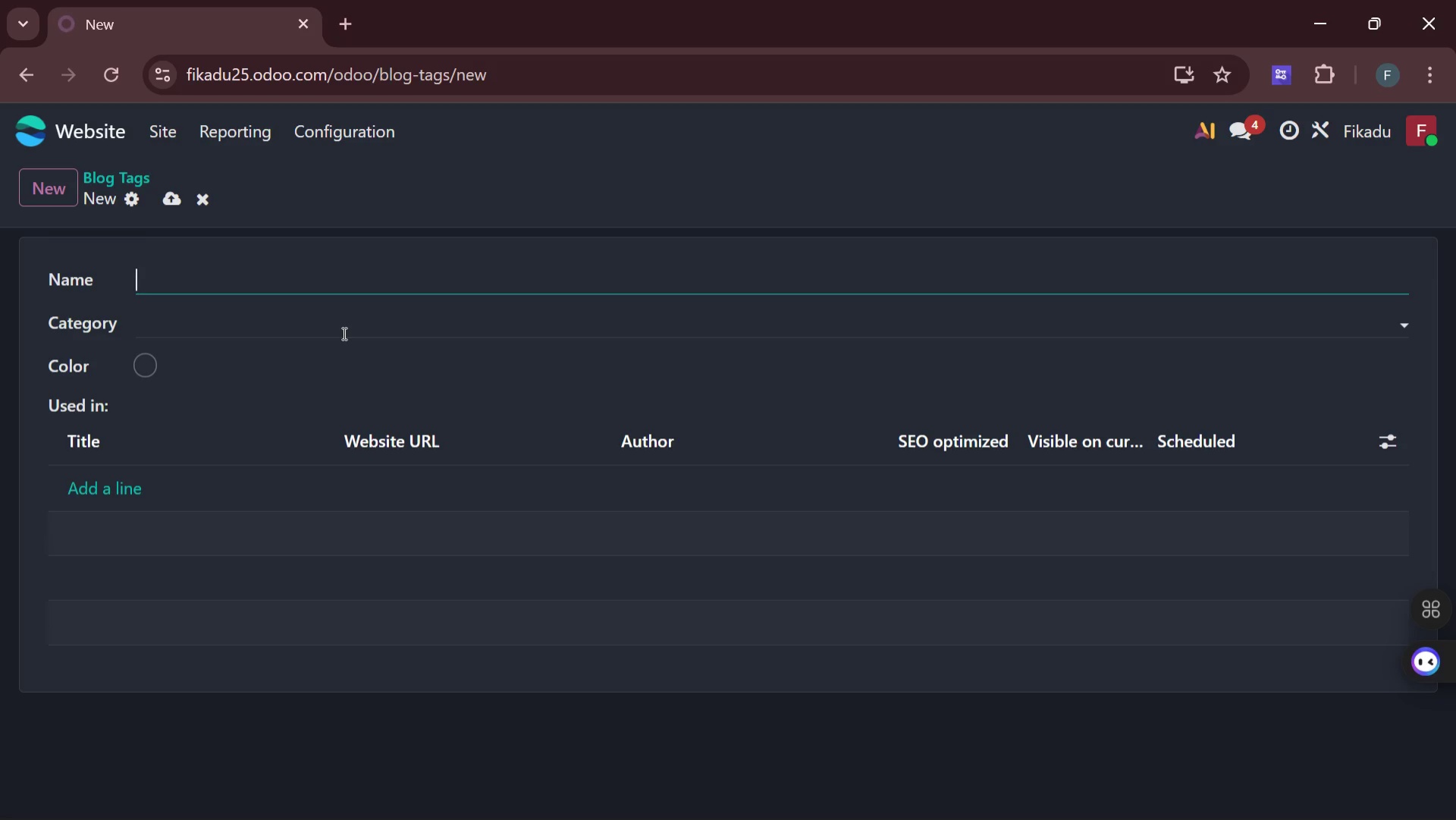 
type(Test HB)
key(Backspace)
type(1B Lead 01)
 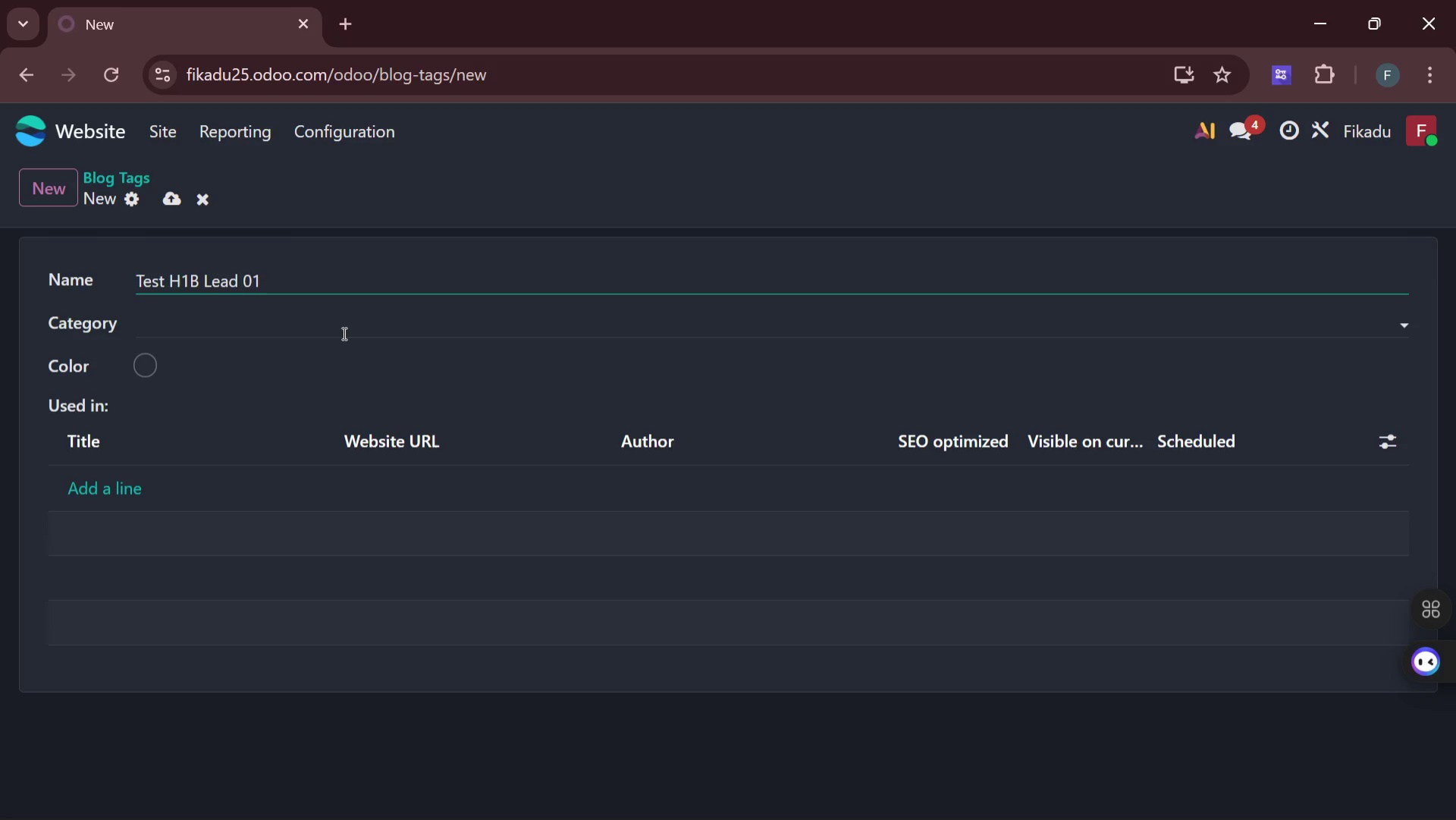 
wait(76.75)
 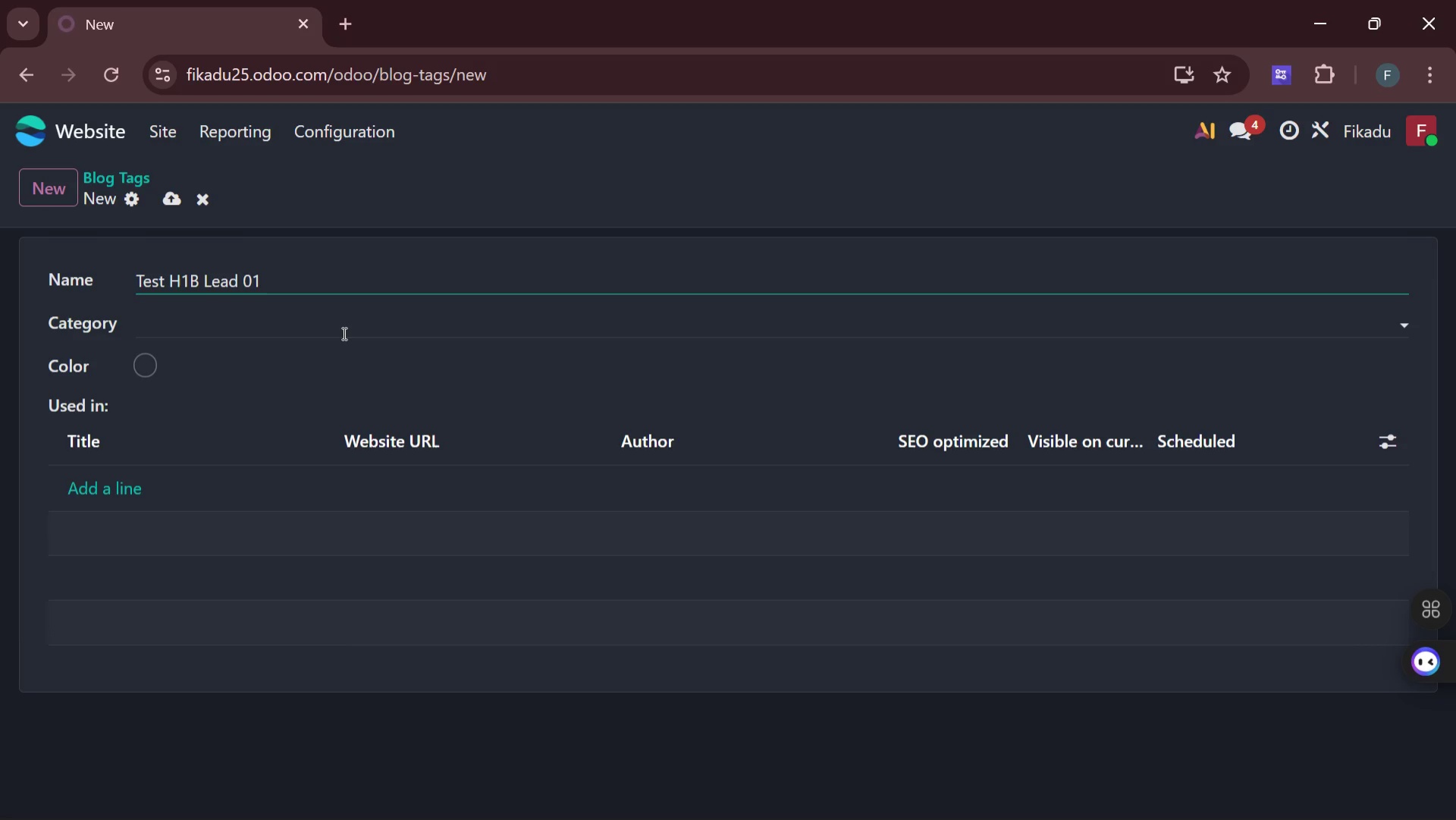 
left_click([62, 181])
 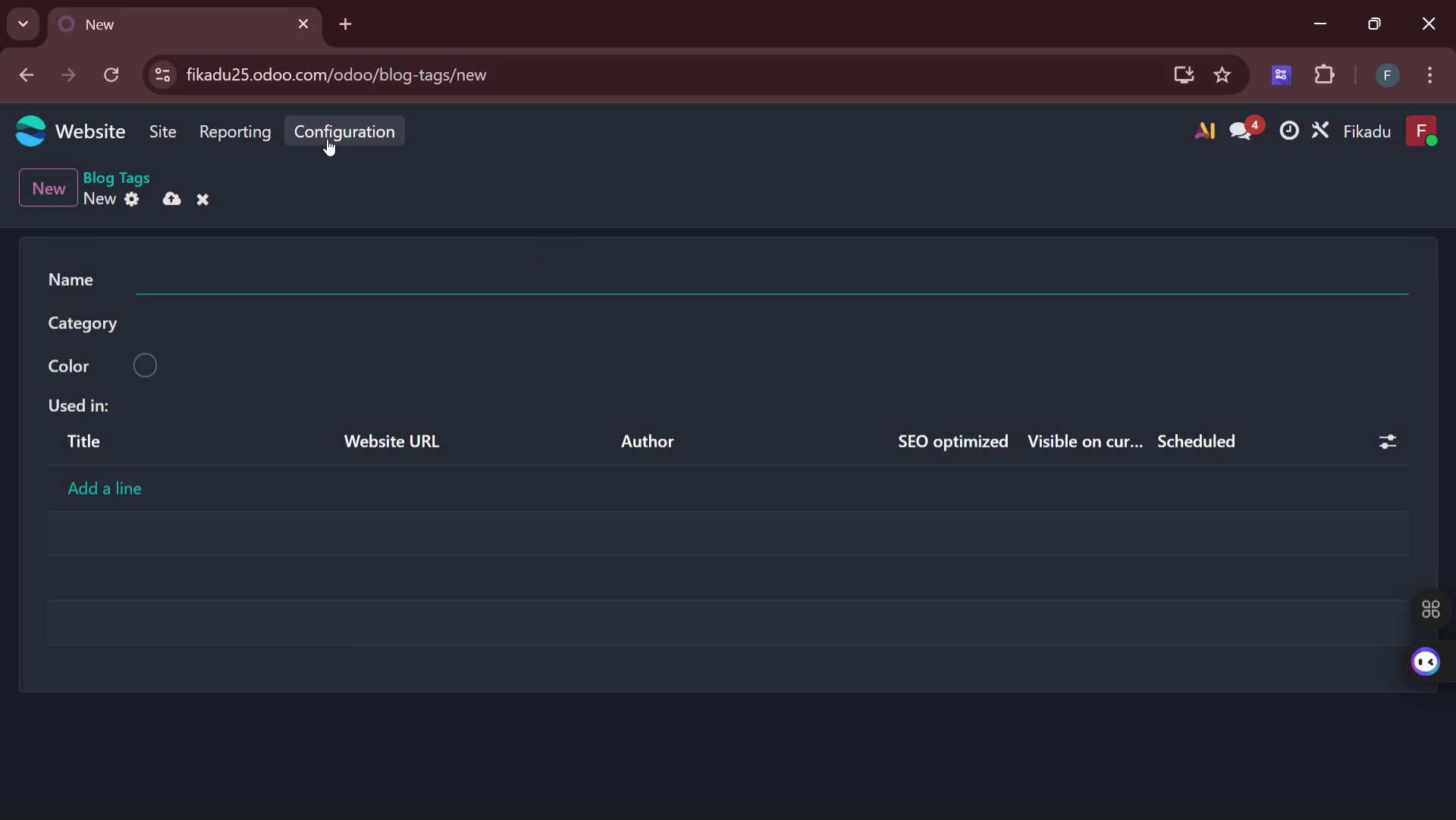 
left_click([330, 139])
 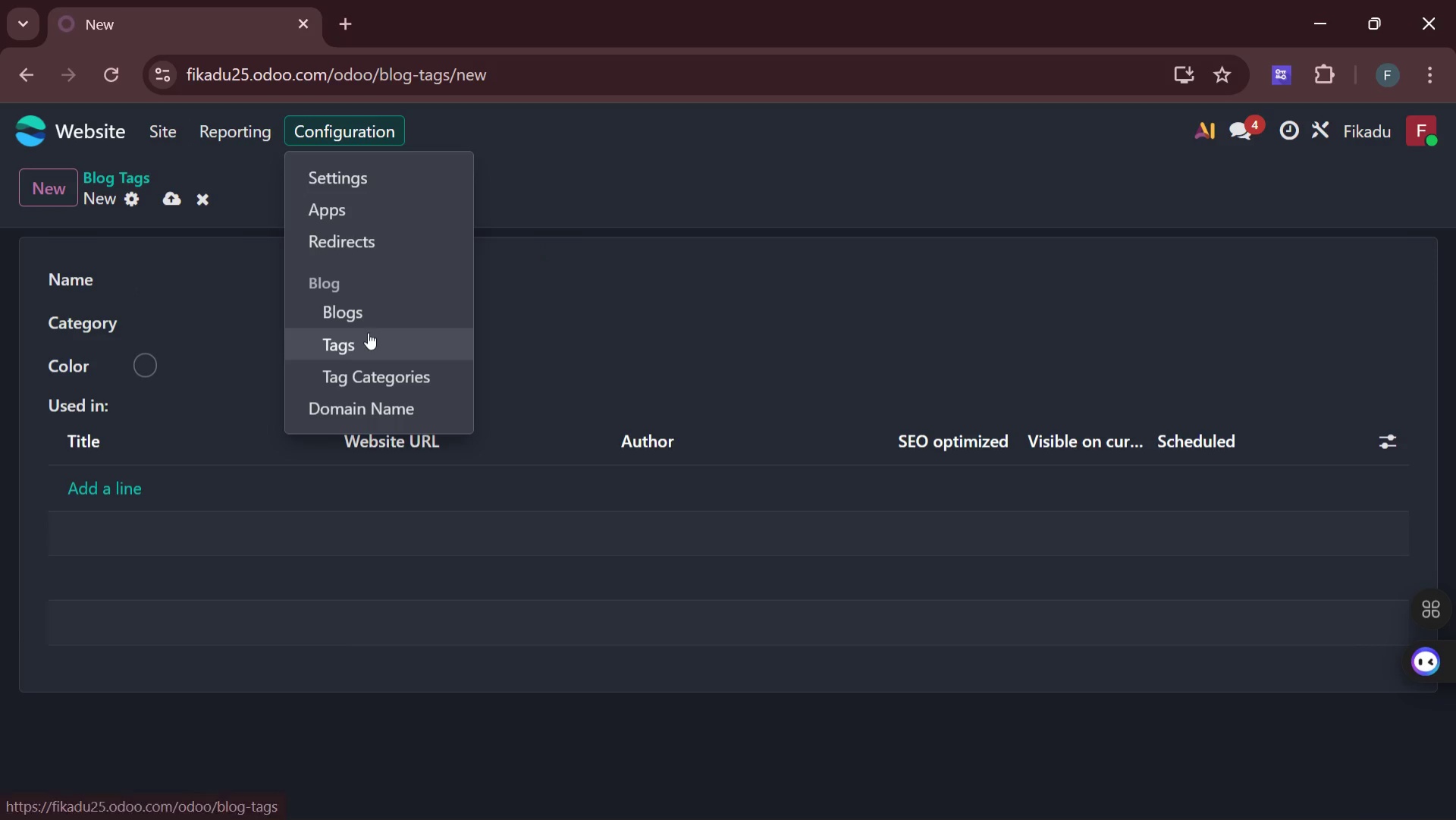 
left_click([361, 340])
 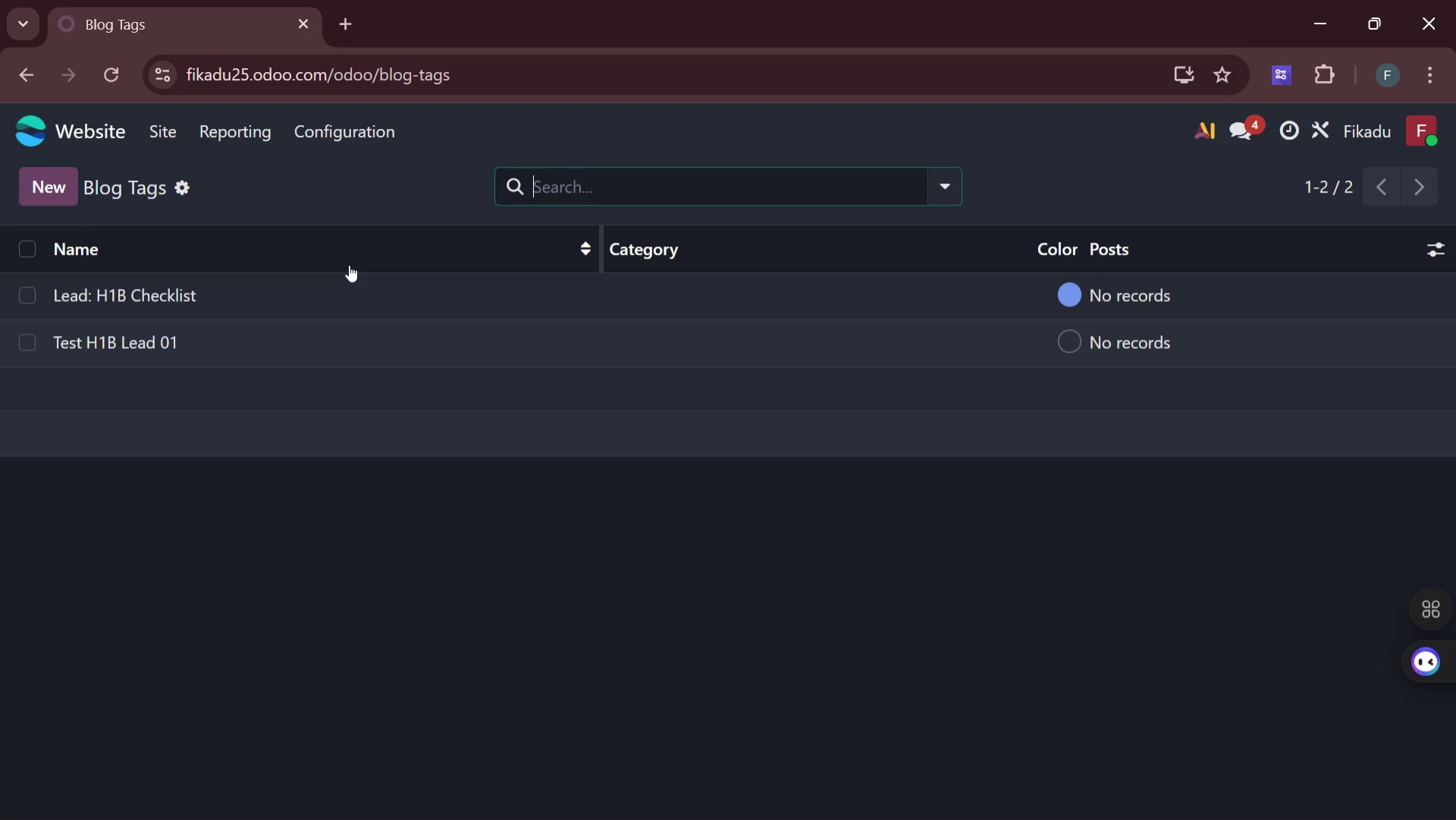 
wait(14.73)
 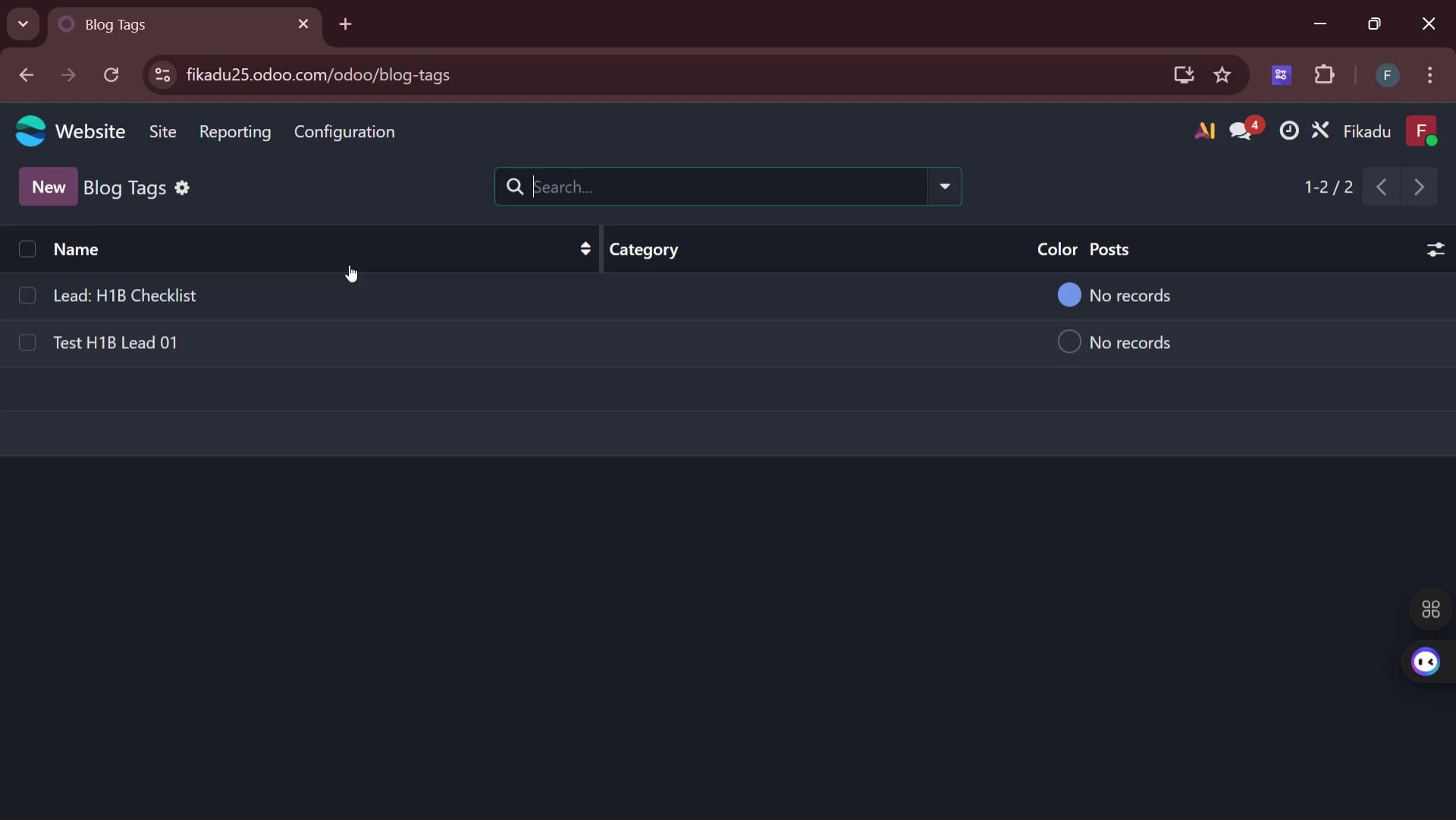 
left_click([373, 127])
 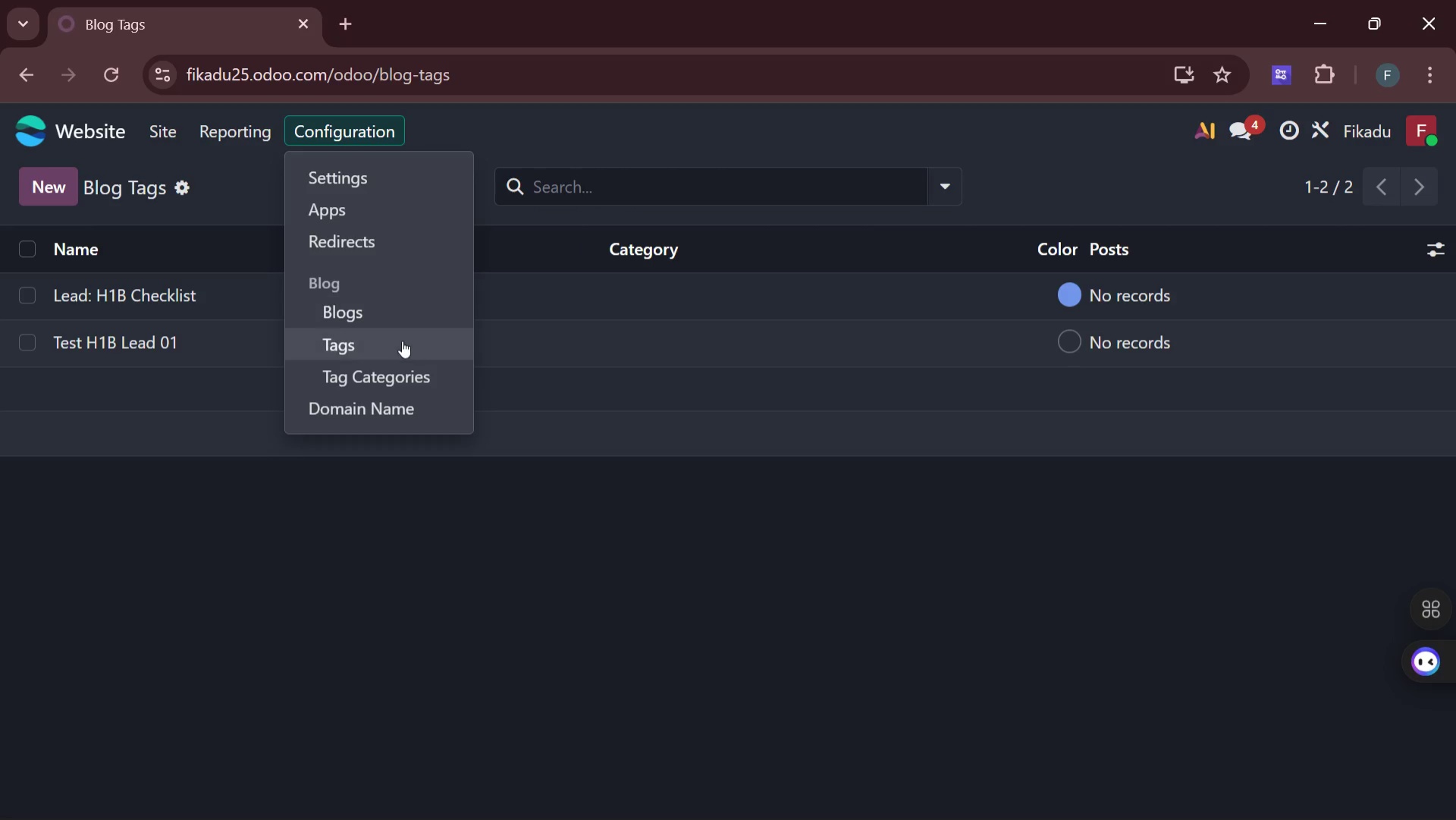 
left_click([377, 339])
 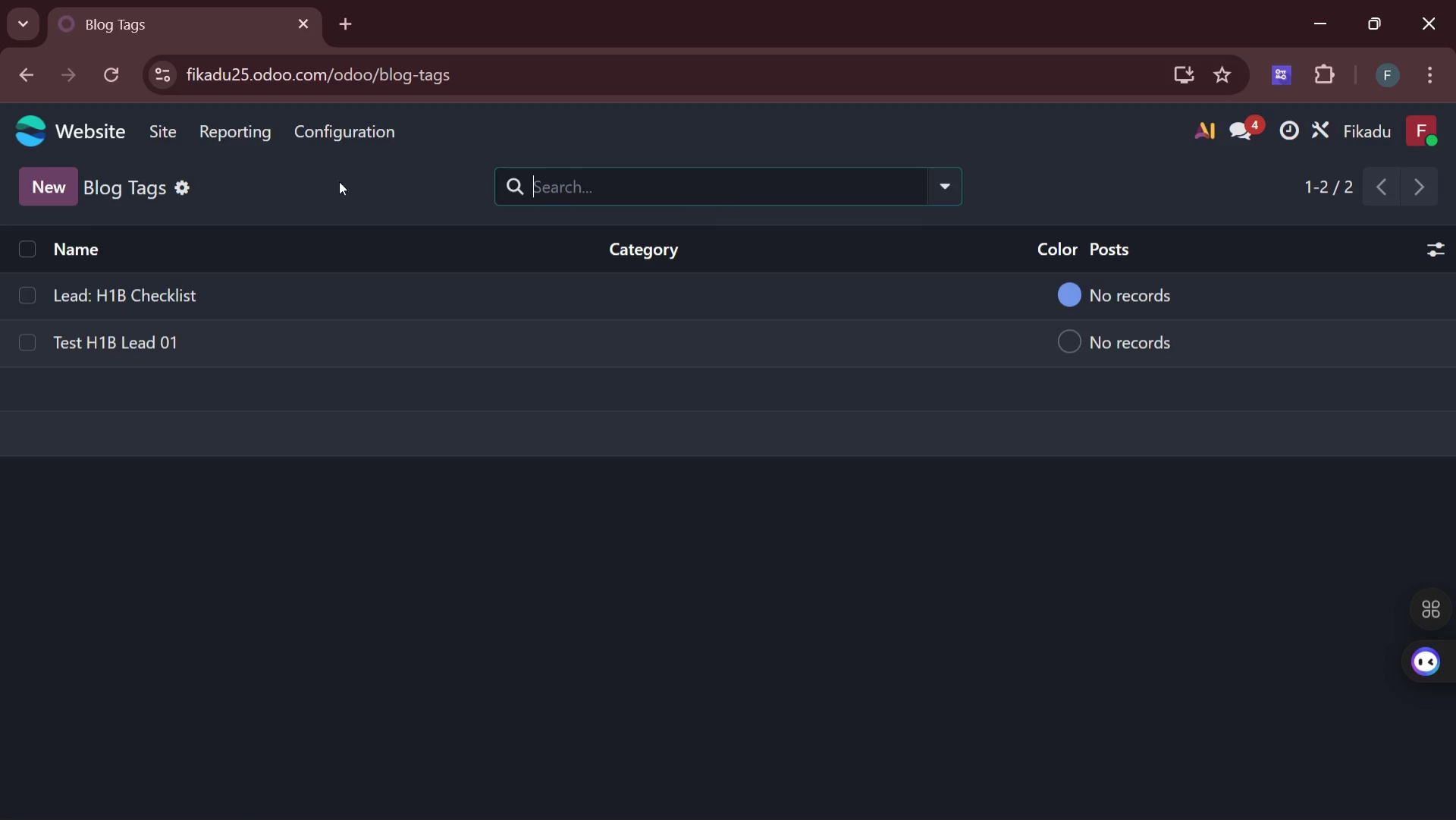 
left_click([341, 134])
 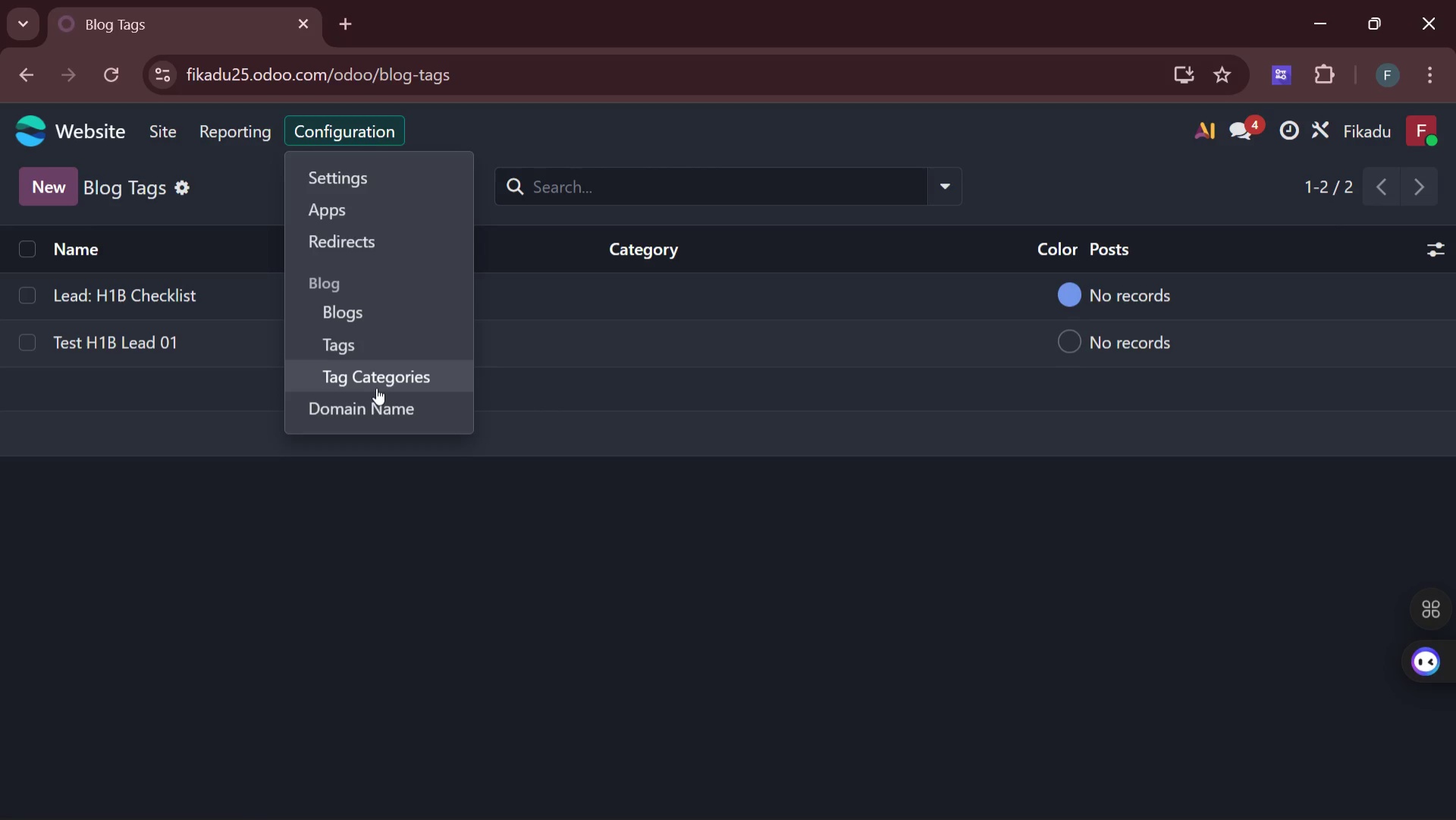 
left_click([376, 380])
 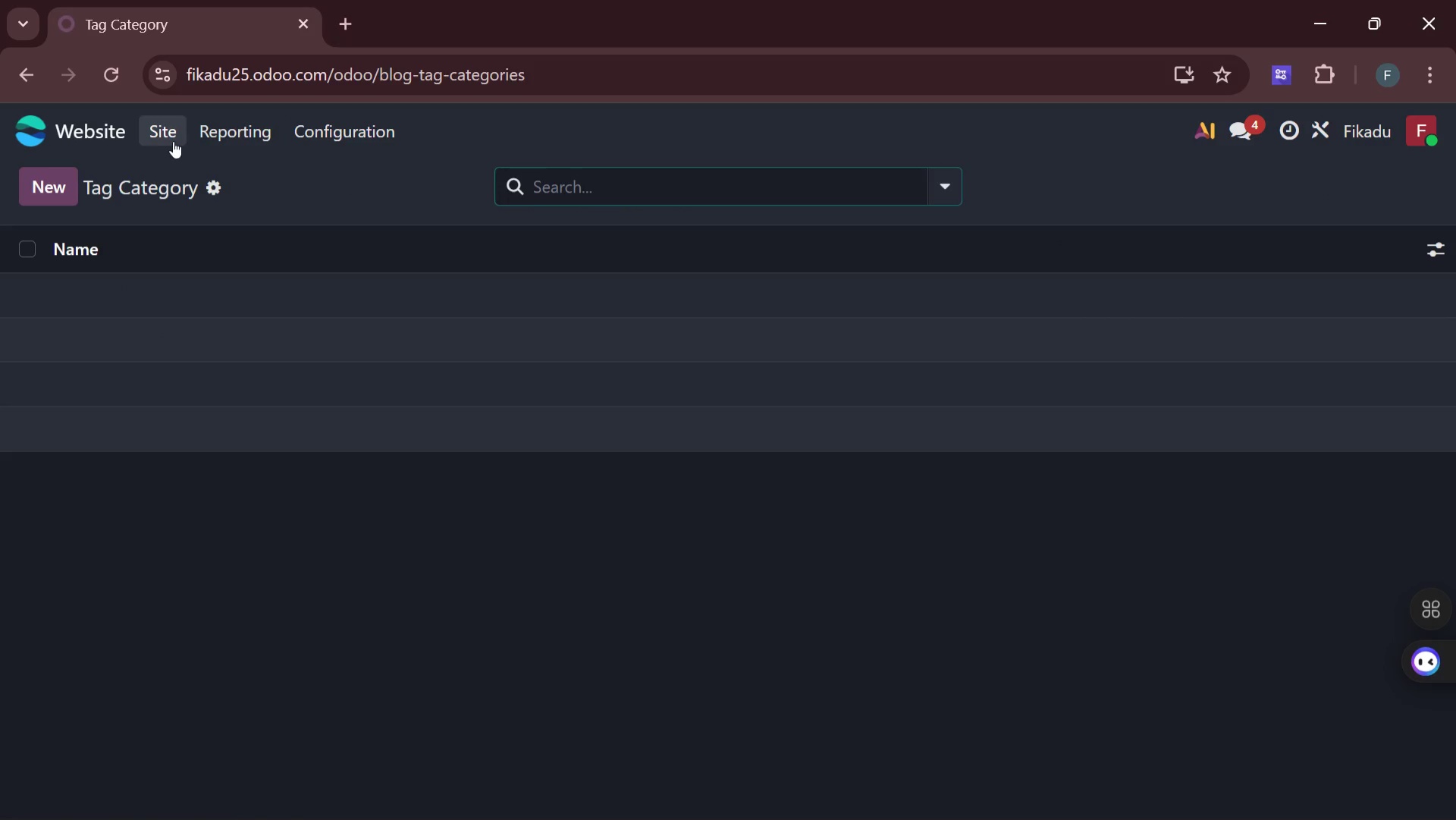 
left_click([353, 143])
 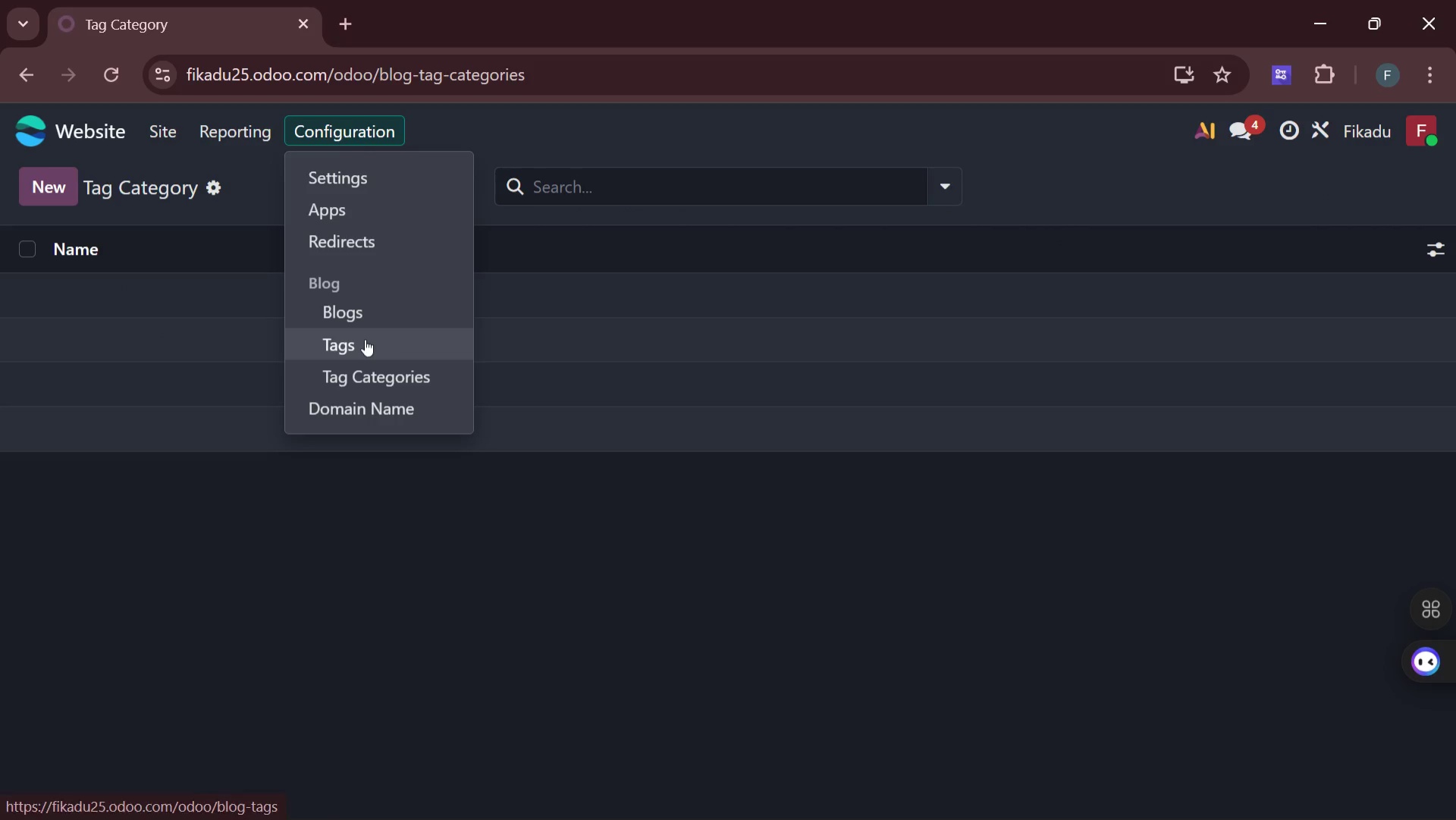 
left_click([365, 339])
 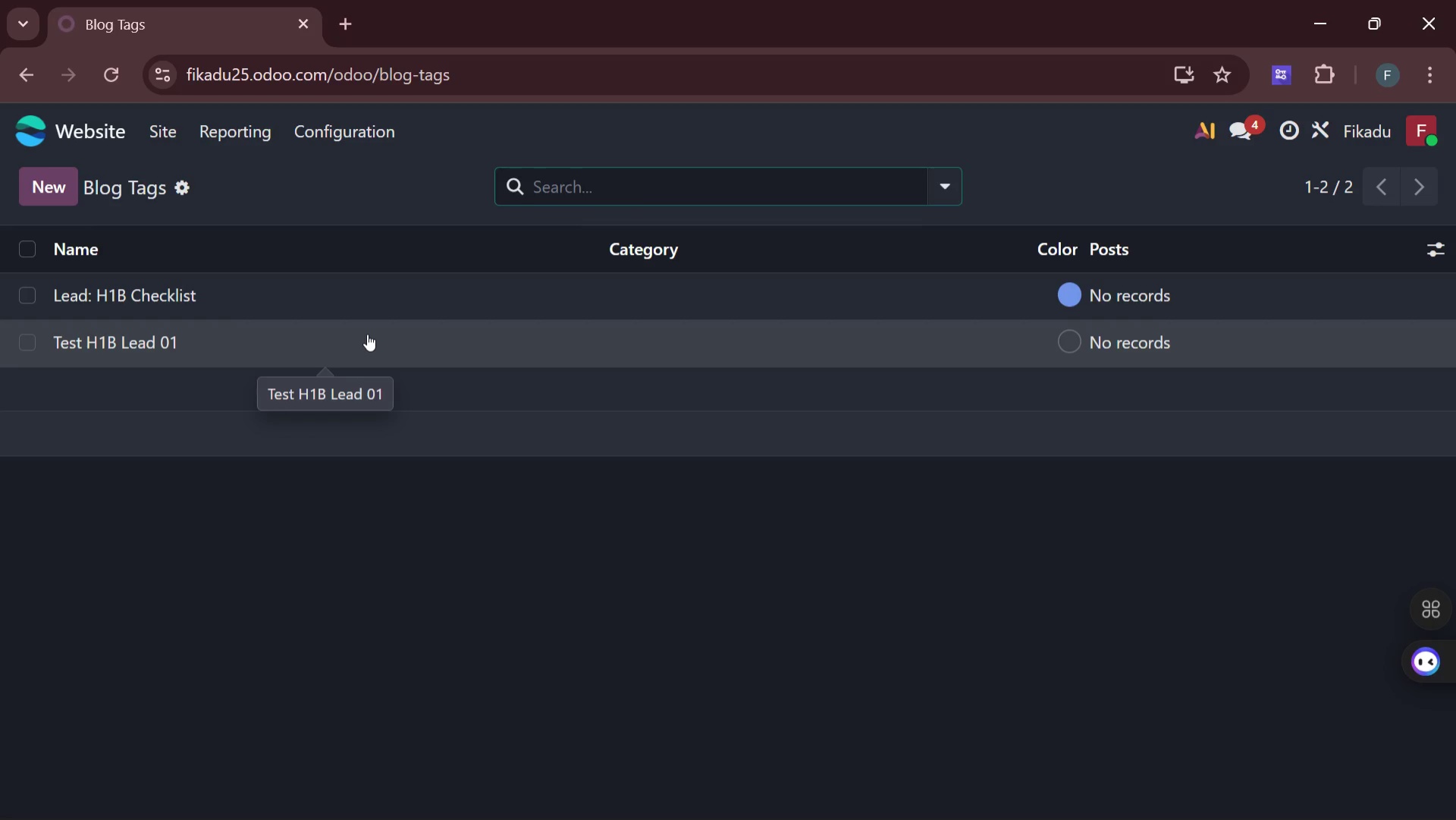 
wait(50.28)
 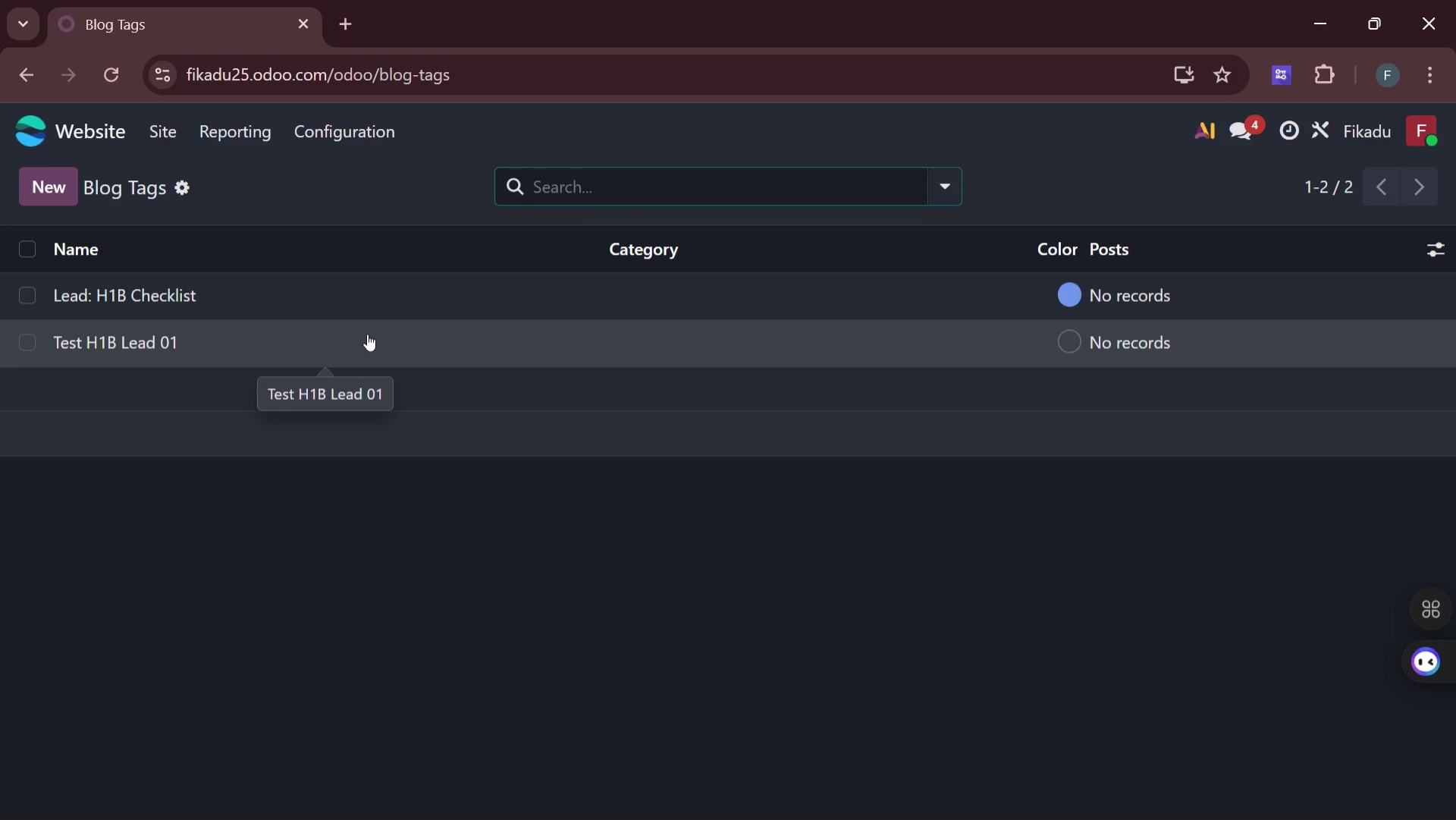 
left_click([398, 350])
 